 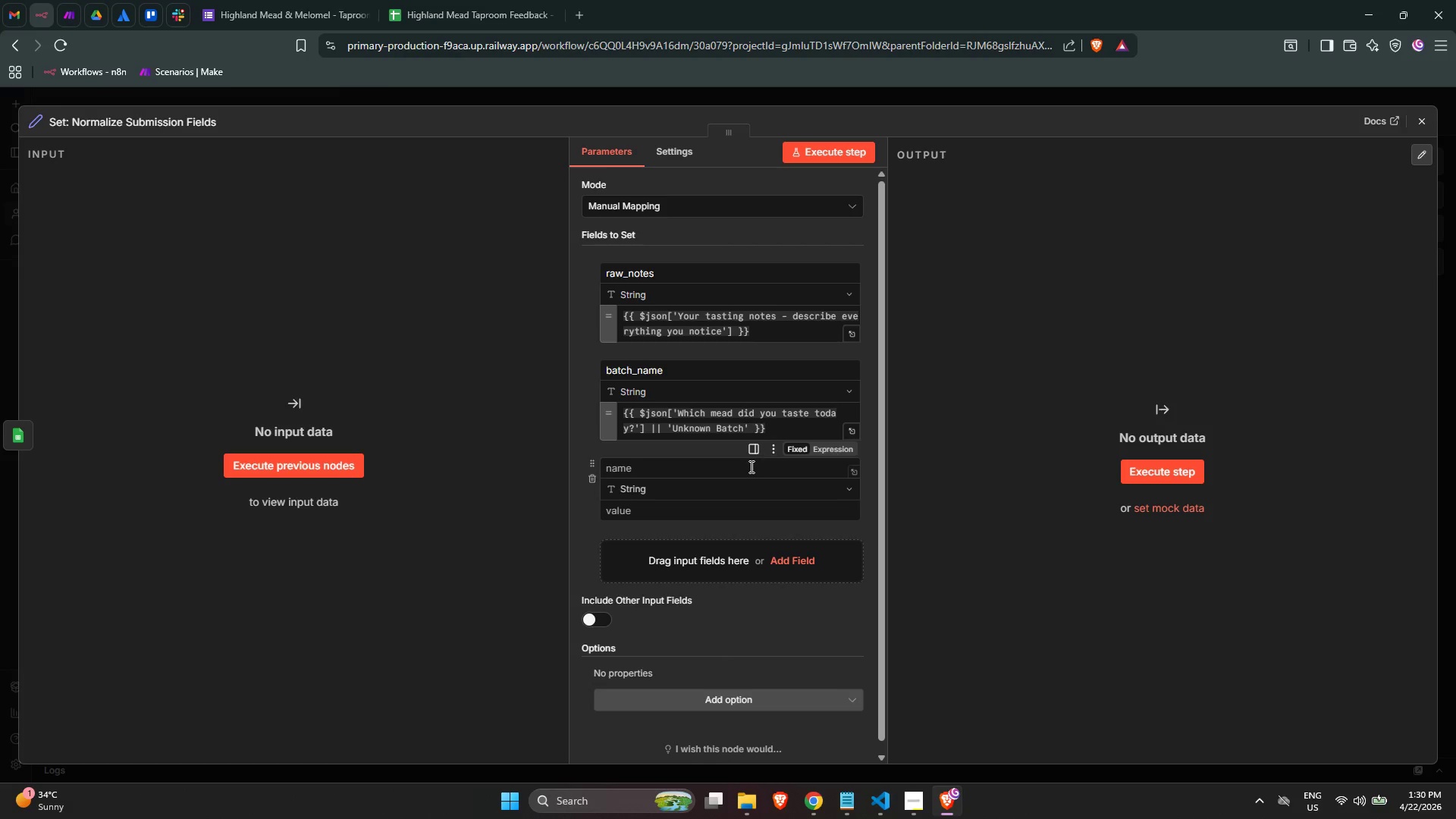 
left_click([723, 503])
 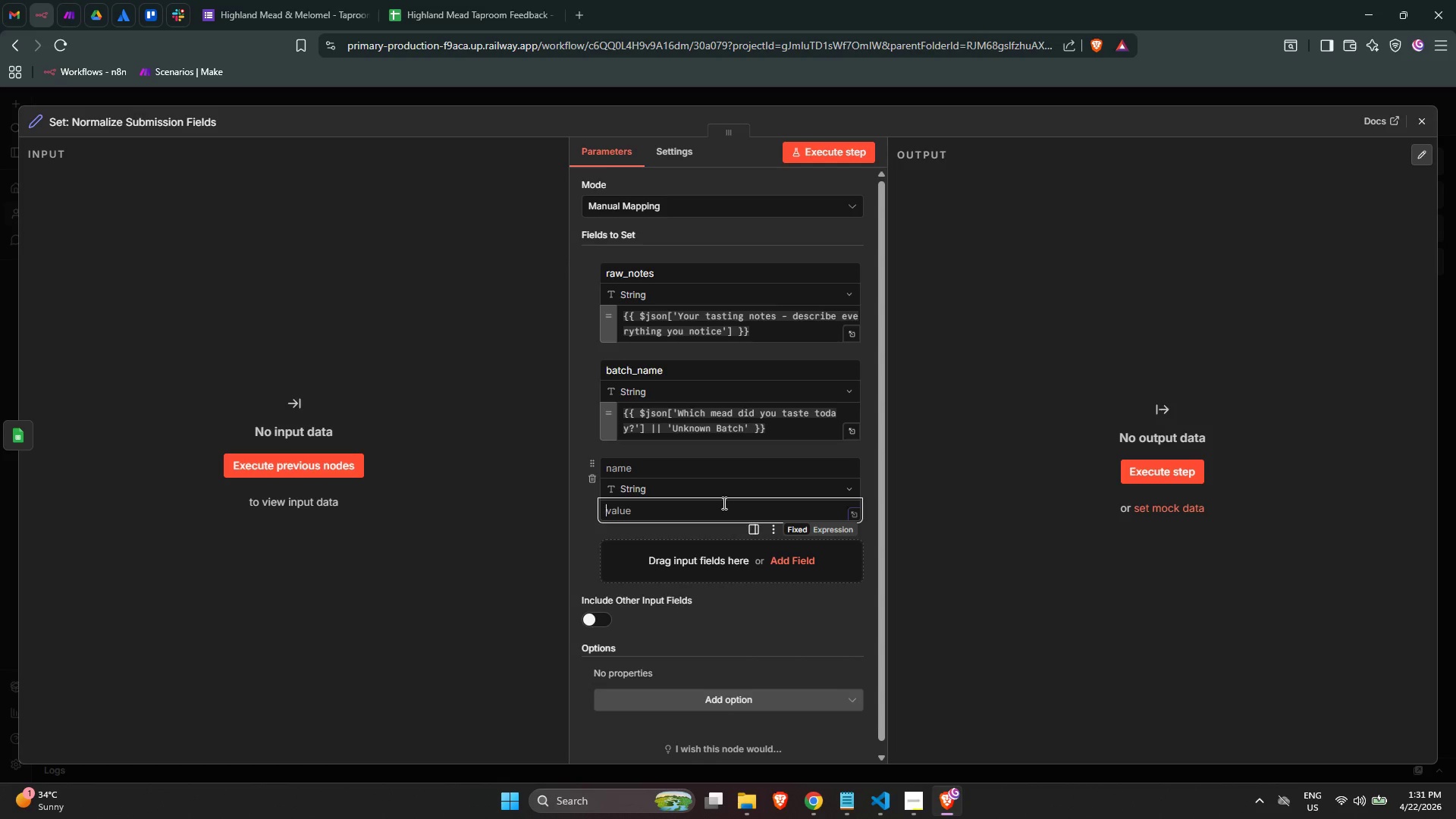 
type(enjny)
key(Backspace)
key(Backspace)
key(Backspace)
key(Backspace)
key(Backspace)
key(Backspace)
key(Backspace)
 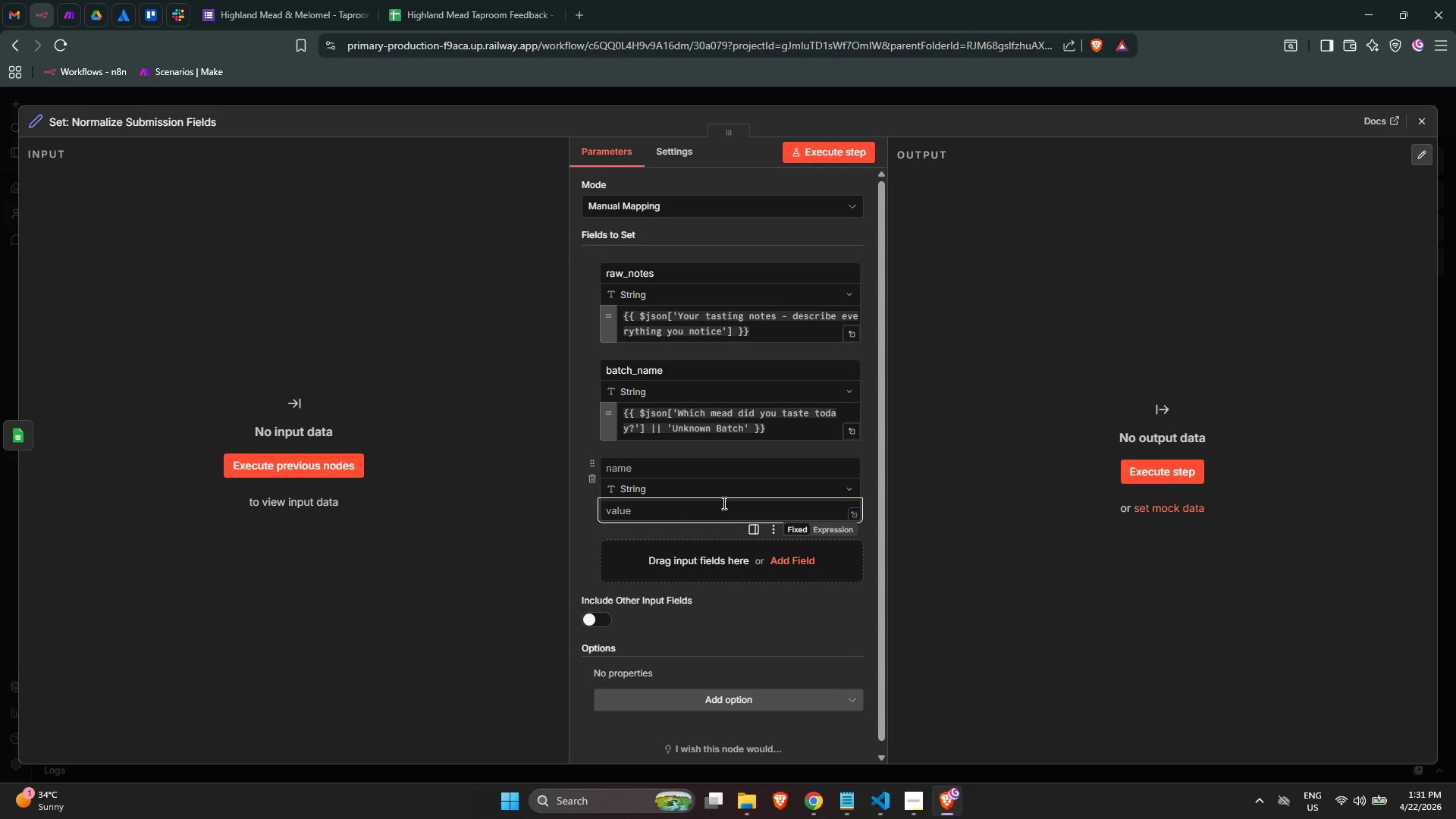 
wait(11.92)
 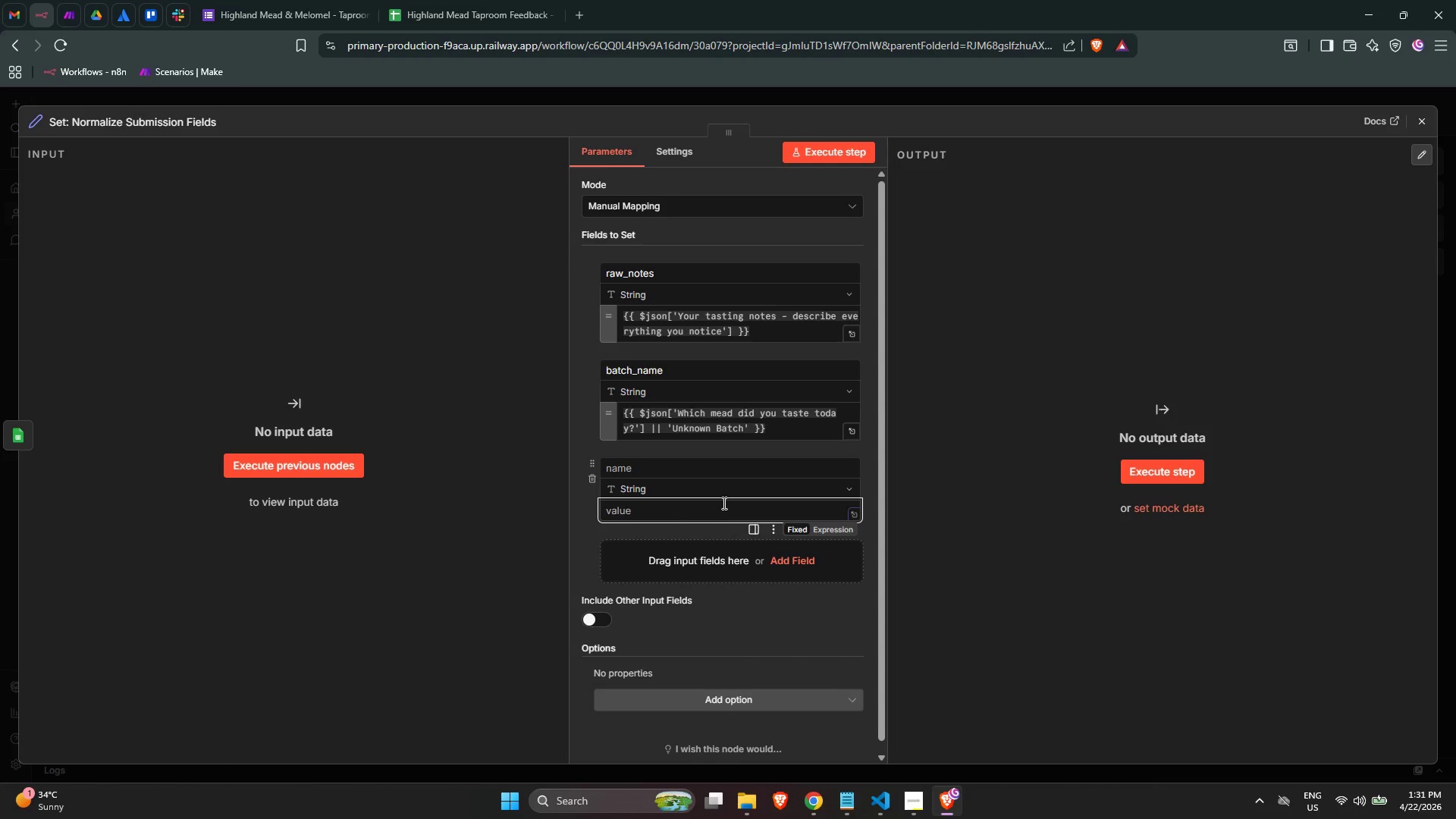 
left_click([686, 472])
 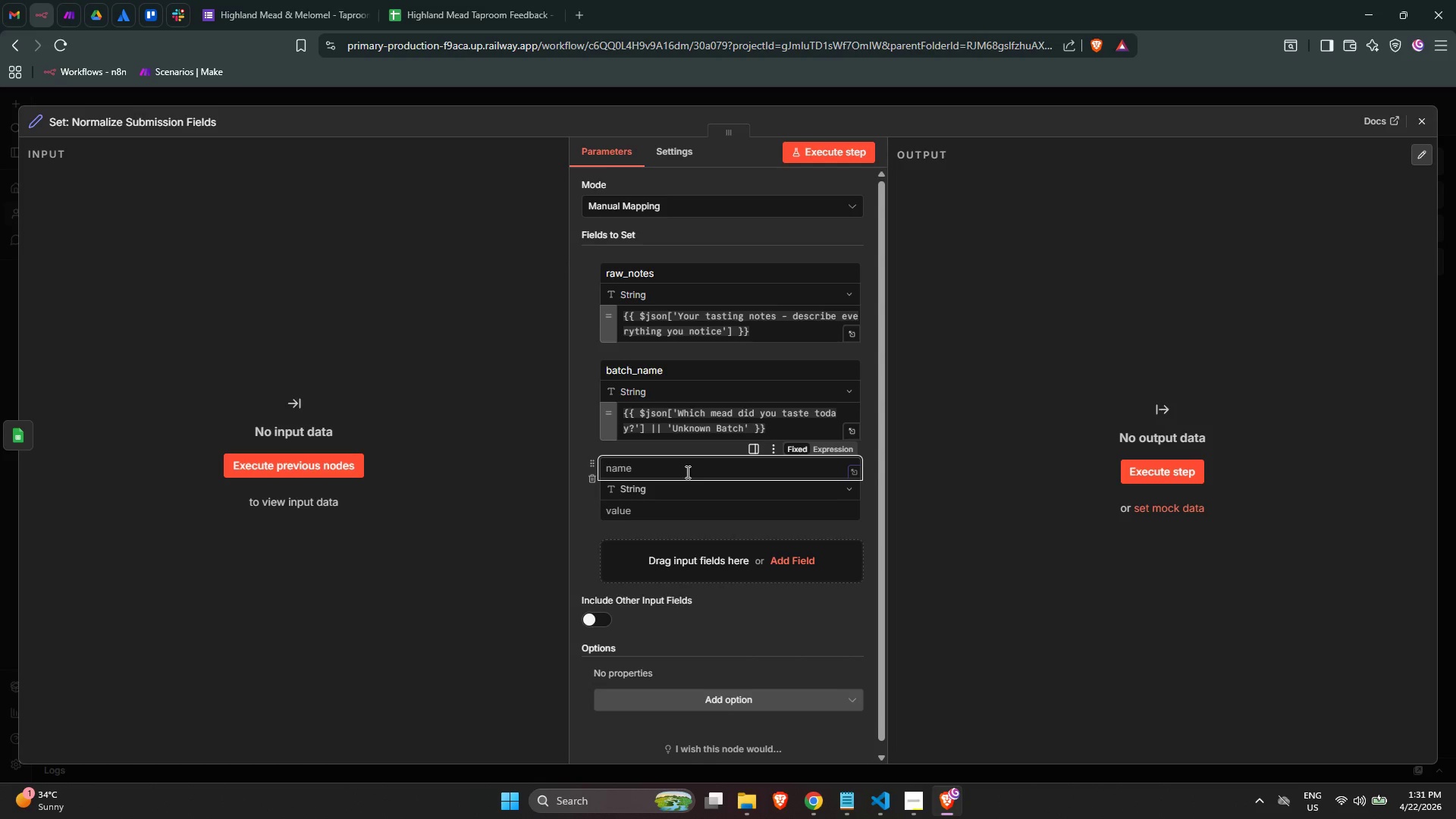 
type(enji)
key(Backspace)
type(oyment_)
 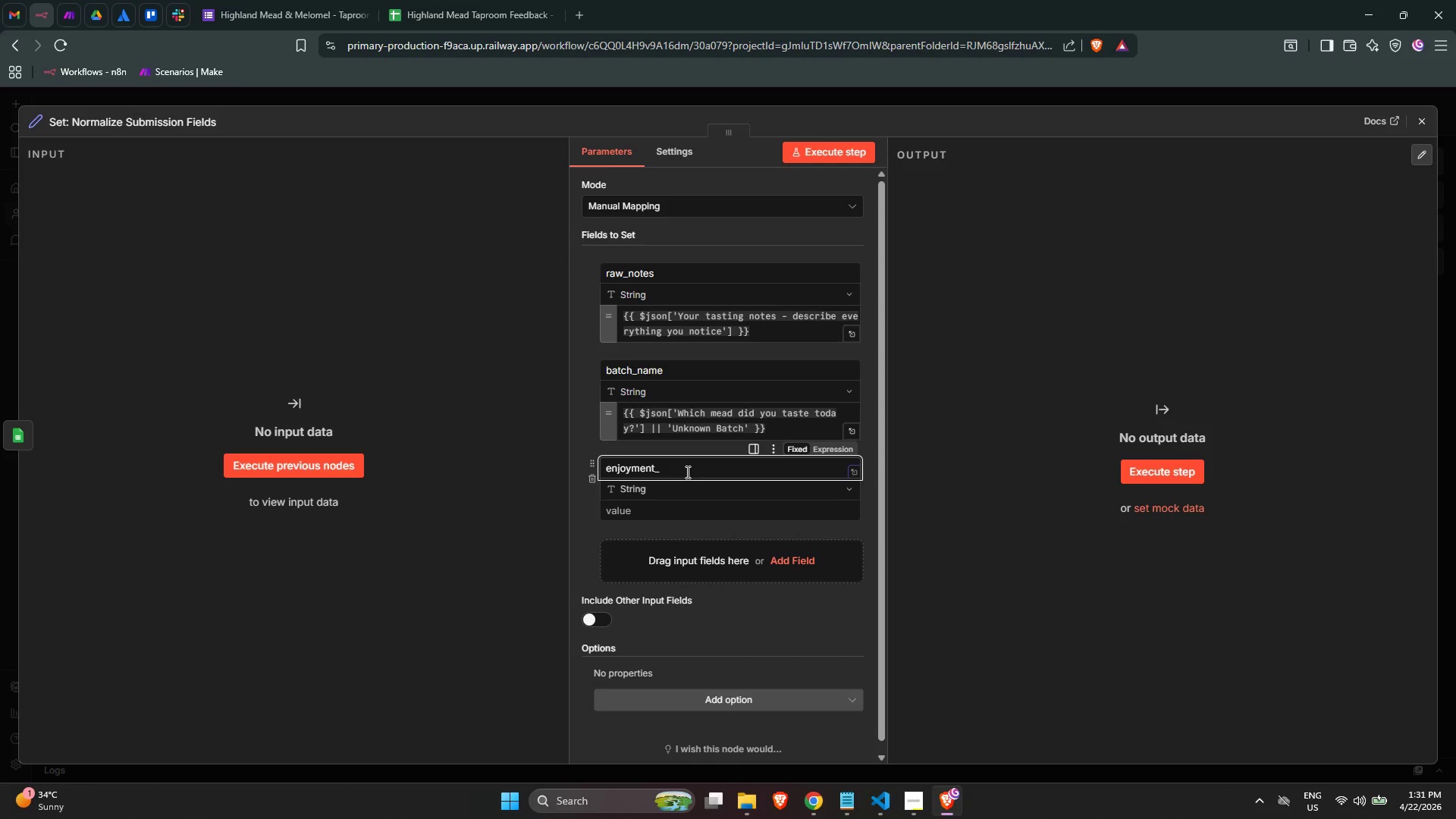 
type(rating)
 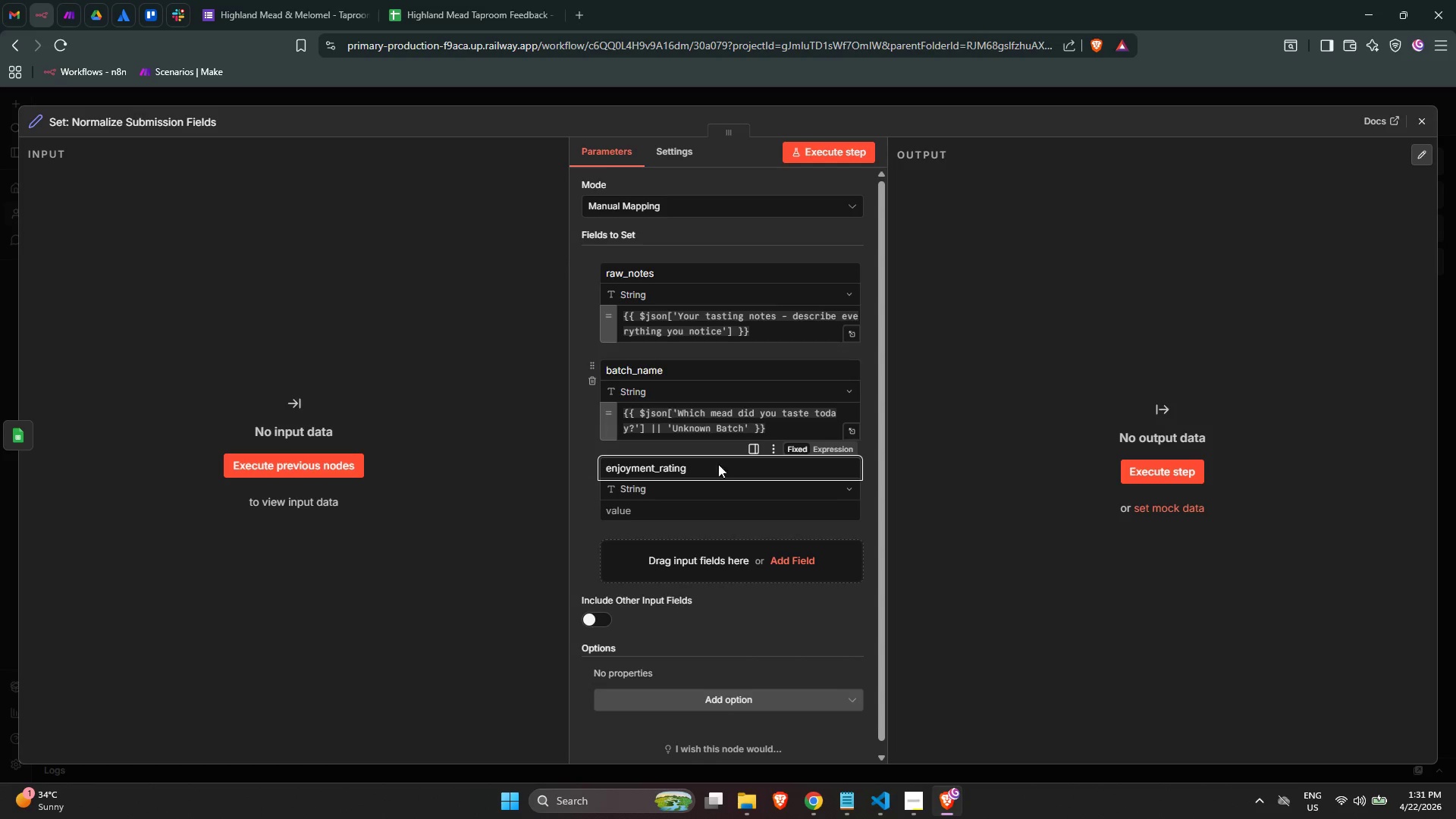 
left_click([720, 513])
 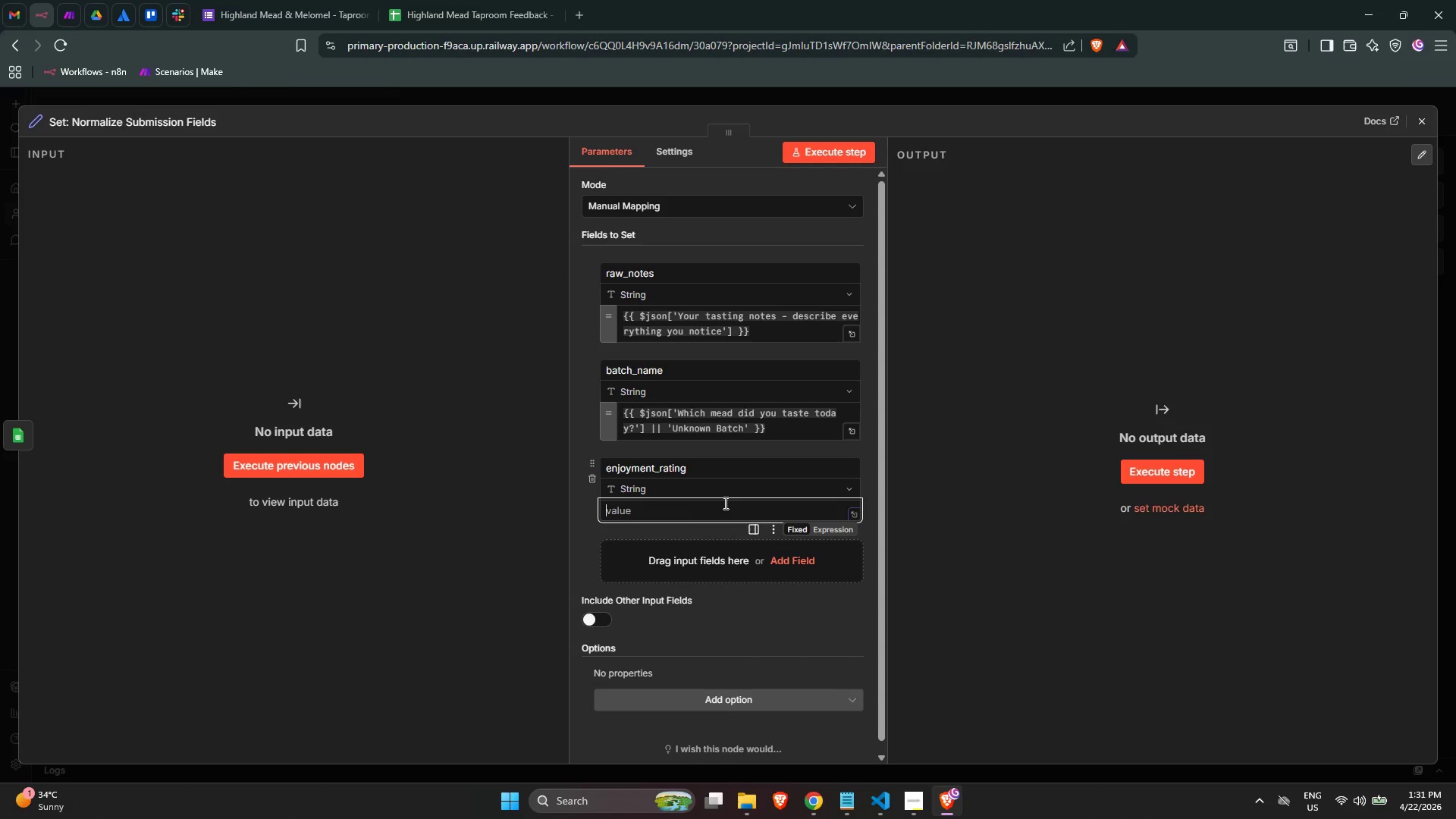 
key(Equal)
 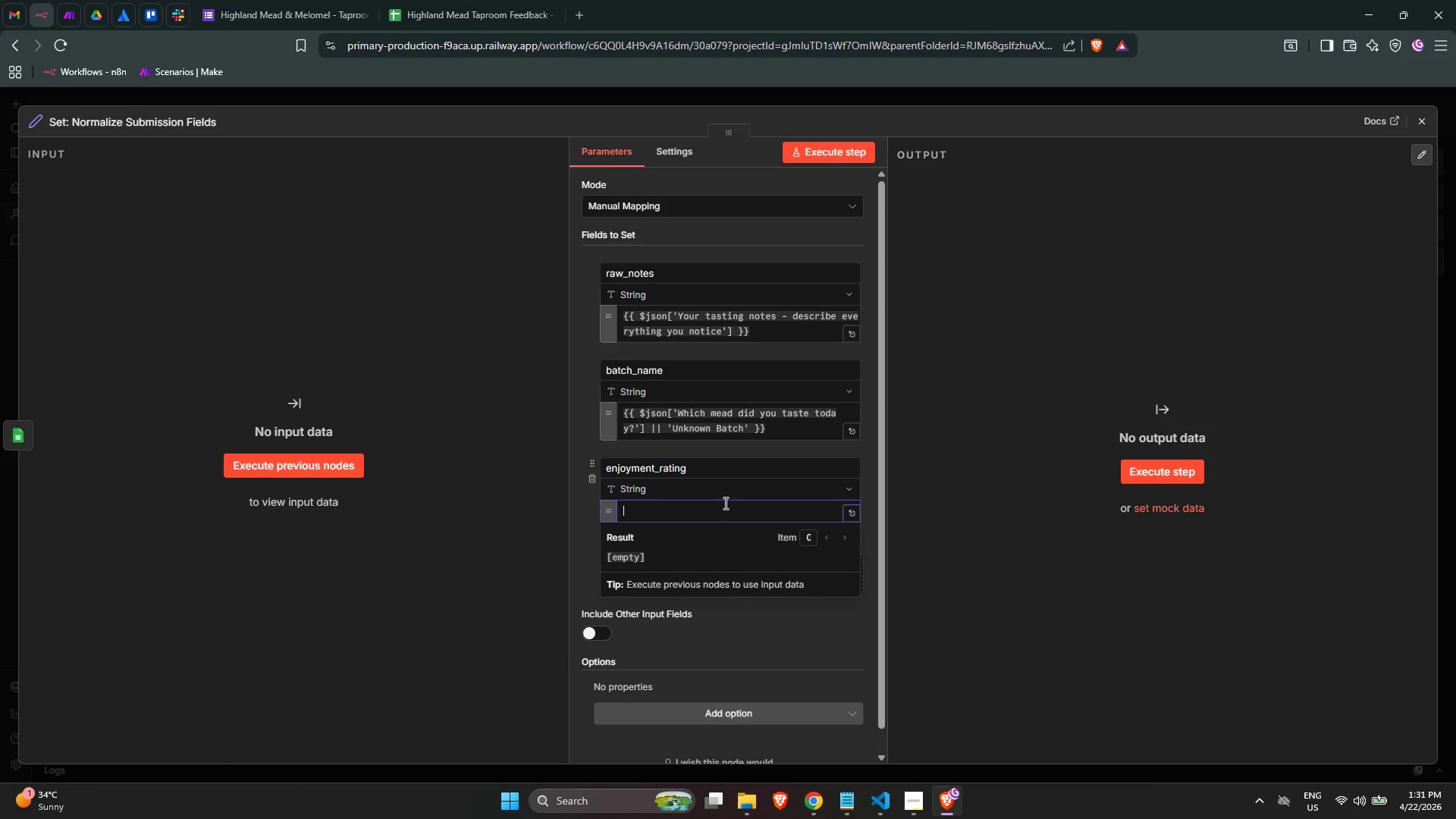 
key(Shift+BracketLeft)
 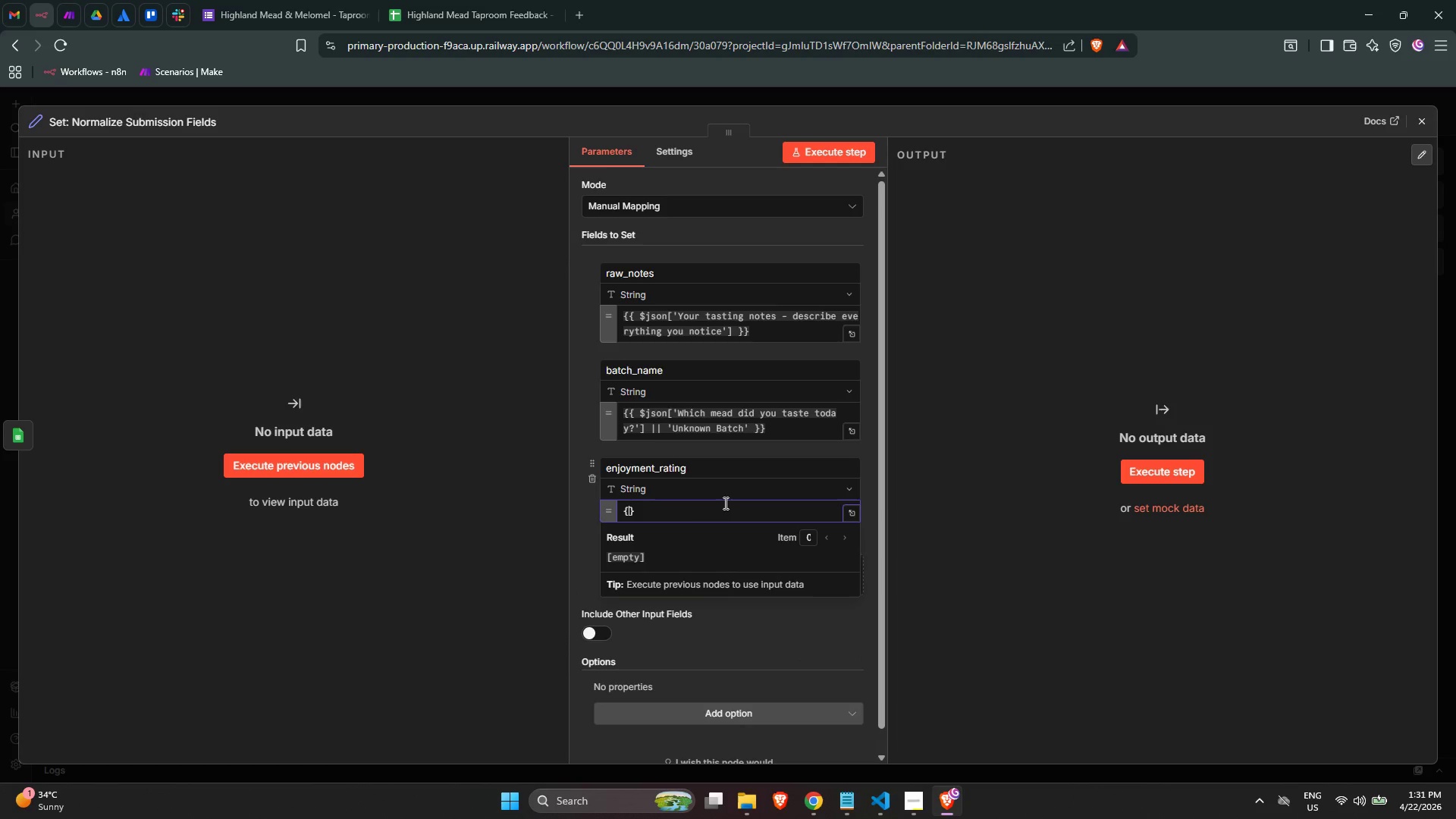 
key(Shift+BracketLeft)
 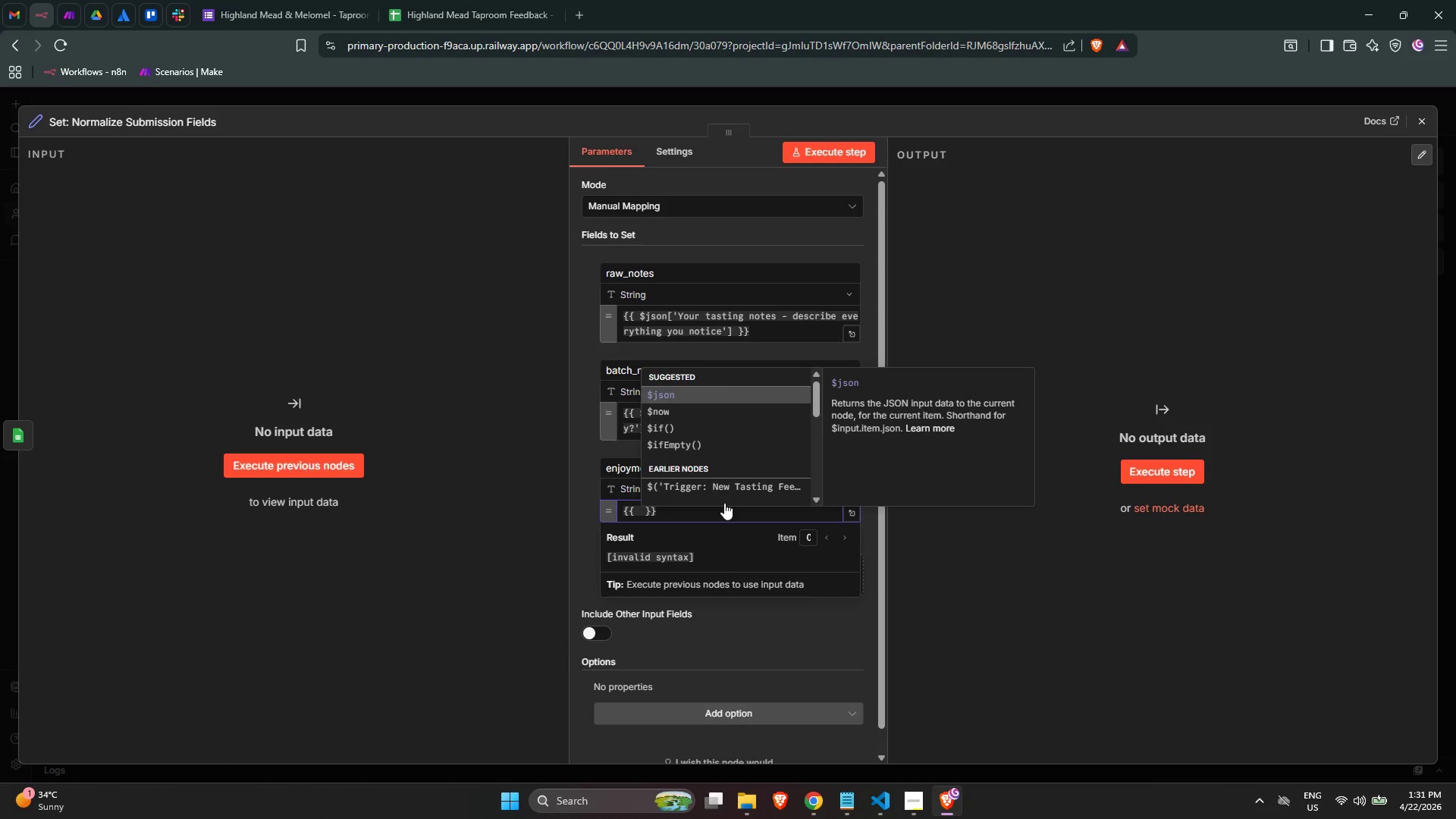 
key(Enter)
 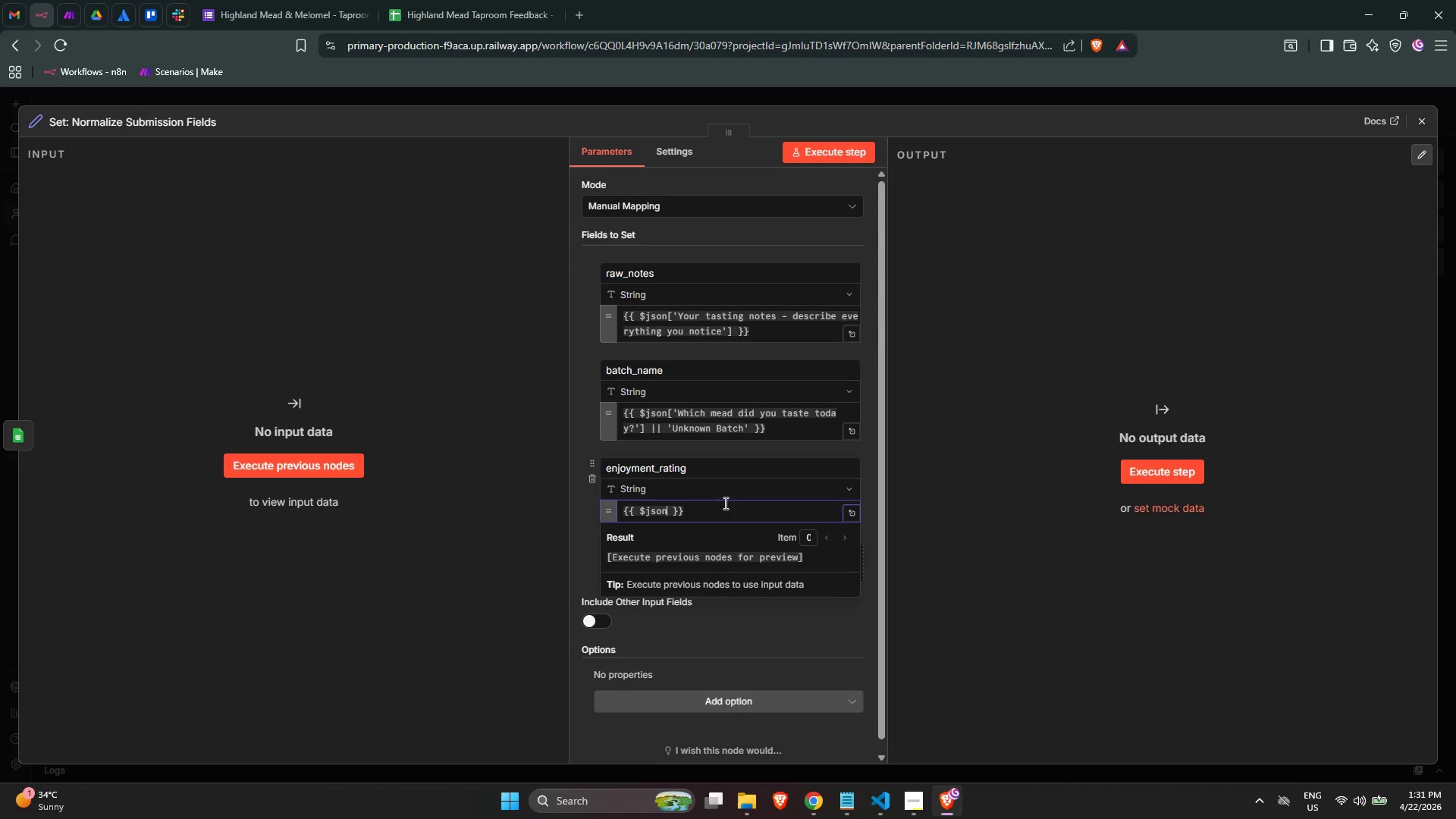 
type(['Overall enjoyment )
 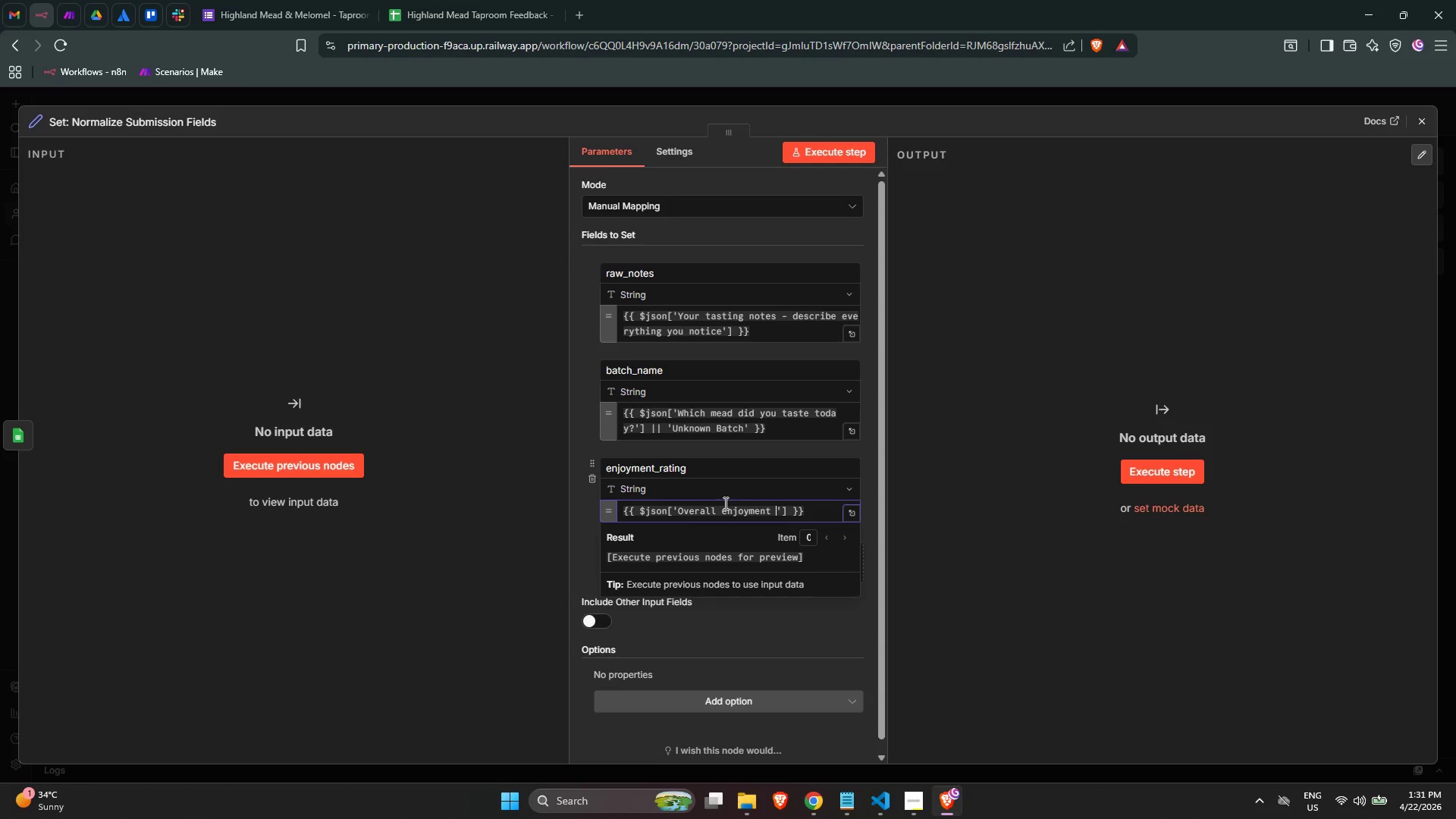 
wait(12.14)
 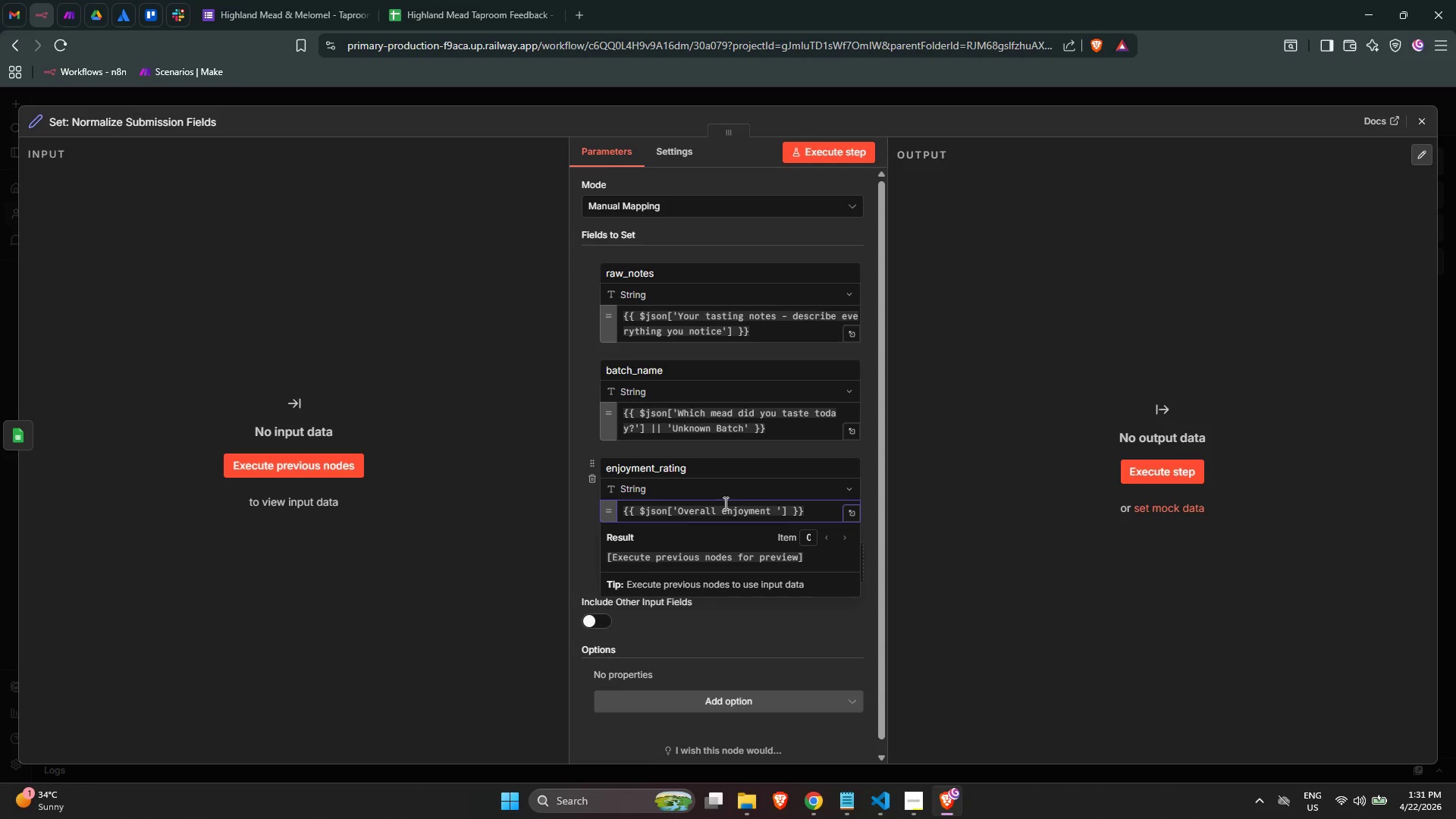 
type(())
 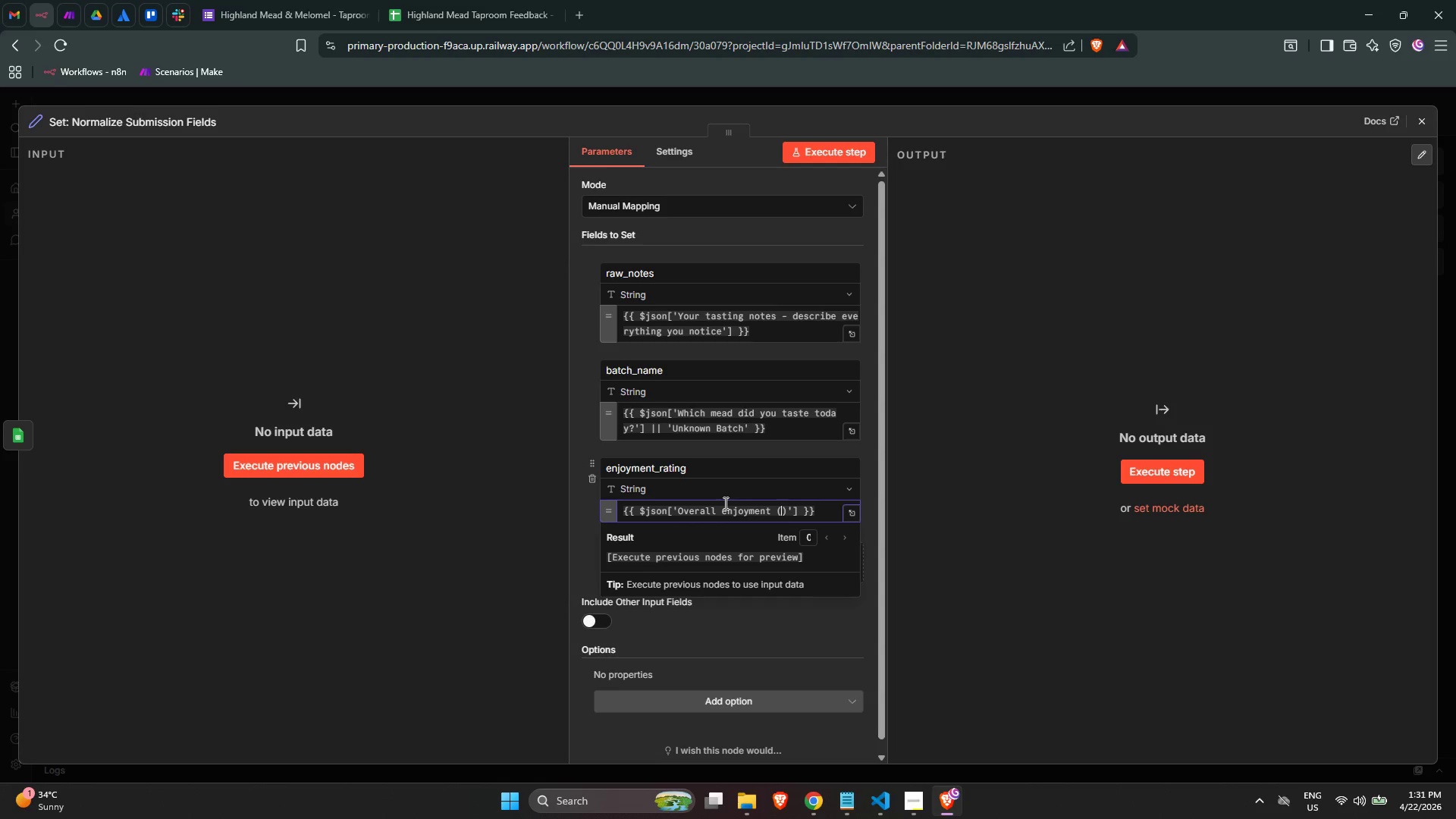 
 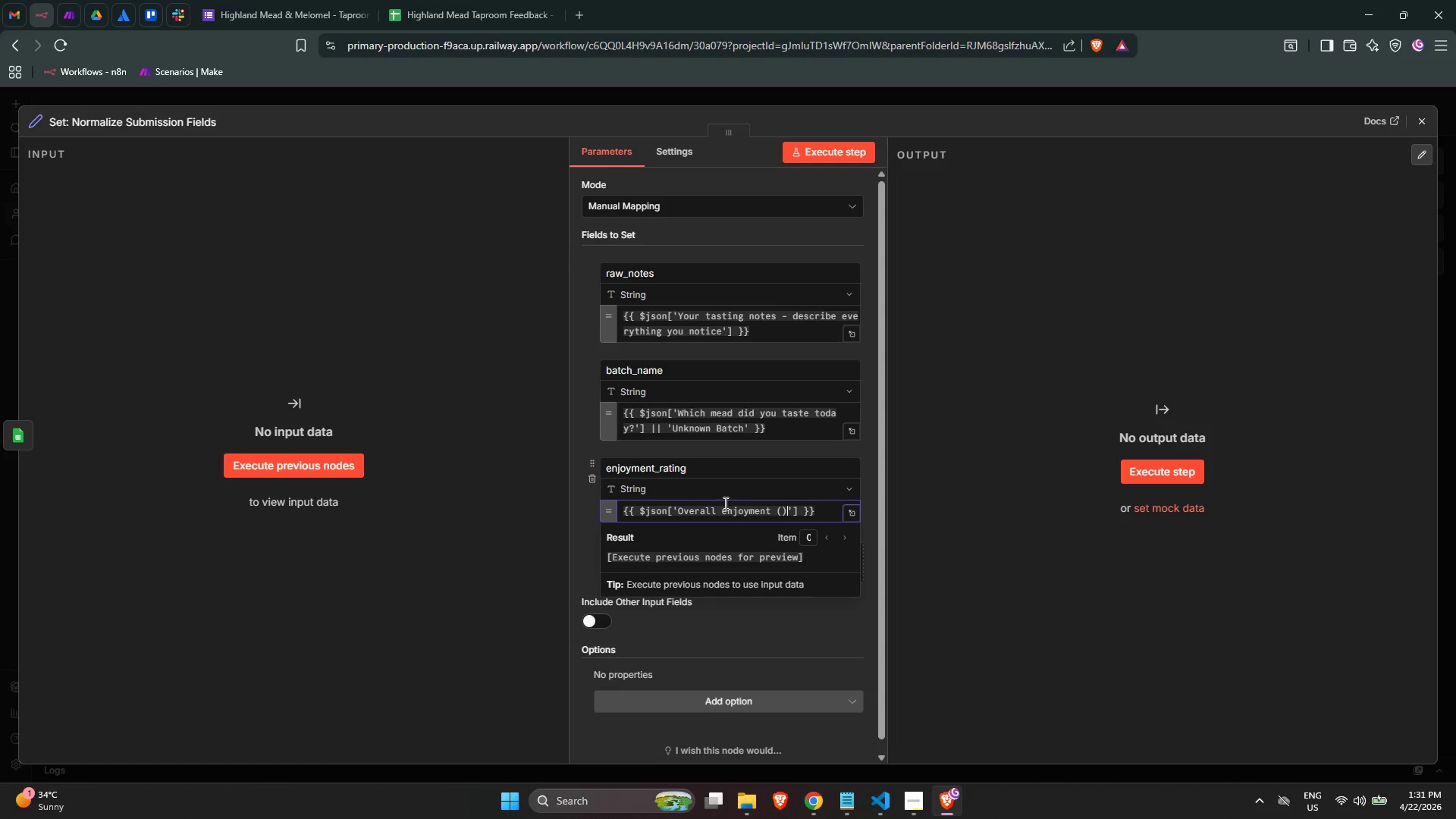 
key(ArrowLeft)
 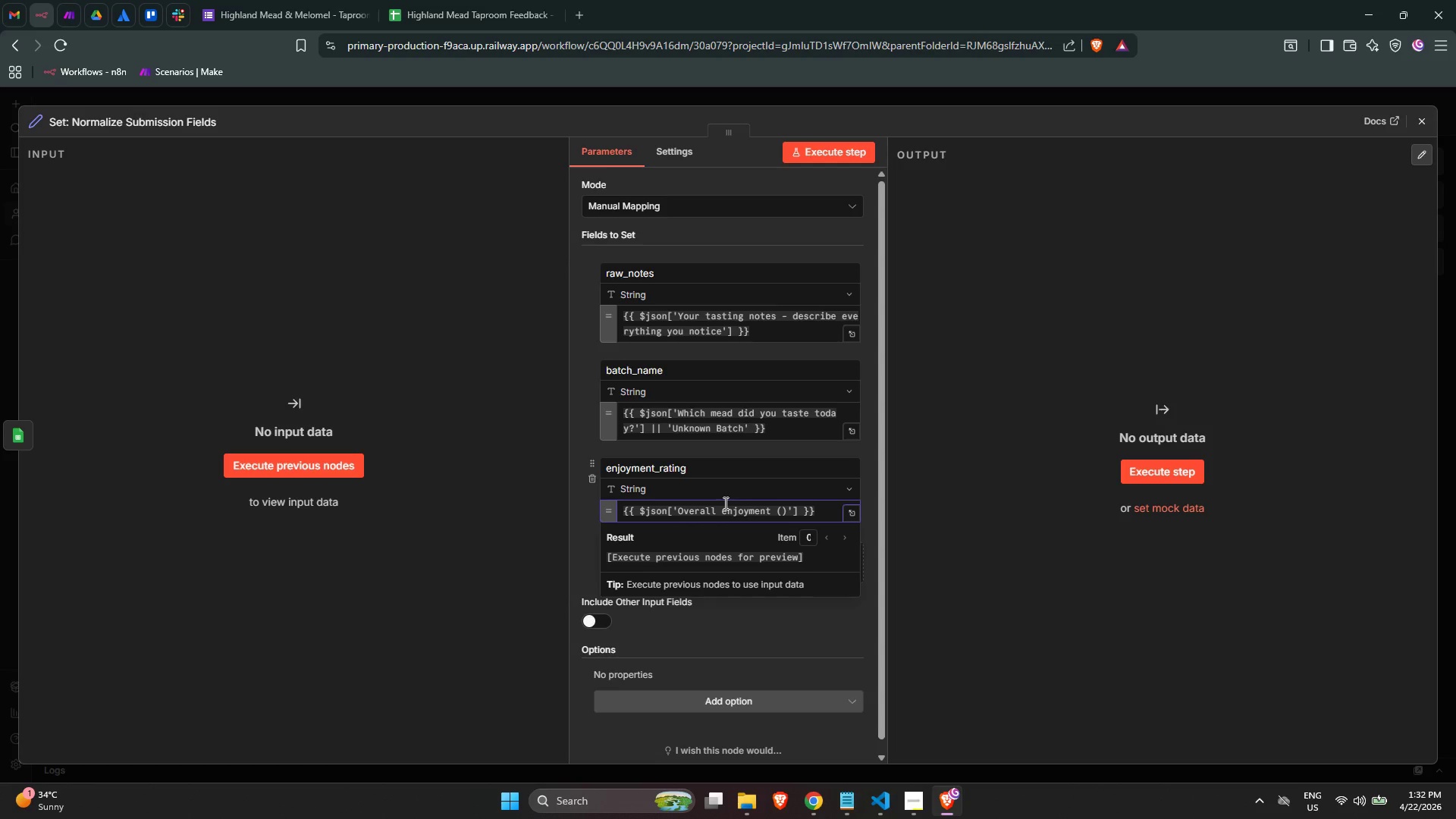 
key(1)
 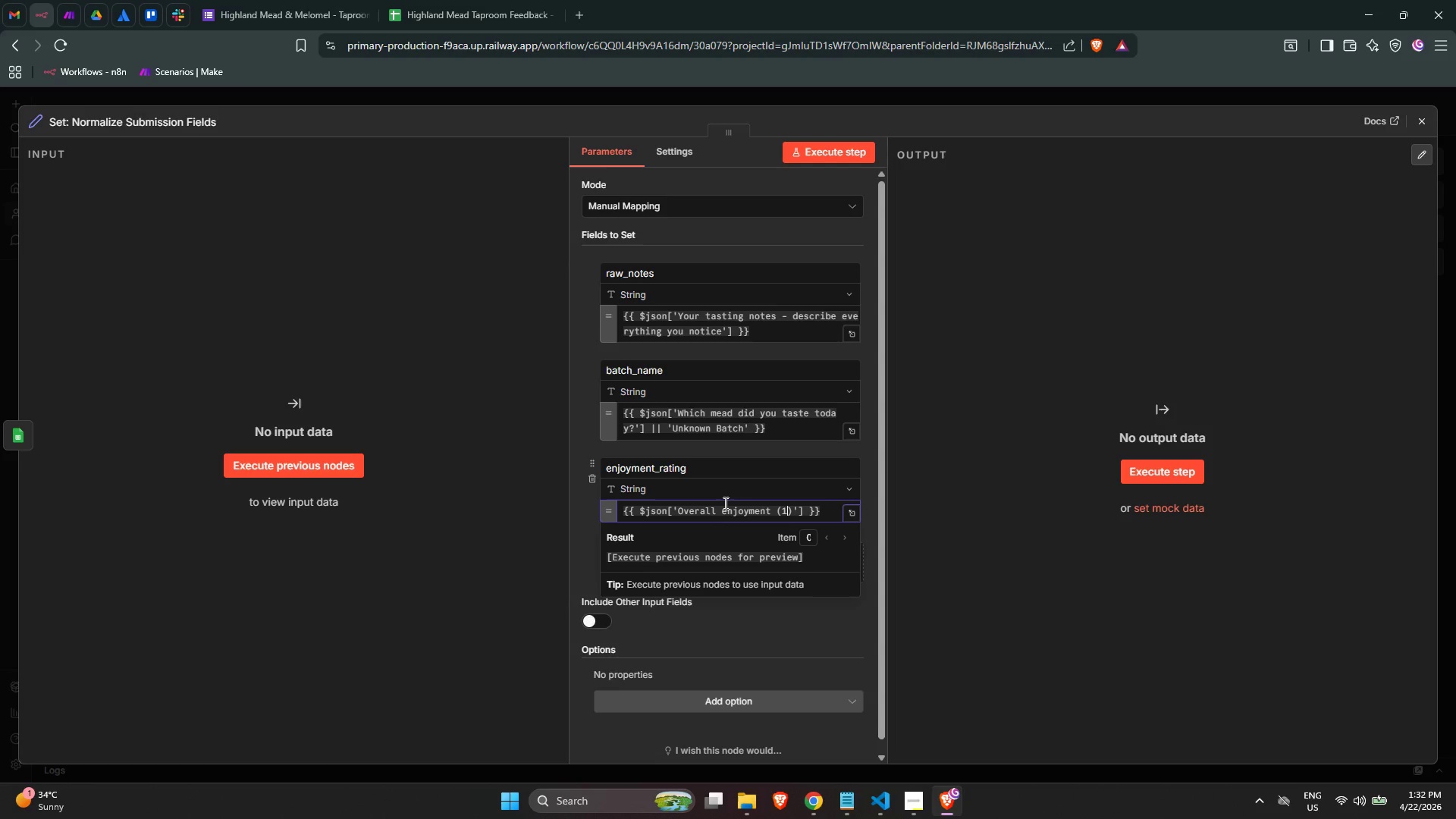 
key(Minus)
 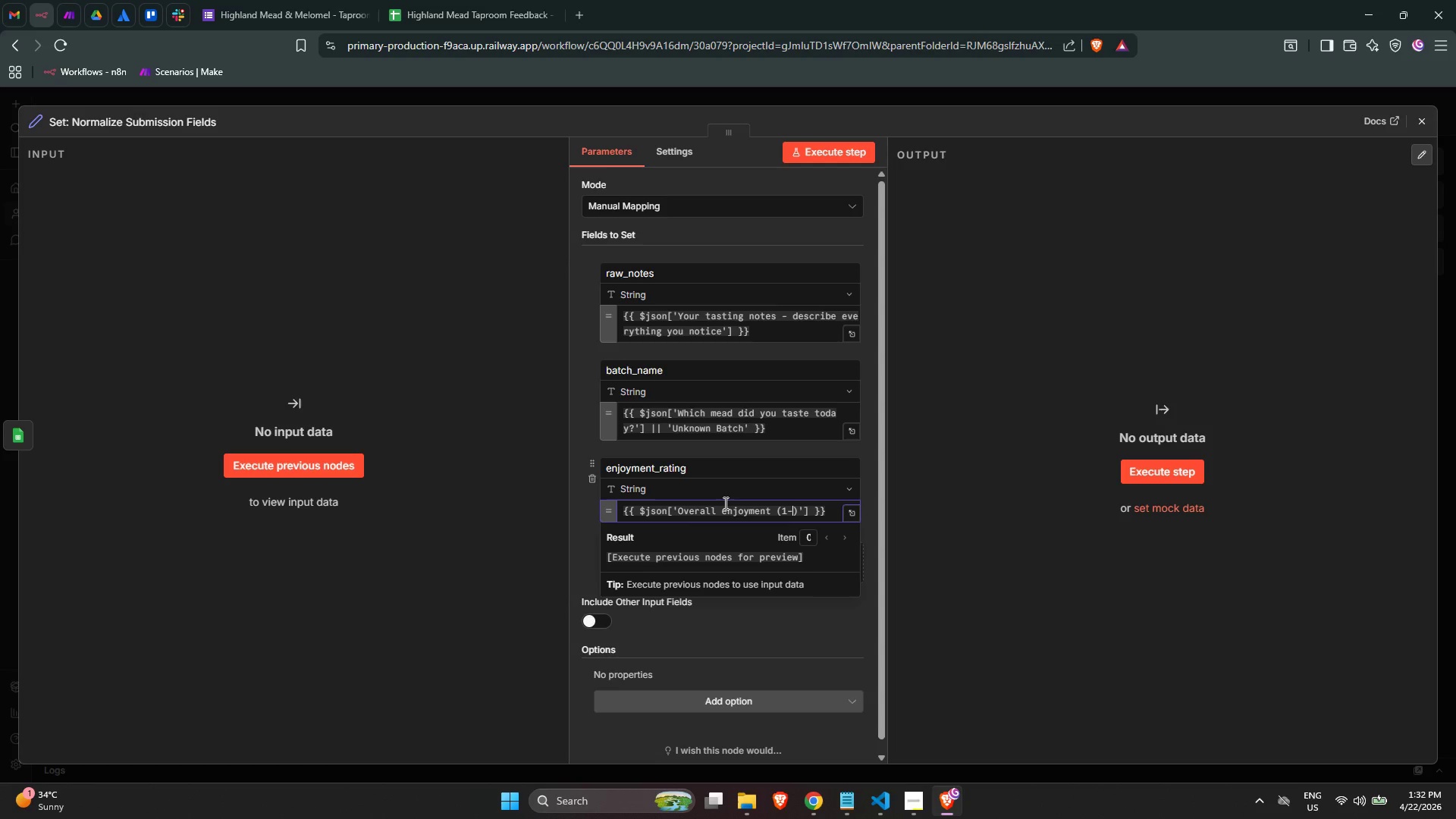 
key(Numpad5)
 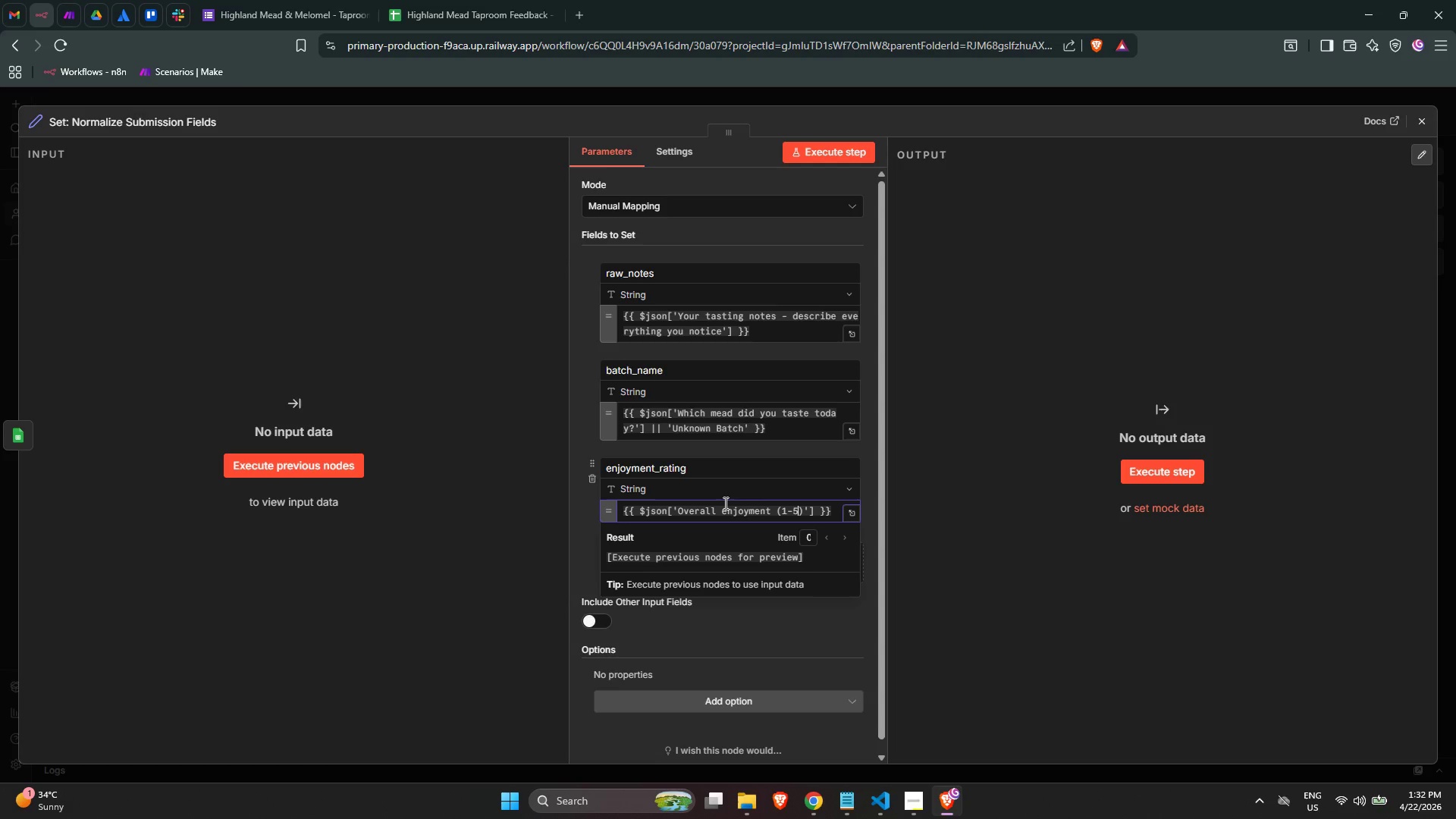 
key(ArrowRight)
 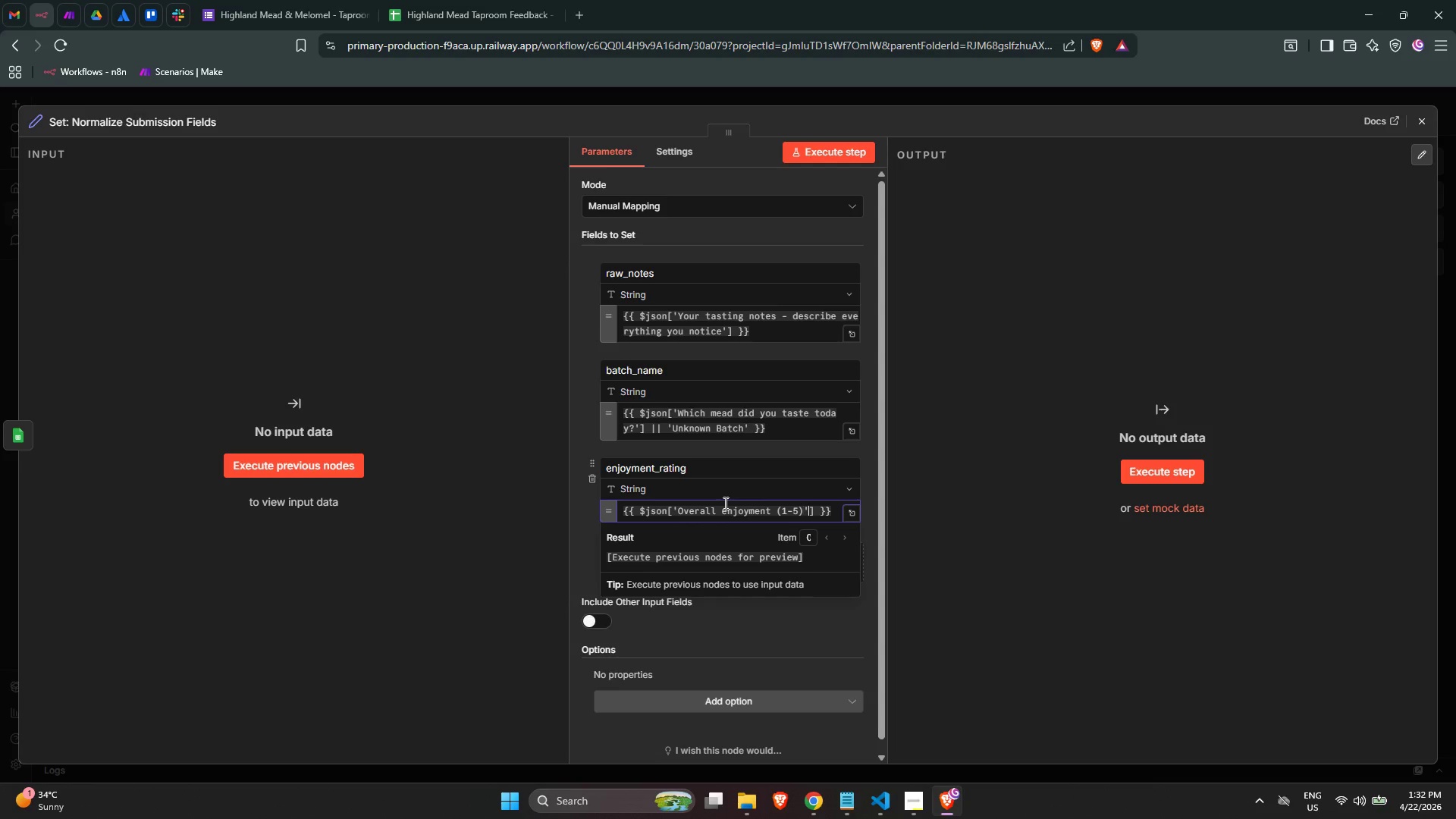 
key(ArrowRight)
 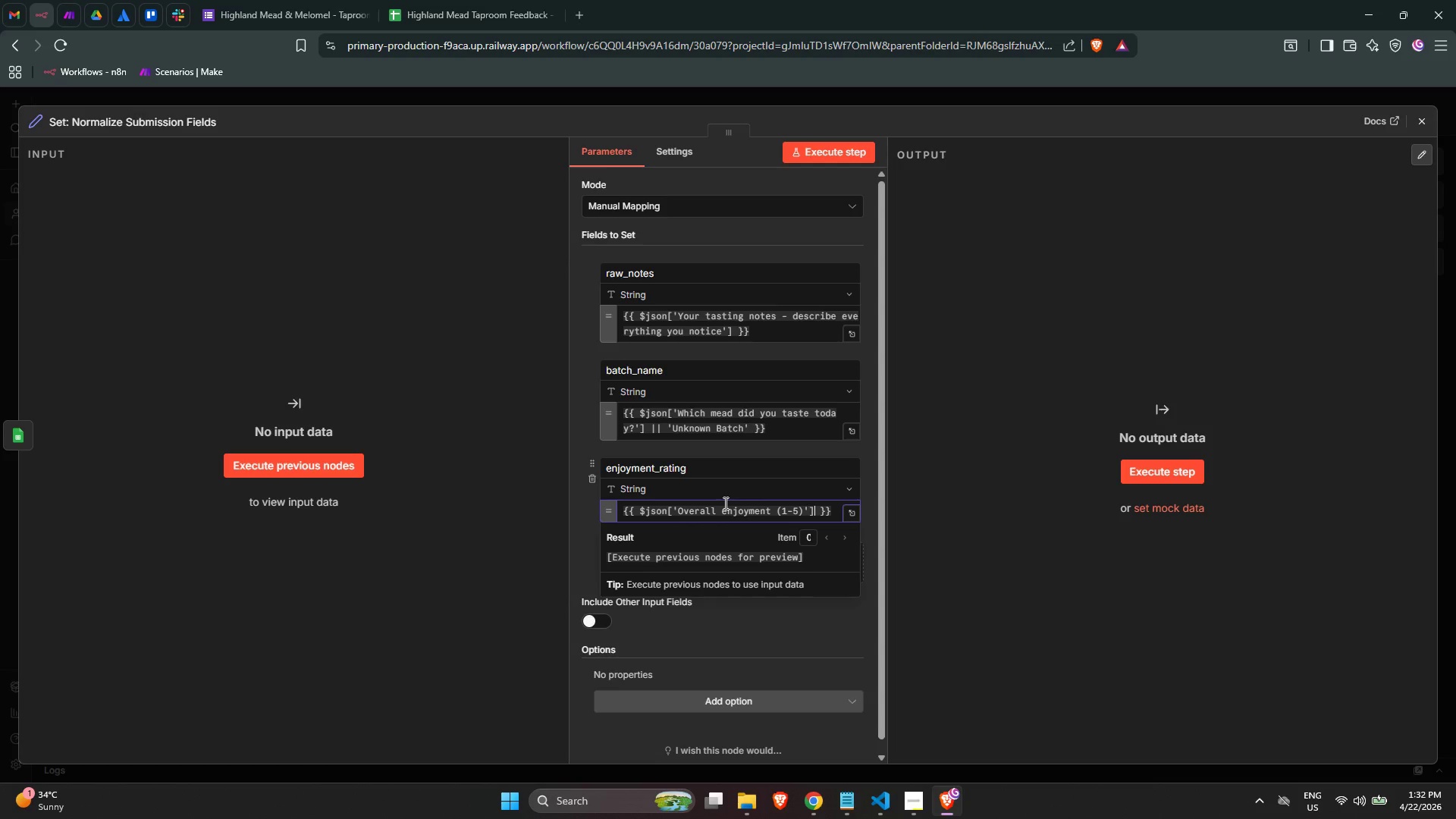 
key(ArrowRight)
 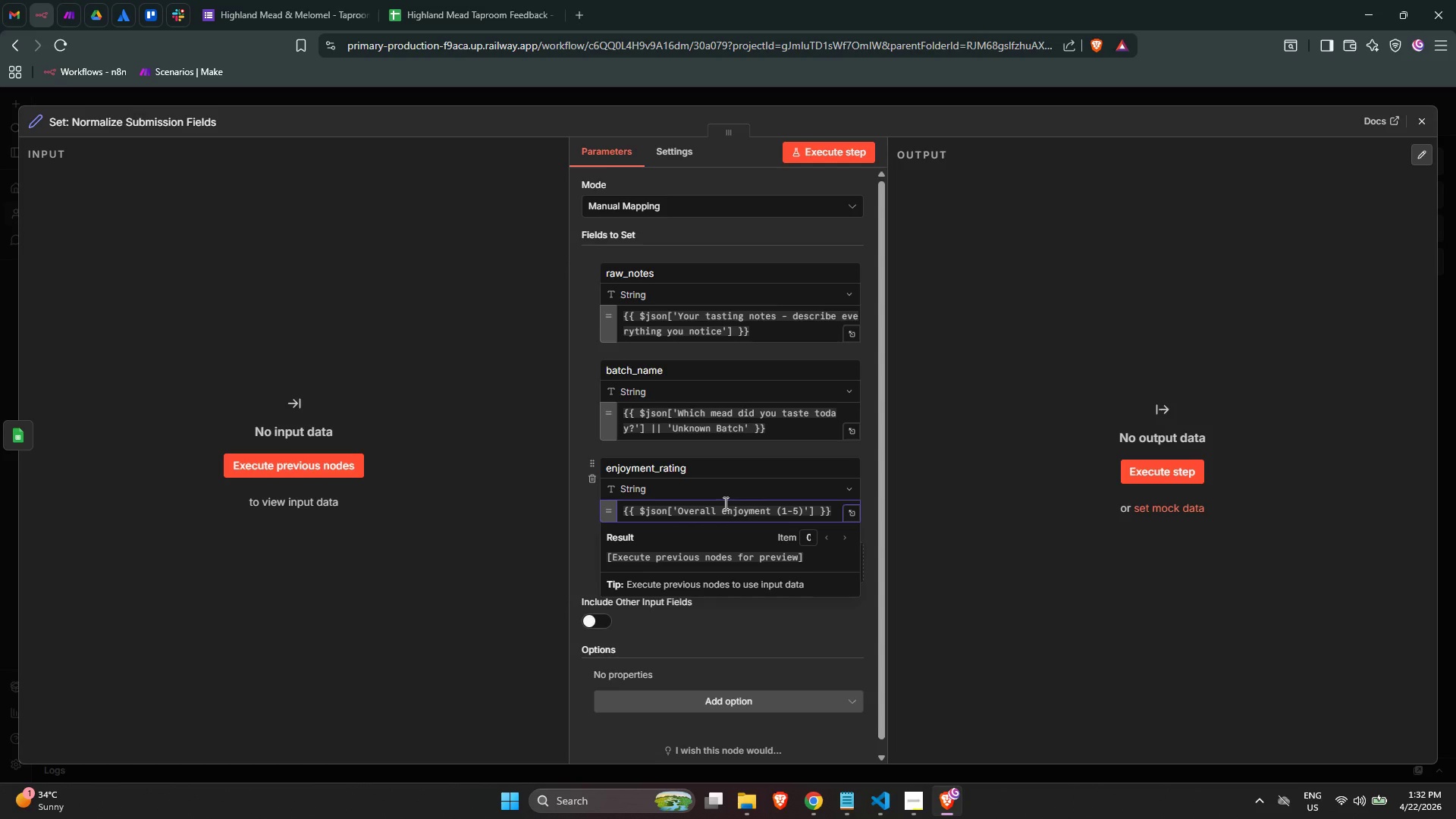 
key(Space)
 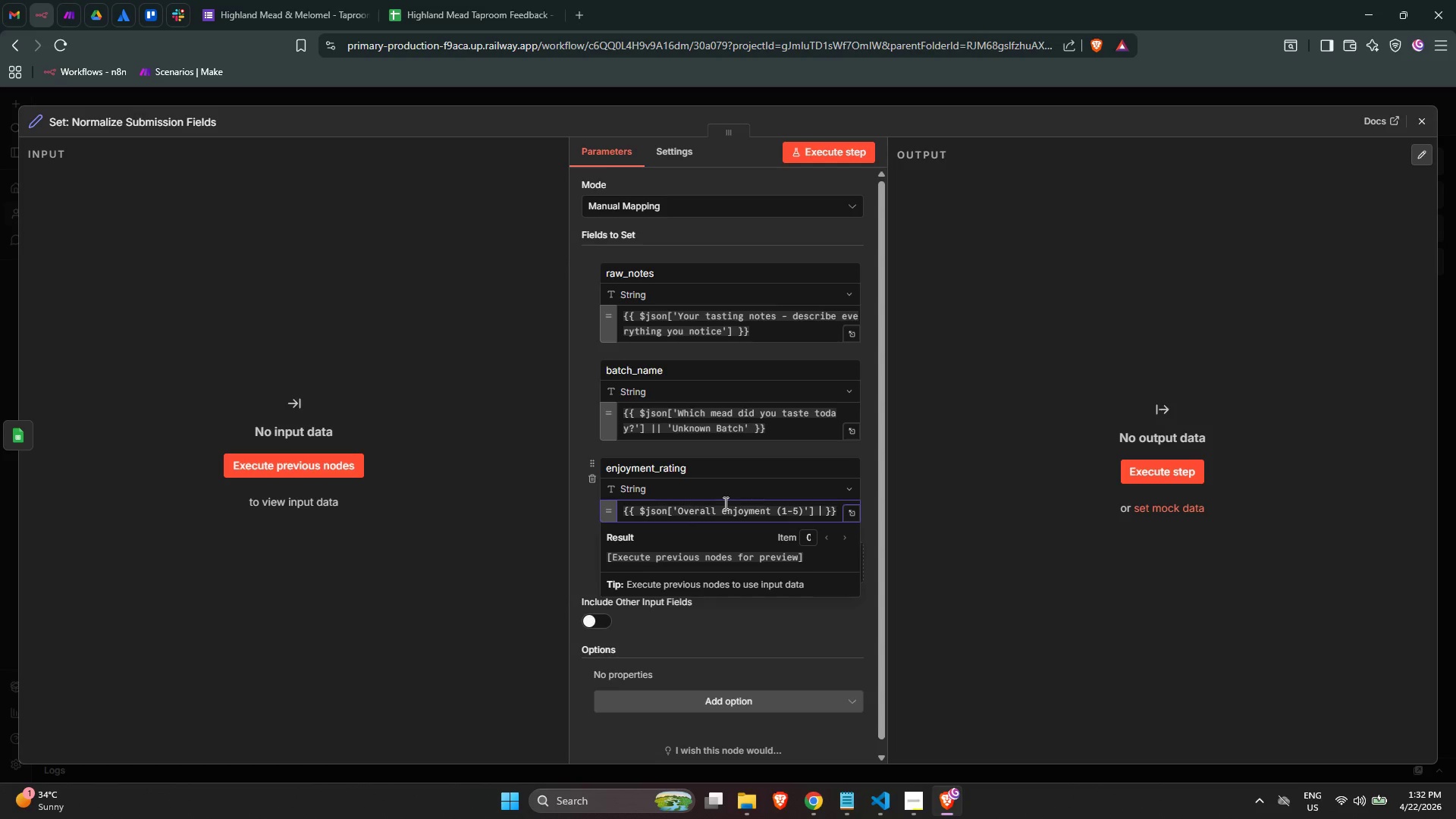 
key(Shift+Backslash)
 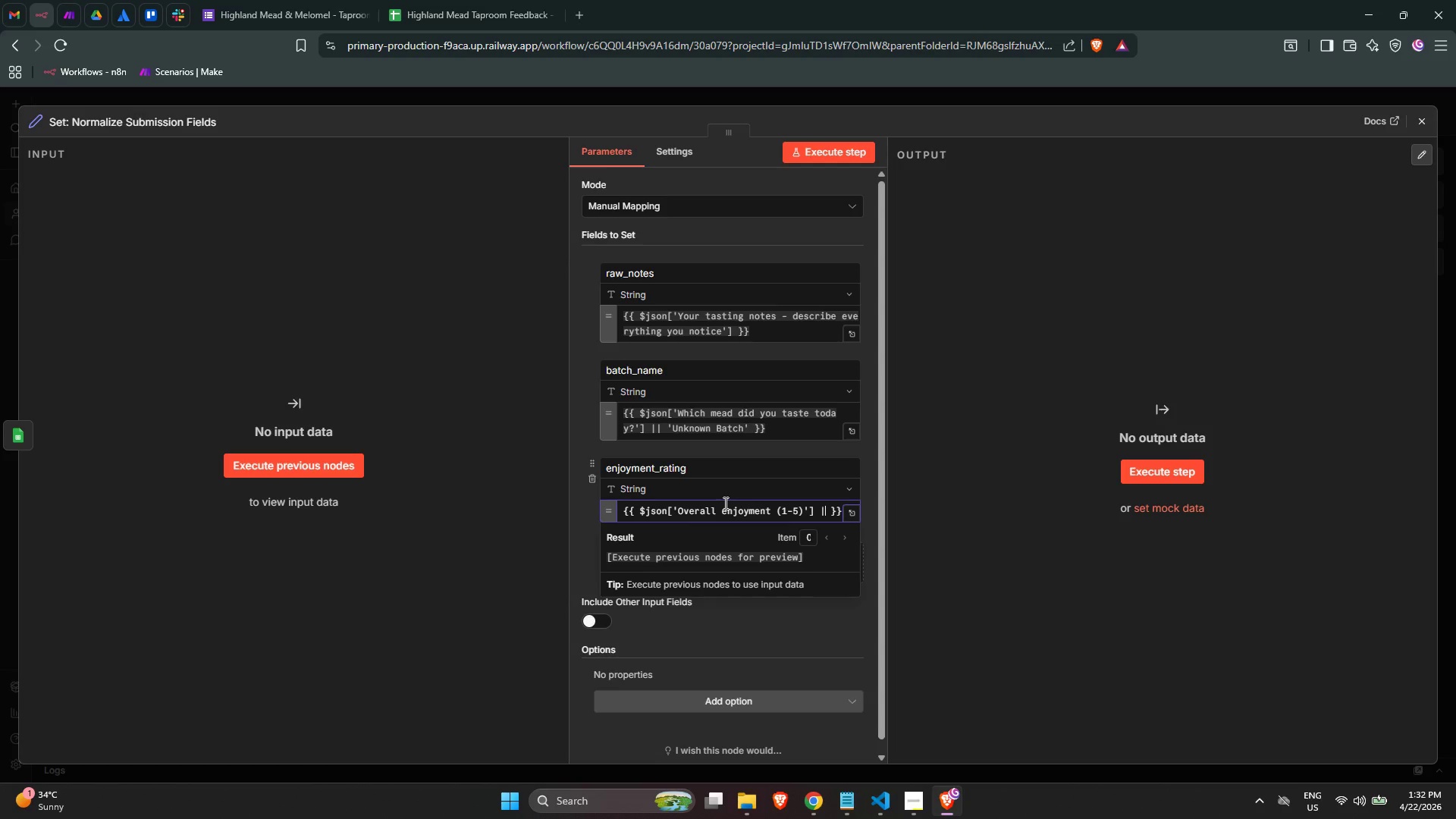 
key(Shift+Backslash)
 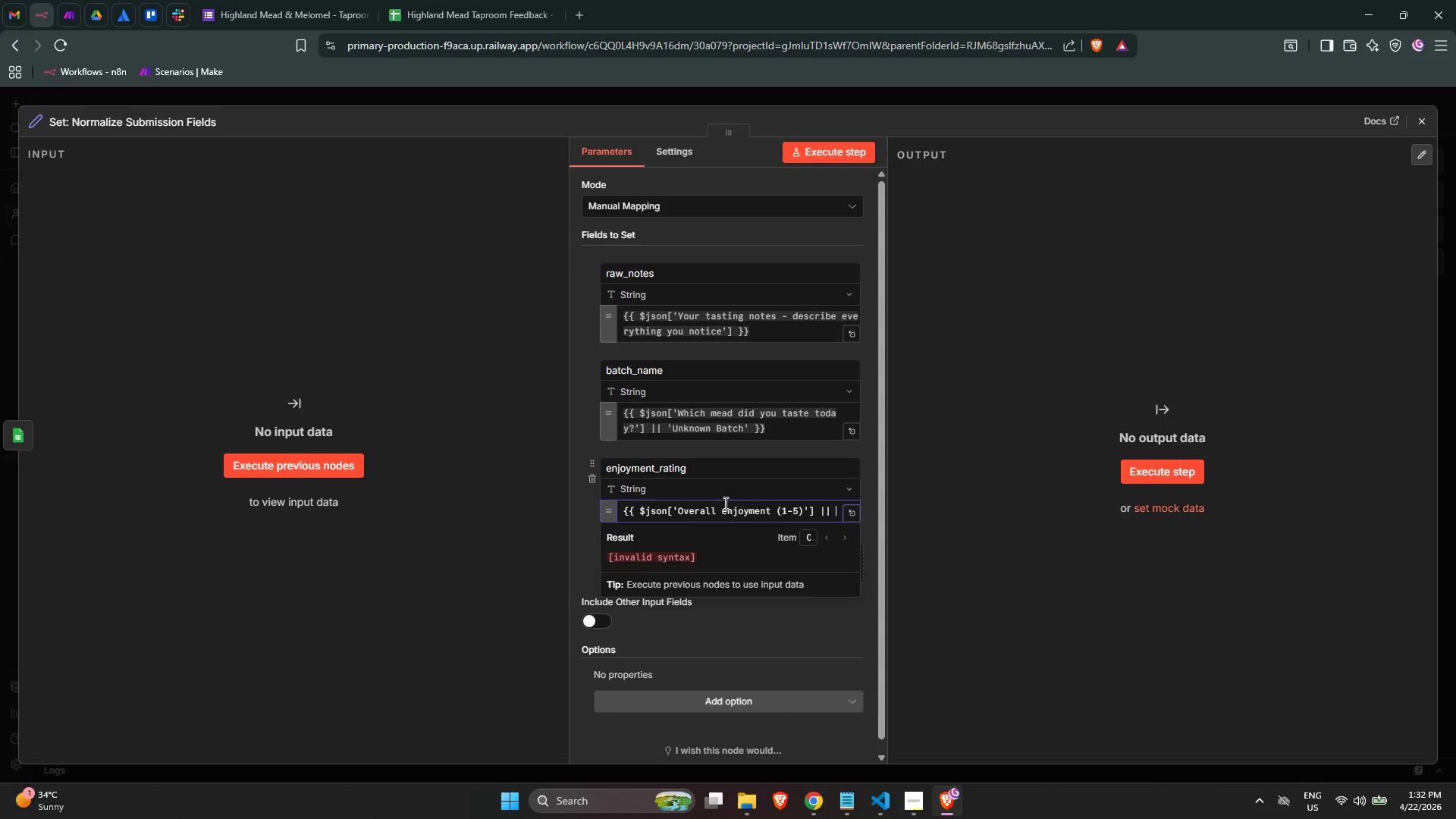 
key(Space)
 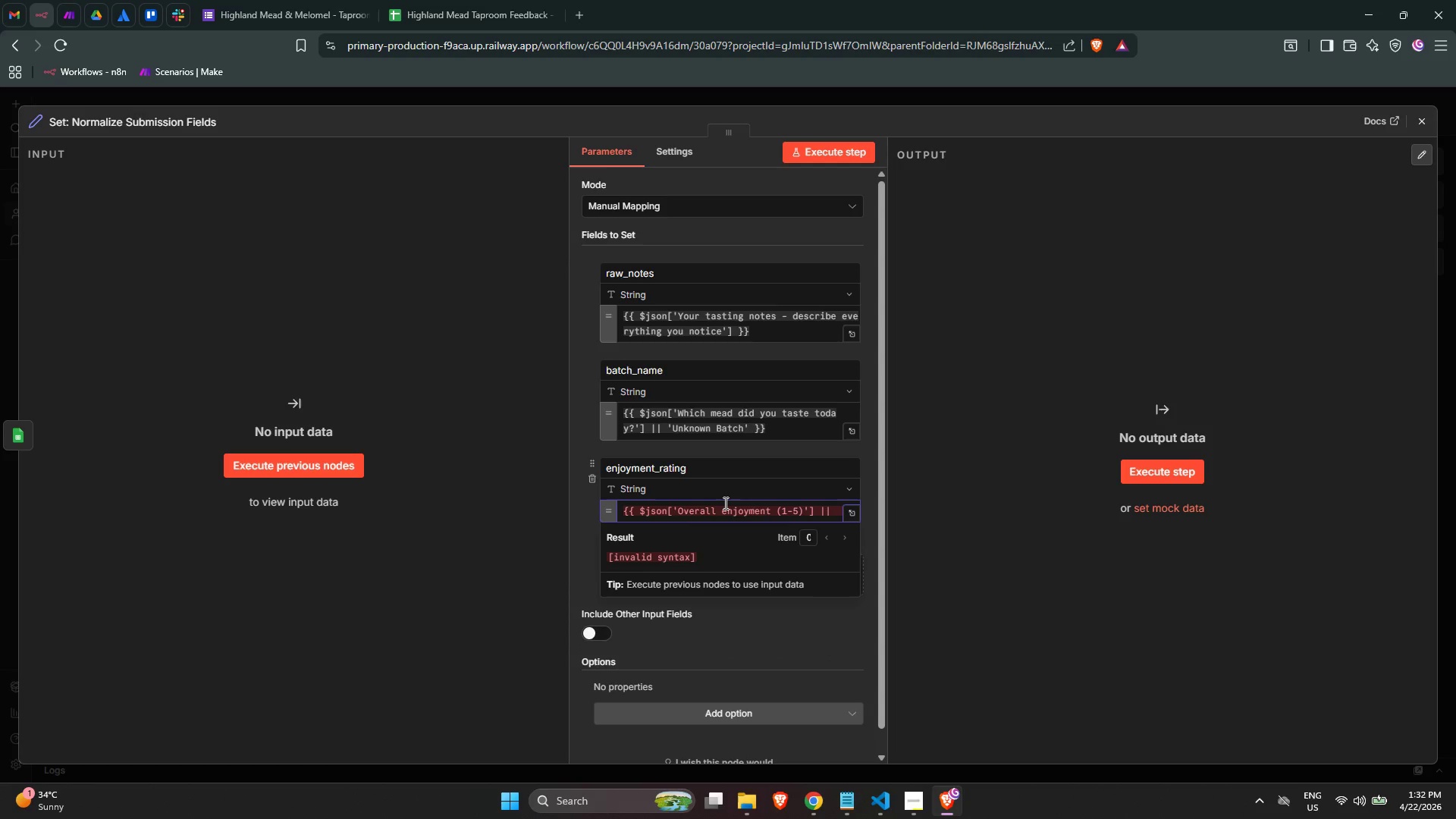 
wait(8.91)
 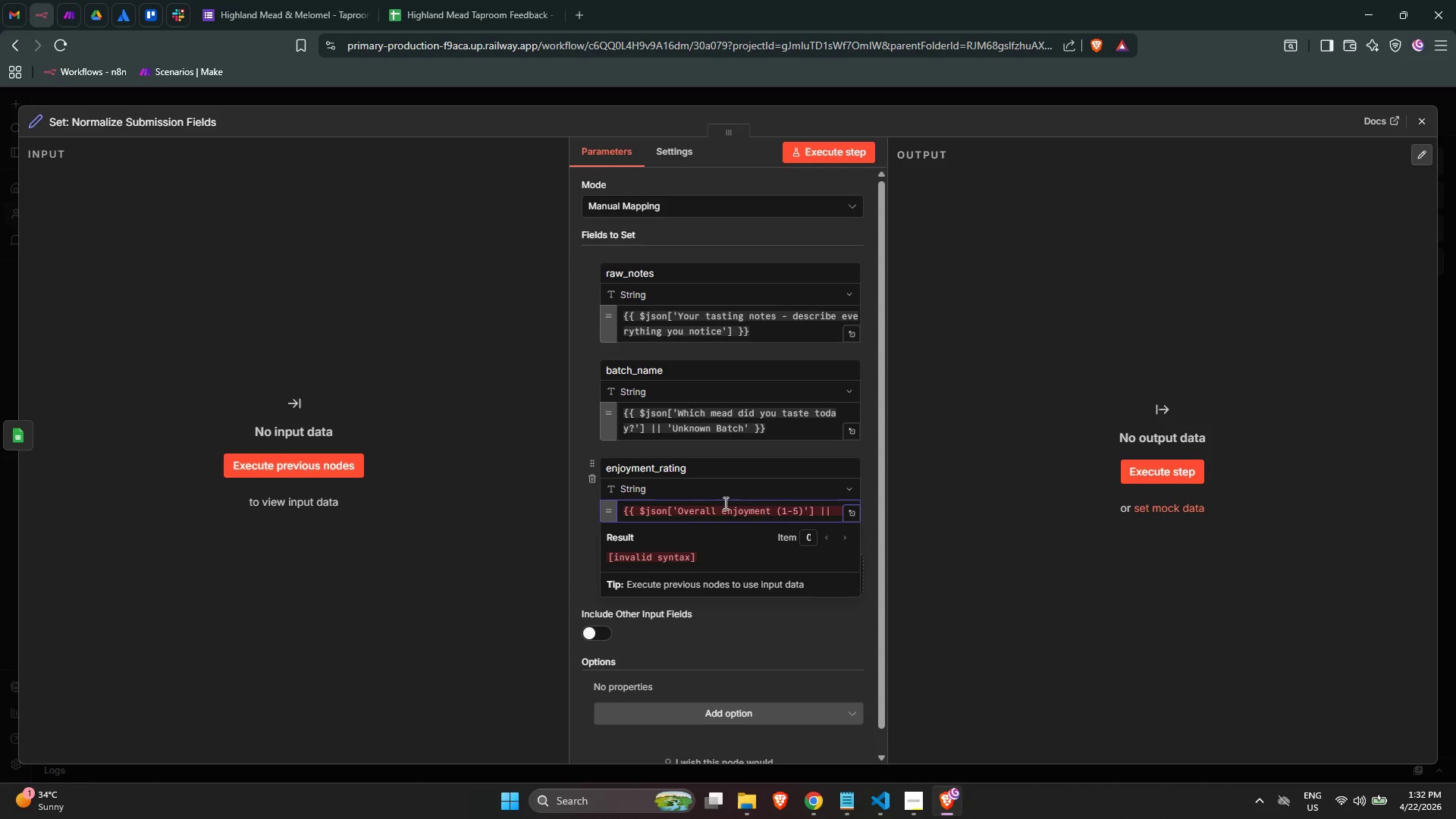 
type('Not provided)
 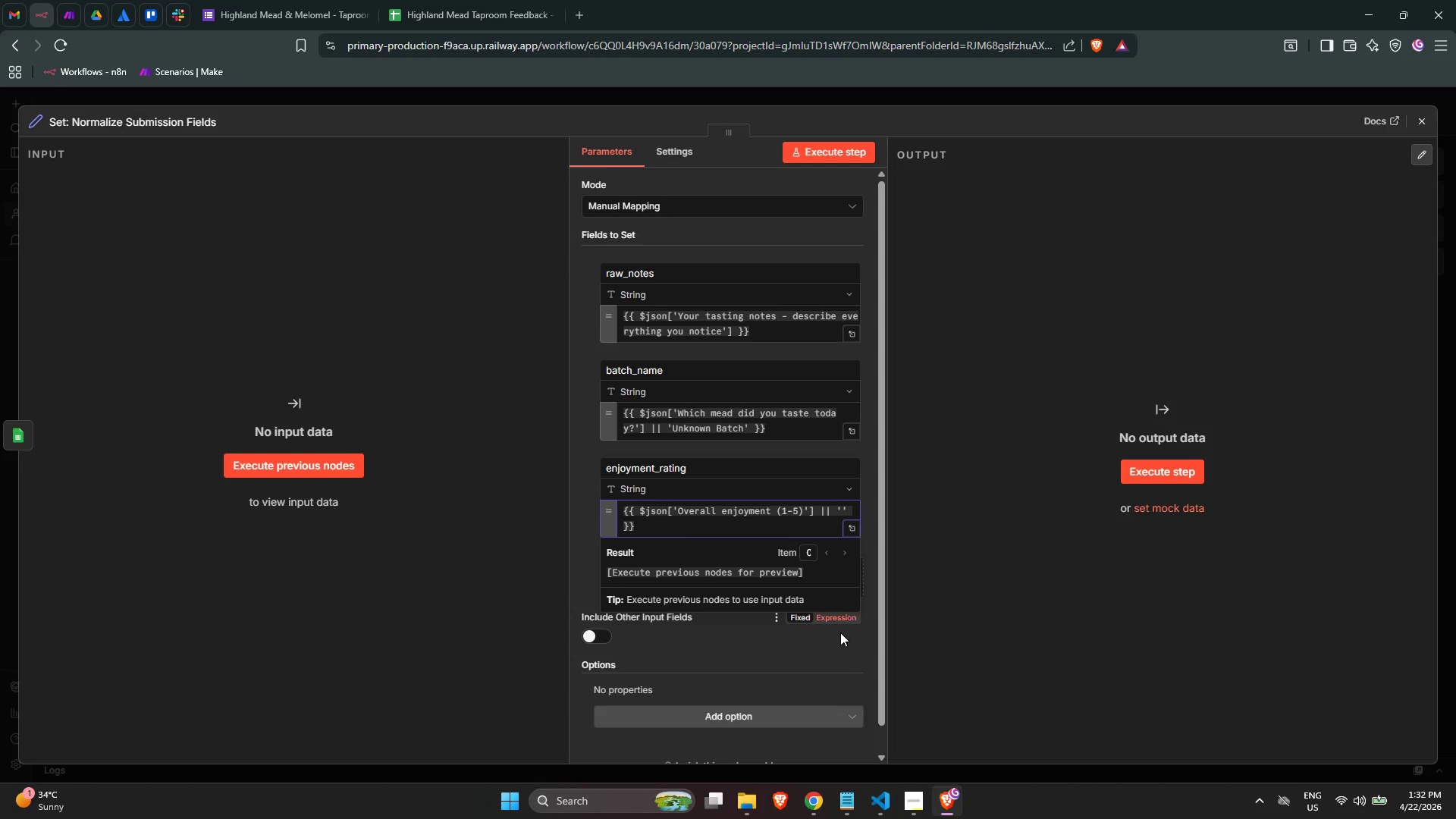 
wait(7.17)
 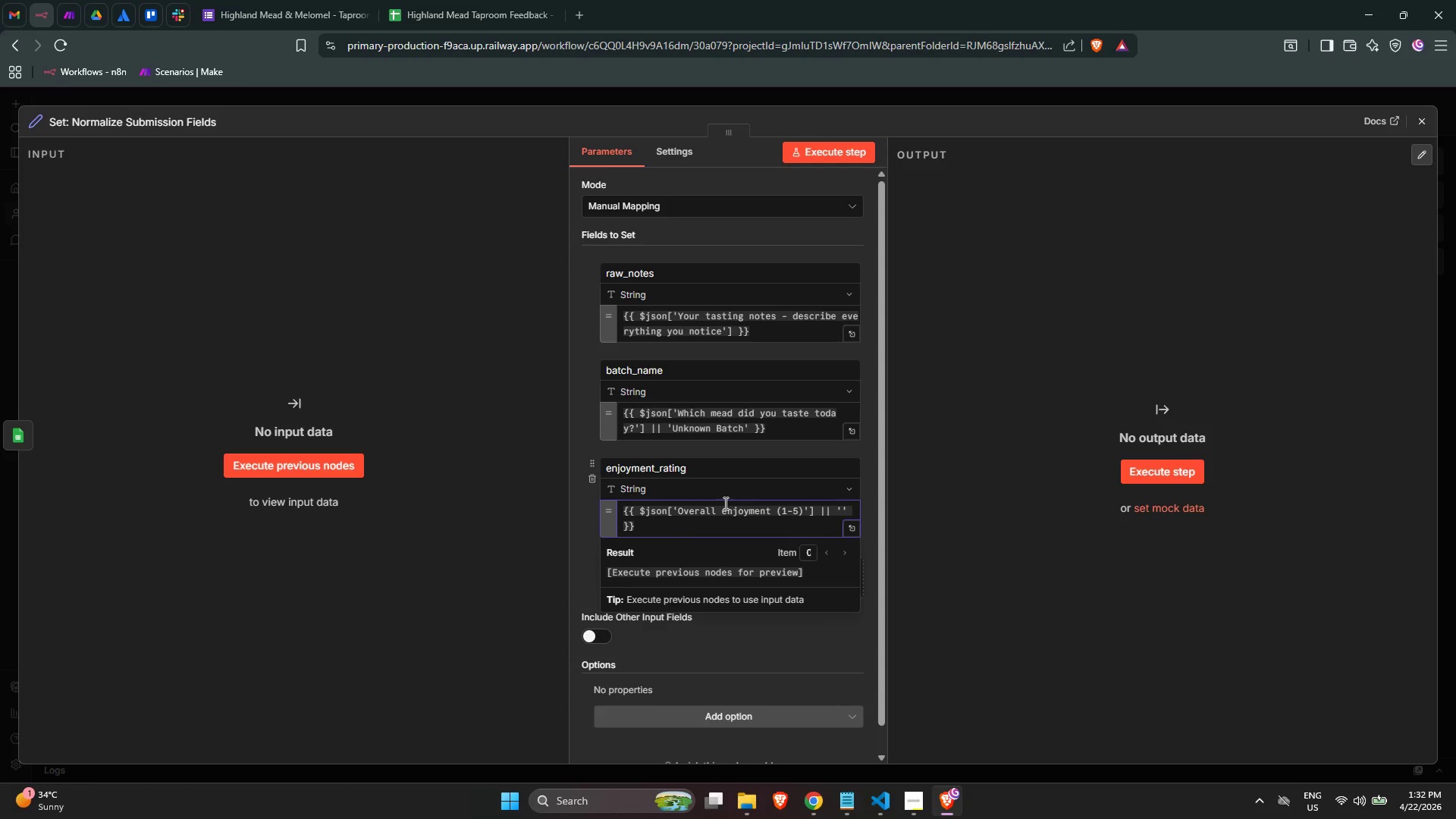 
left_click([842, 510])
 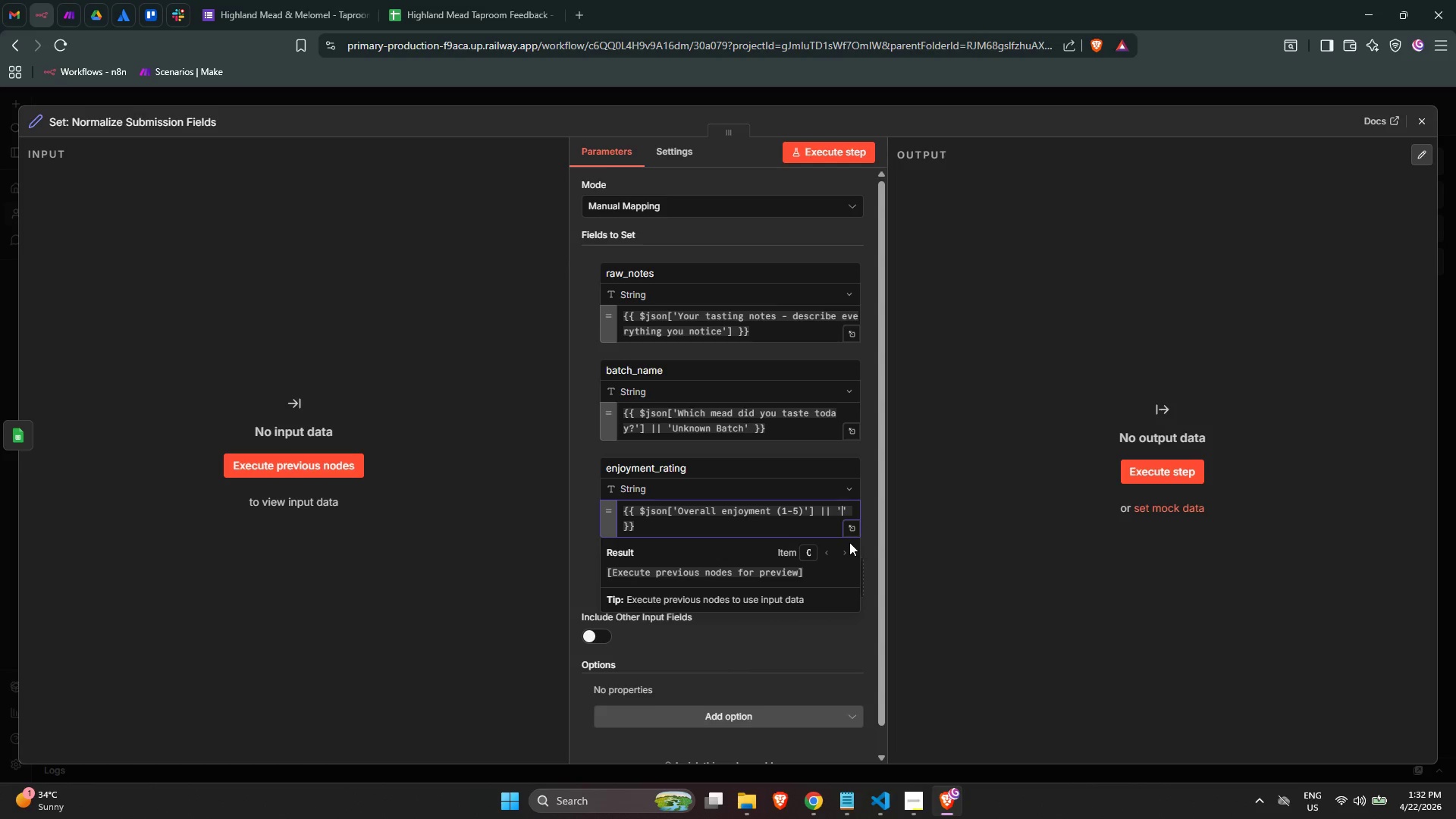 
type(Not provied)
 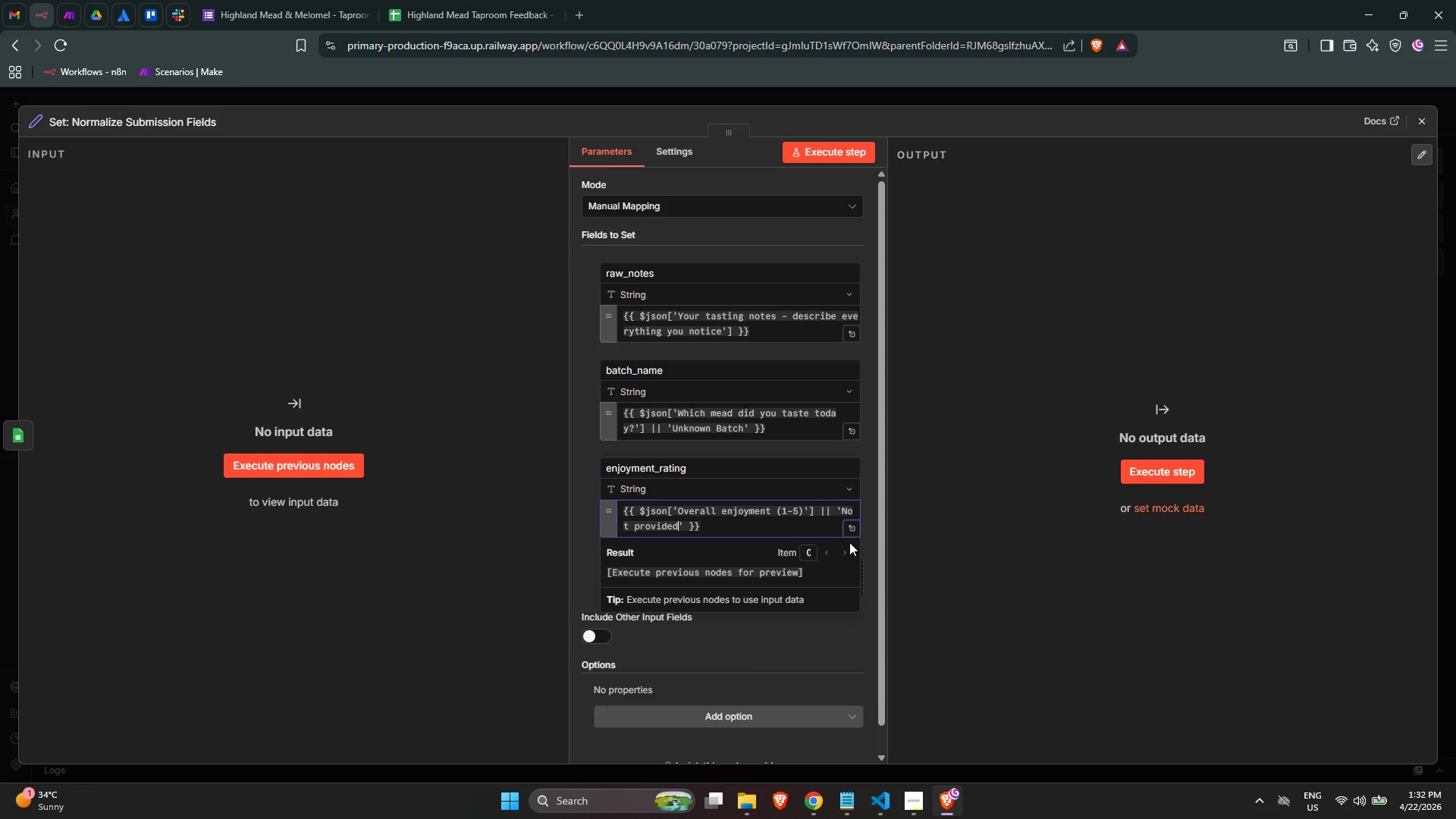 
left_click([804, 657])
 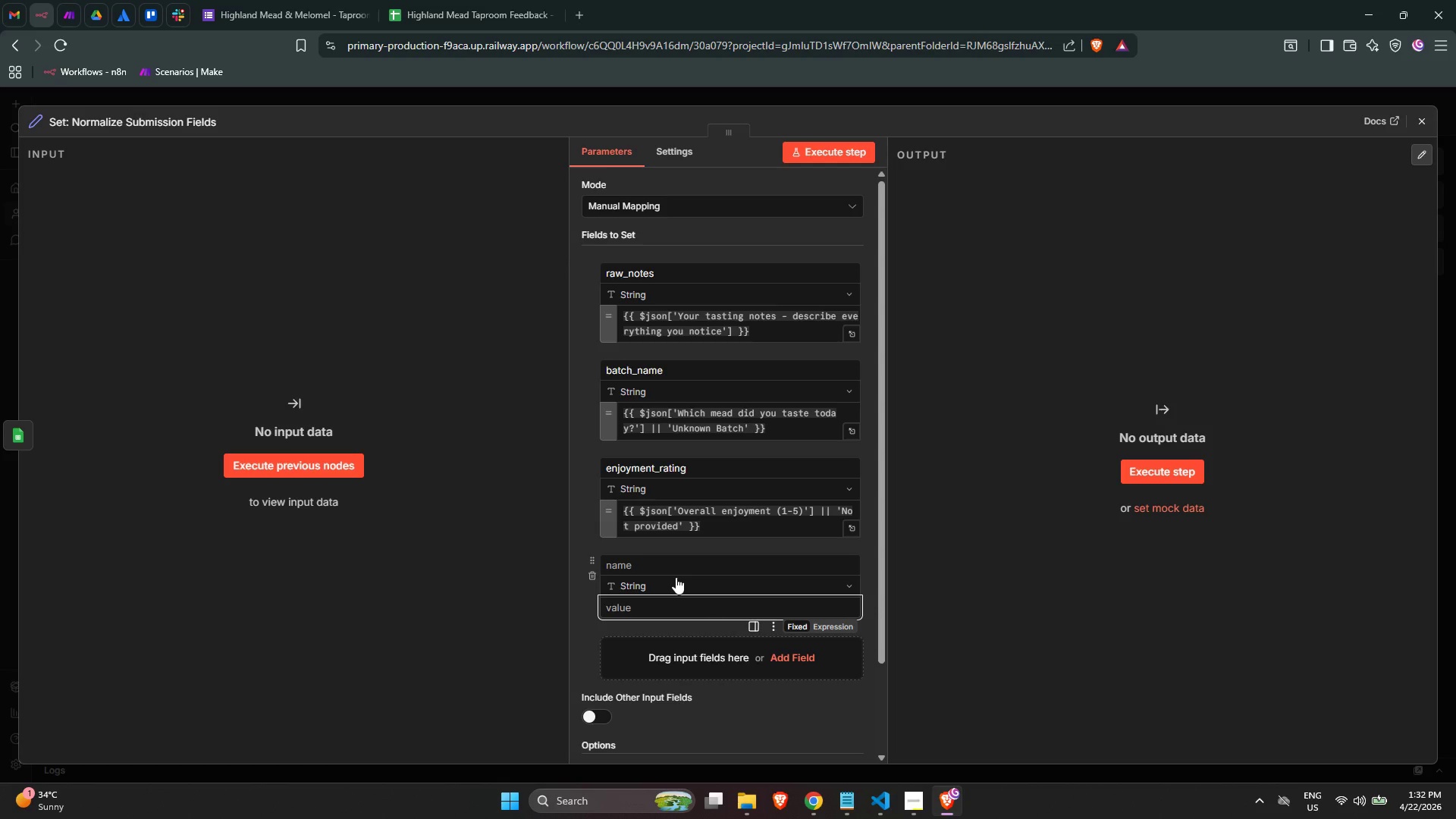 
wait(19.31)
 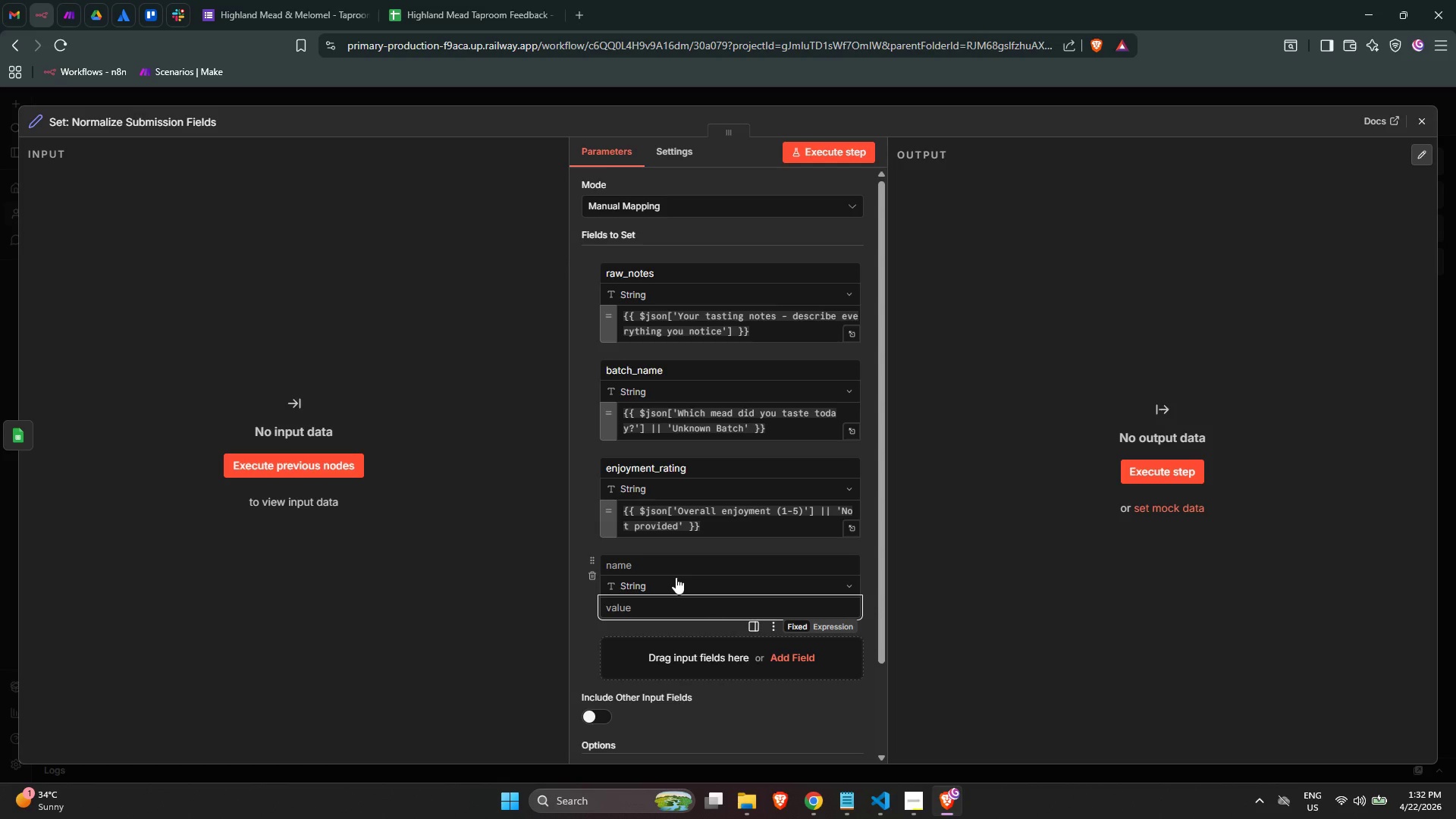 
type(Not an)
key(Backspace)
key(Backspace)
key(Backspace)
key(Backspace)
key(Backspace)
key(Backspace)
key(Backspace)
type(=[)
key(Backspace)
type({{)
 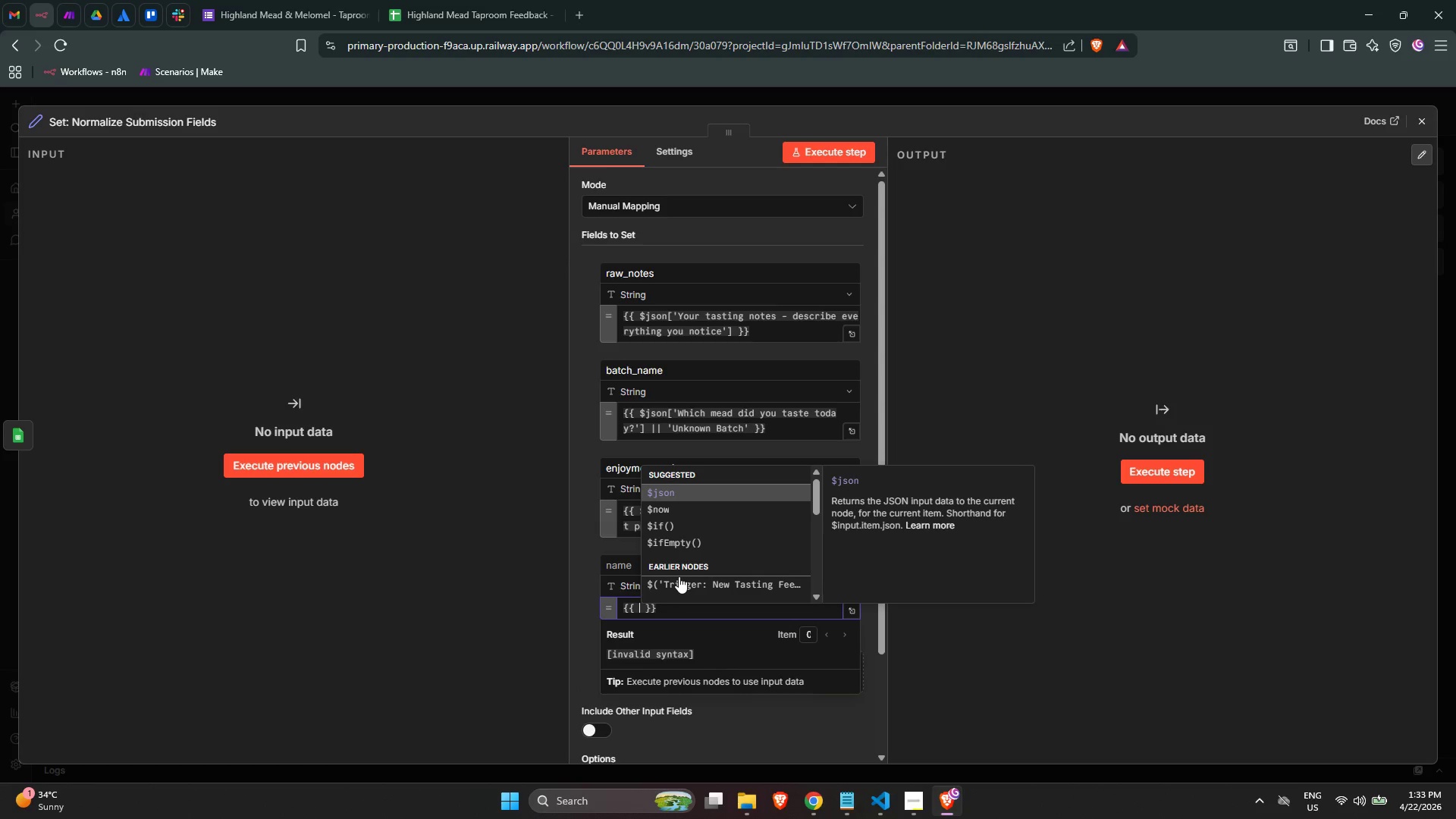 
key(Enter)
 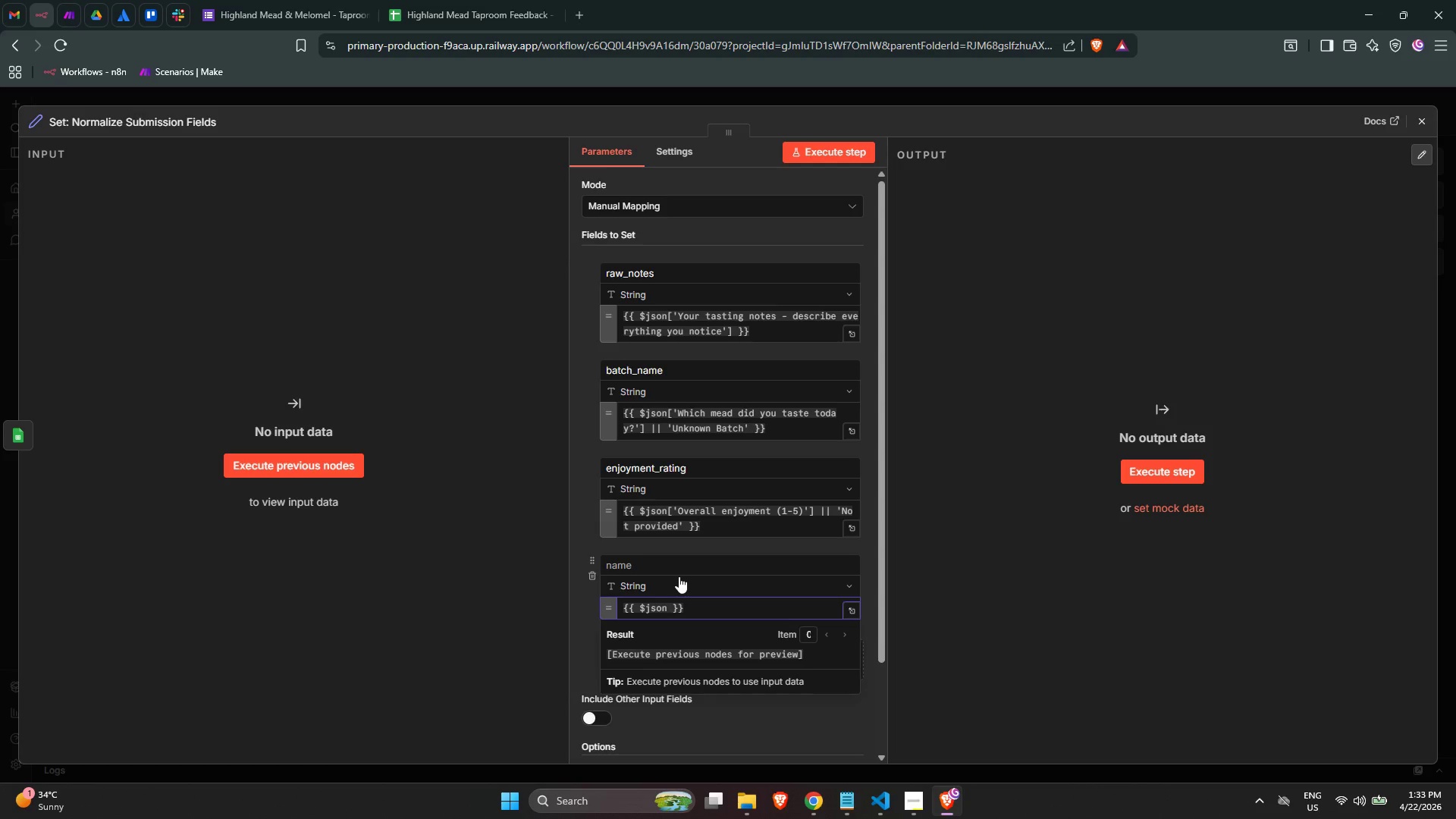 
wait(7.24)
 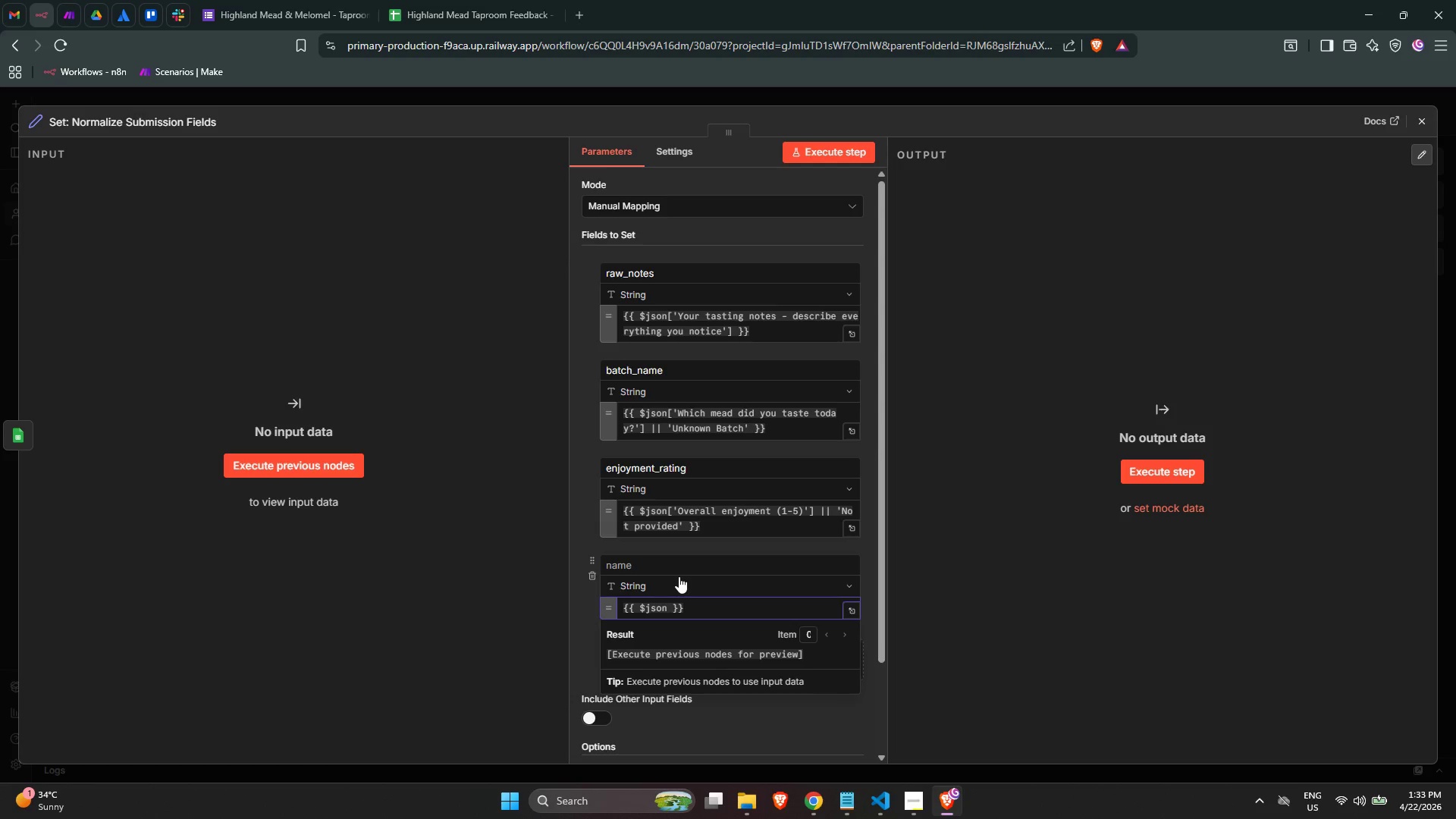 
type(['Would you purchase this batch?)
 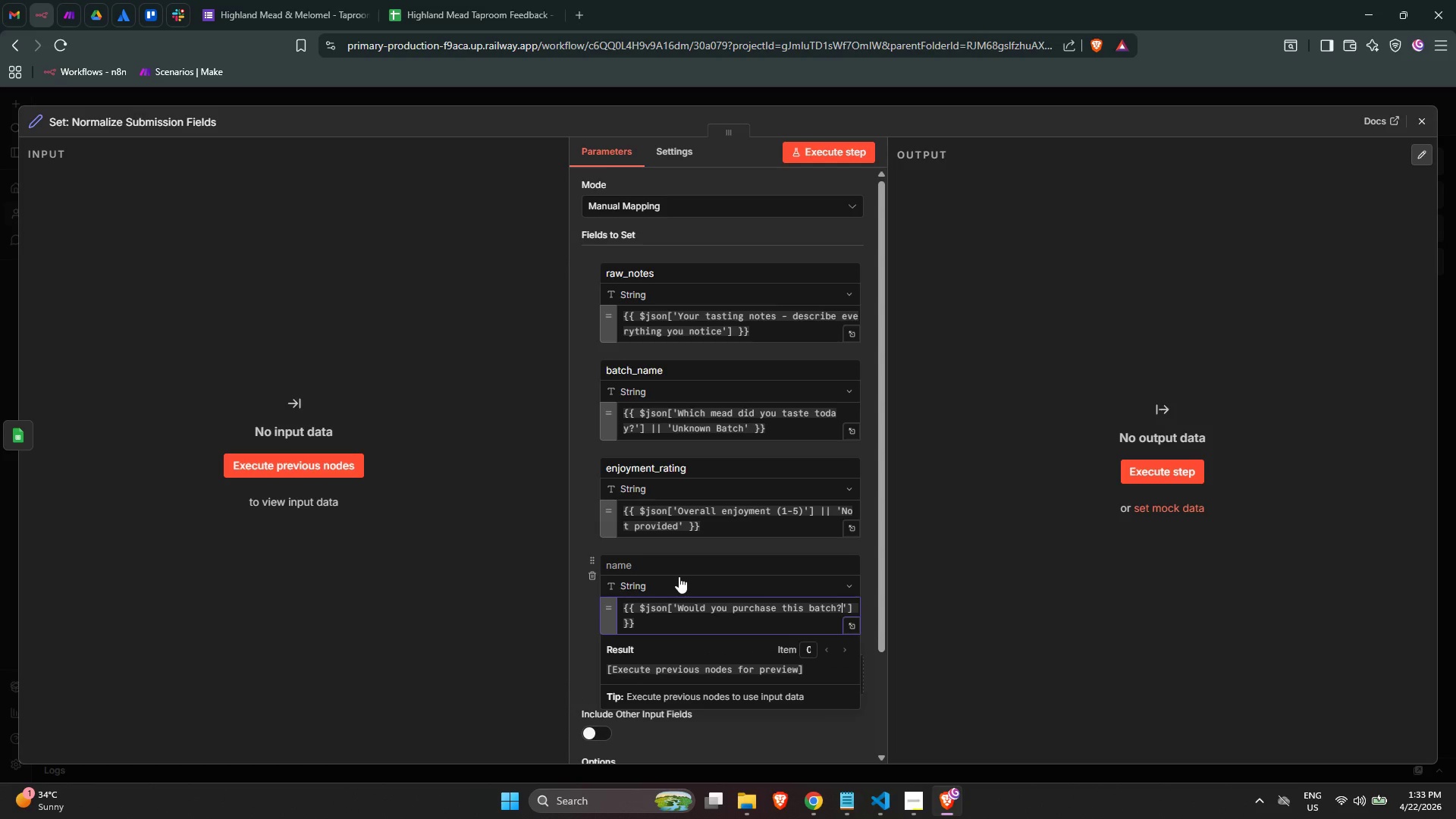 
key(ArrowRight)
 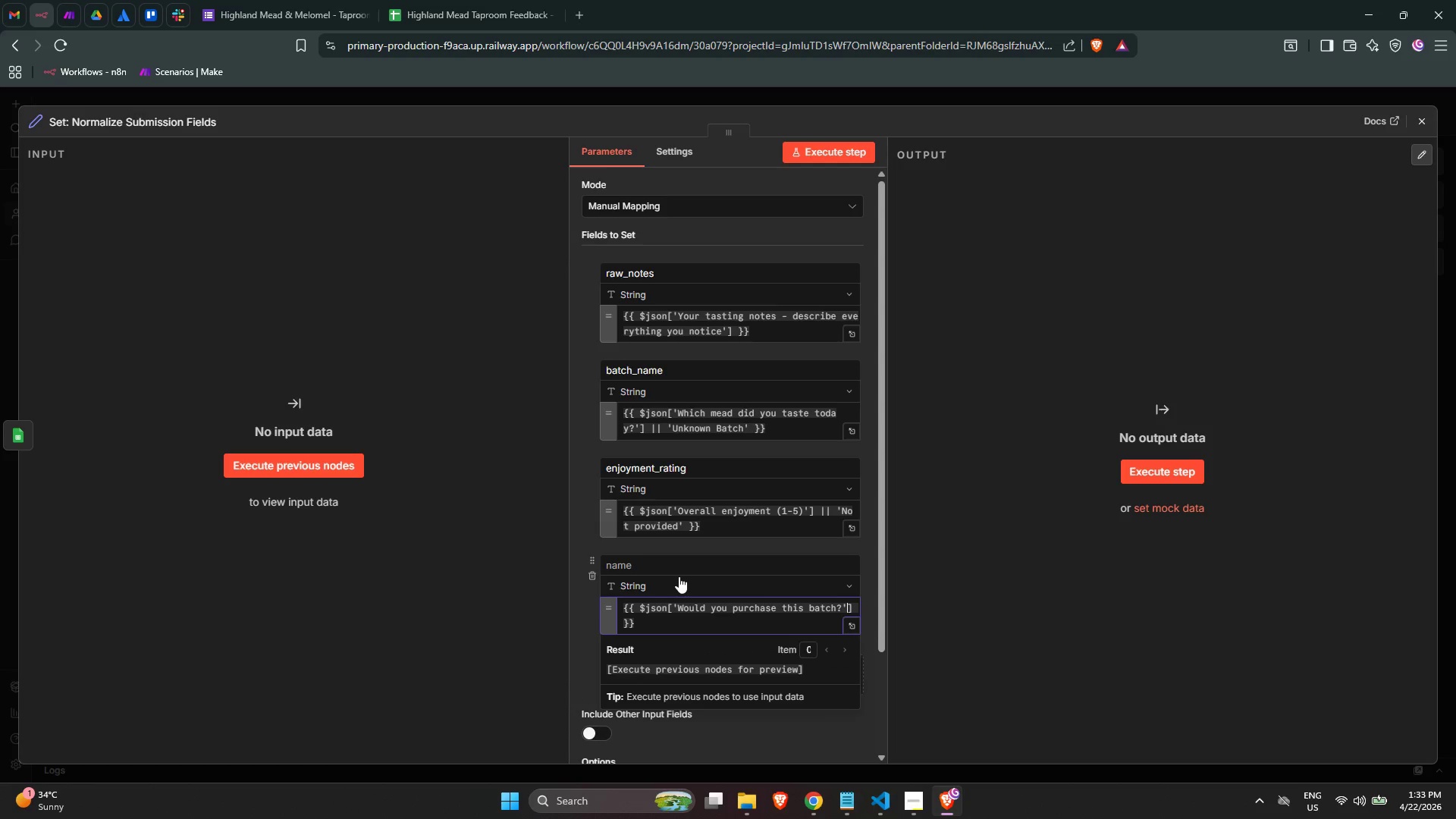 
key(ArrowRight)
 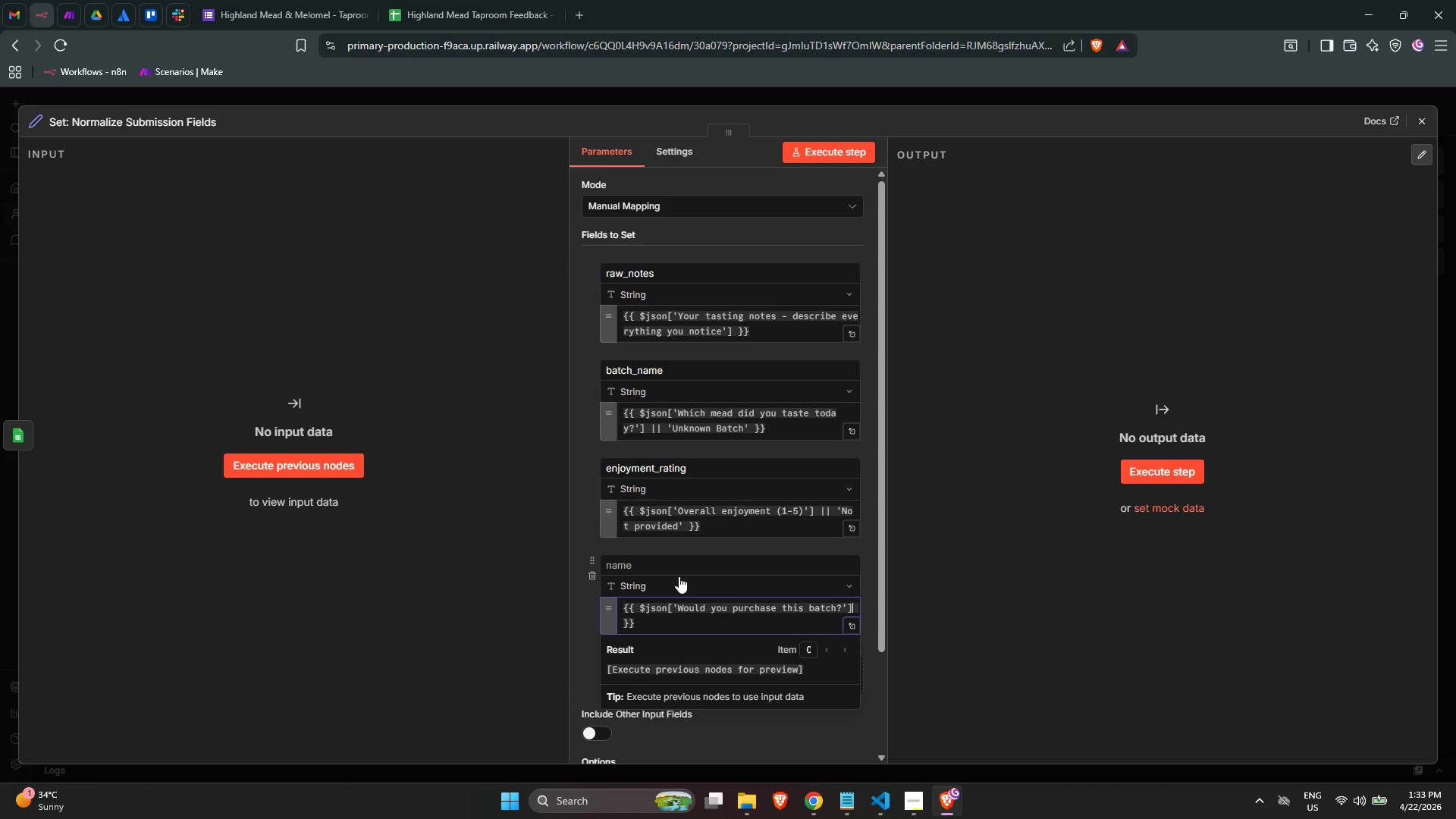 
type( || 'Not ansere)
key(Backspace)
key(Backspace)
key(Backspace)
type(wered)
 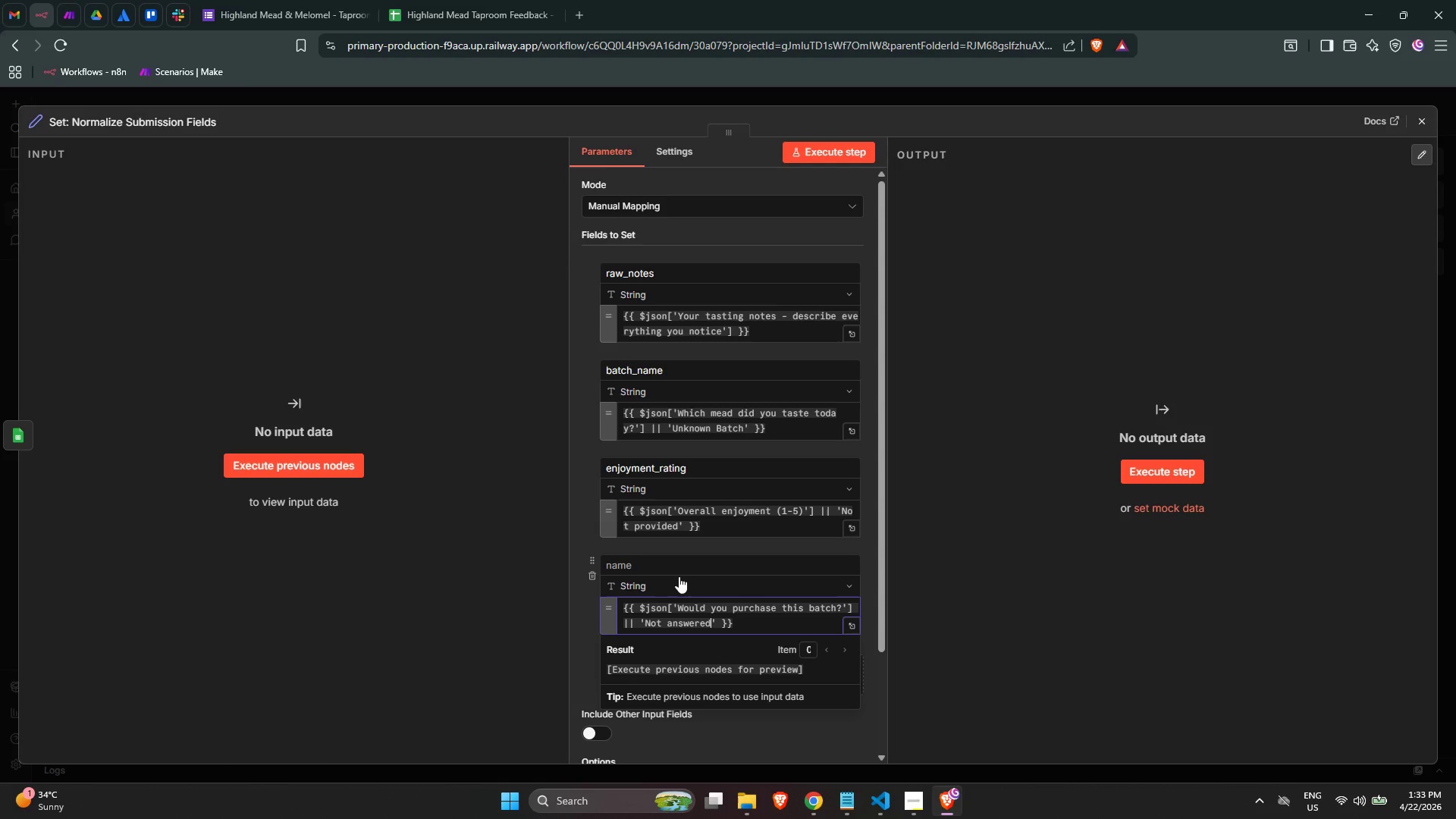 
left_click([761, 732])
 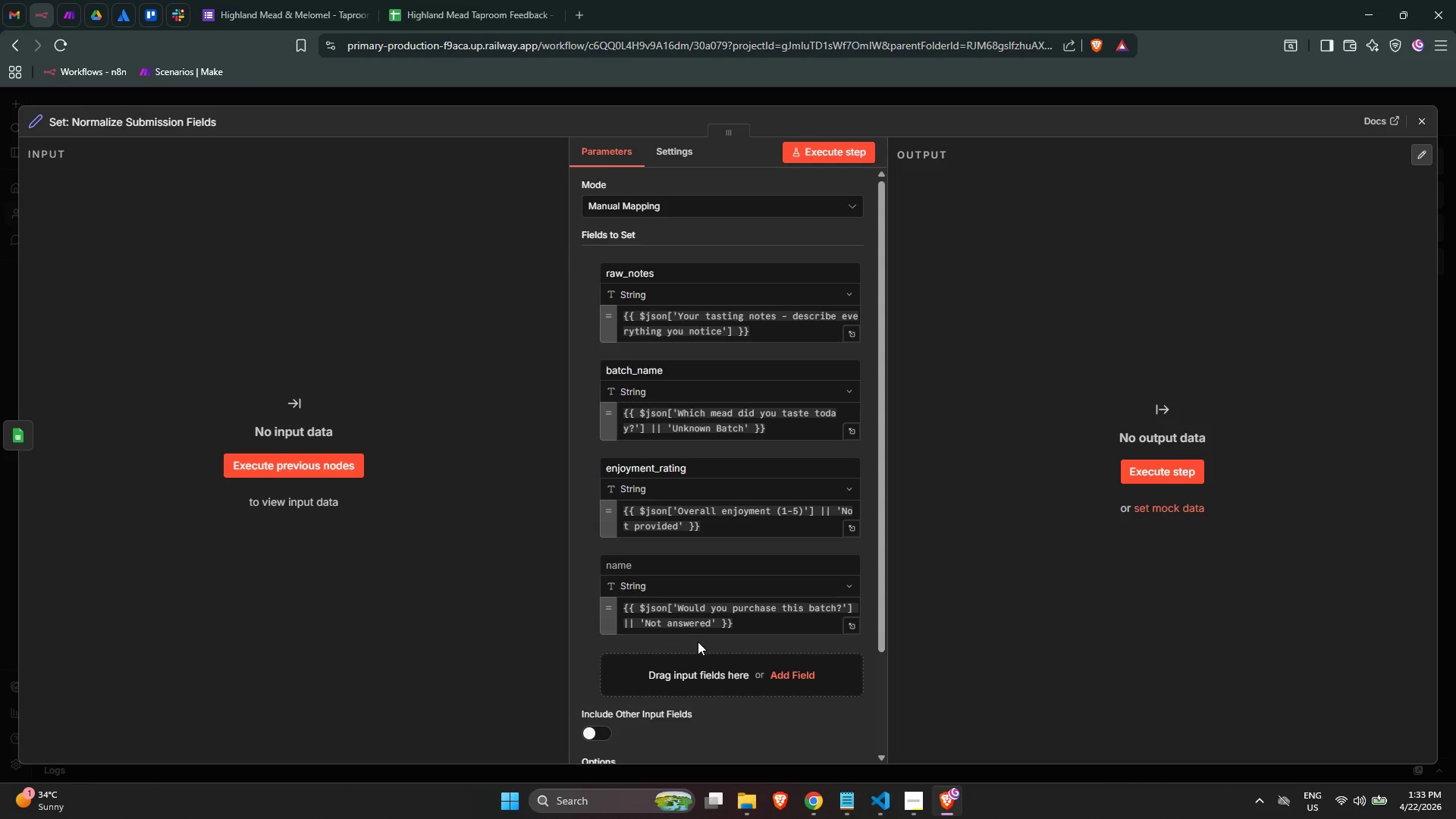 
wait(5.33)
 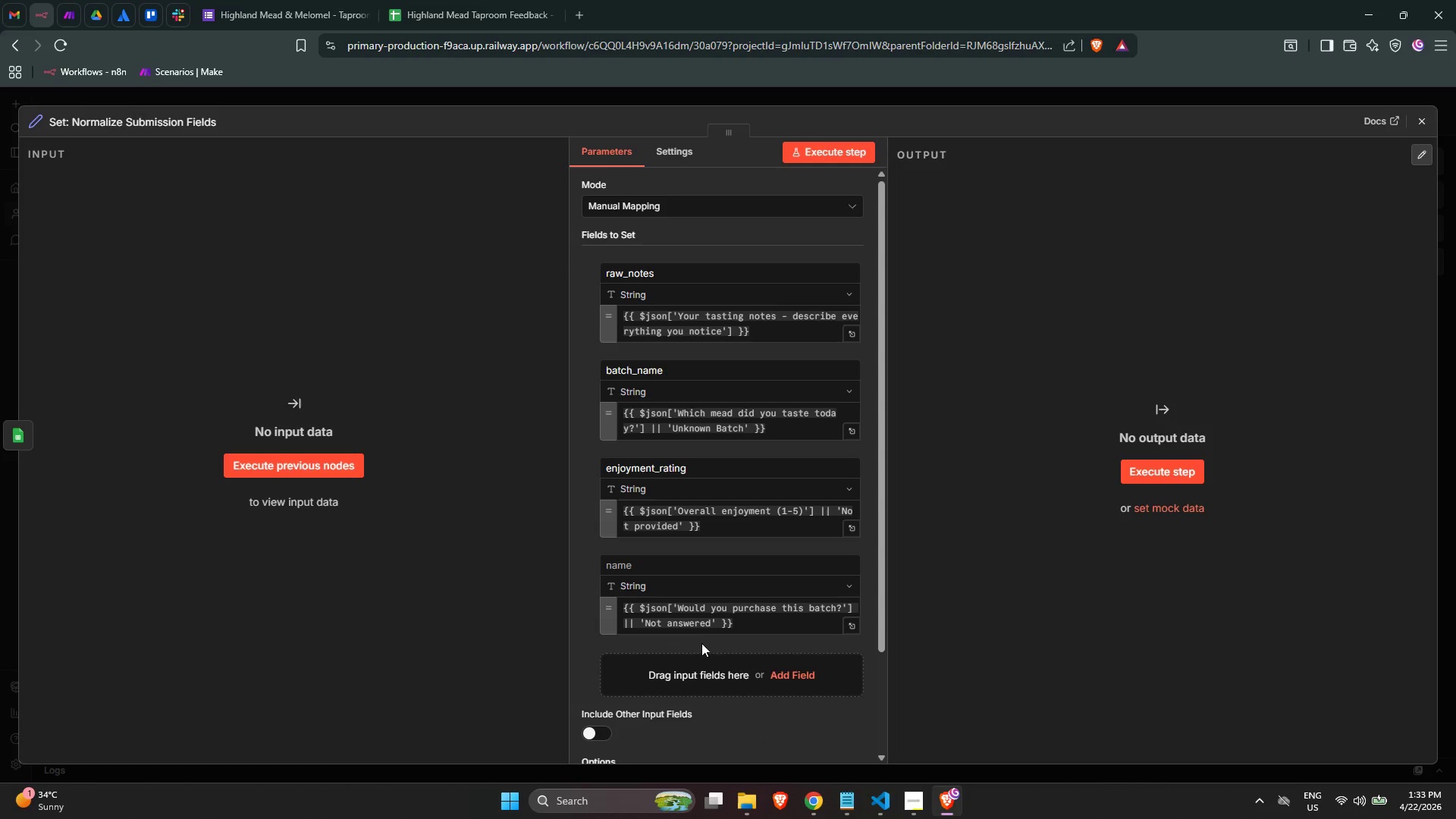 
left_click([682, 570])
 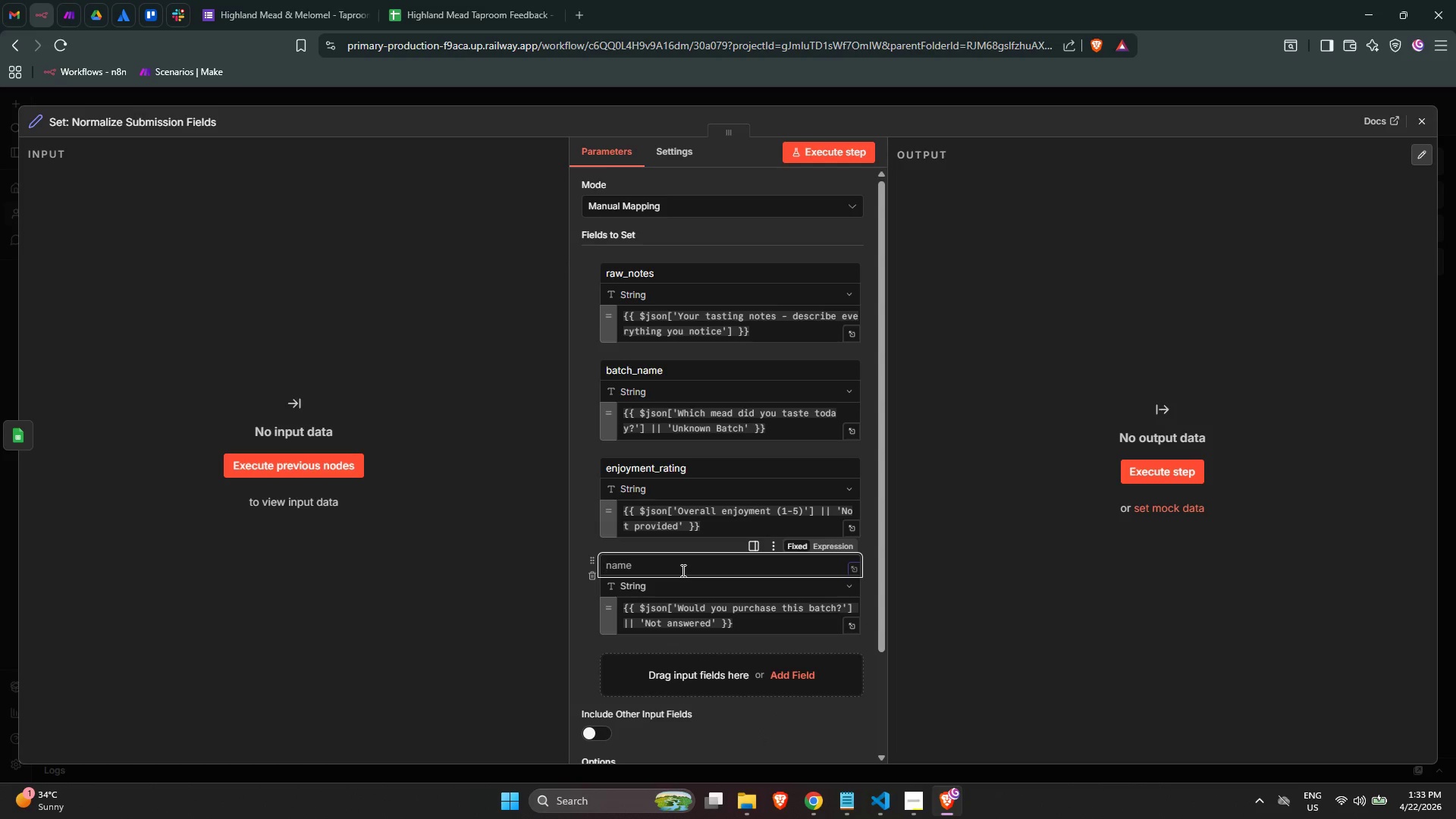 
type(purchase_intent)
 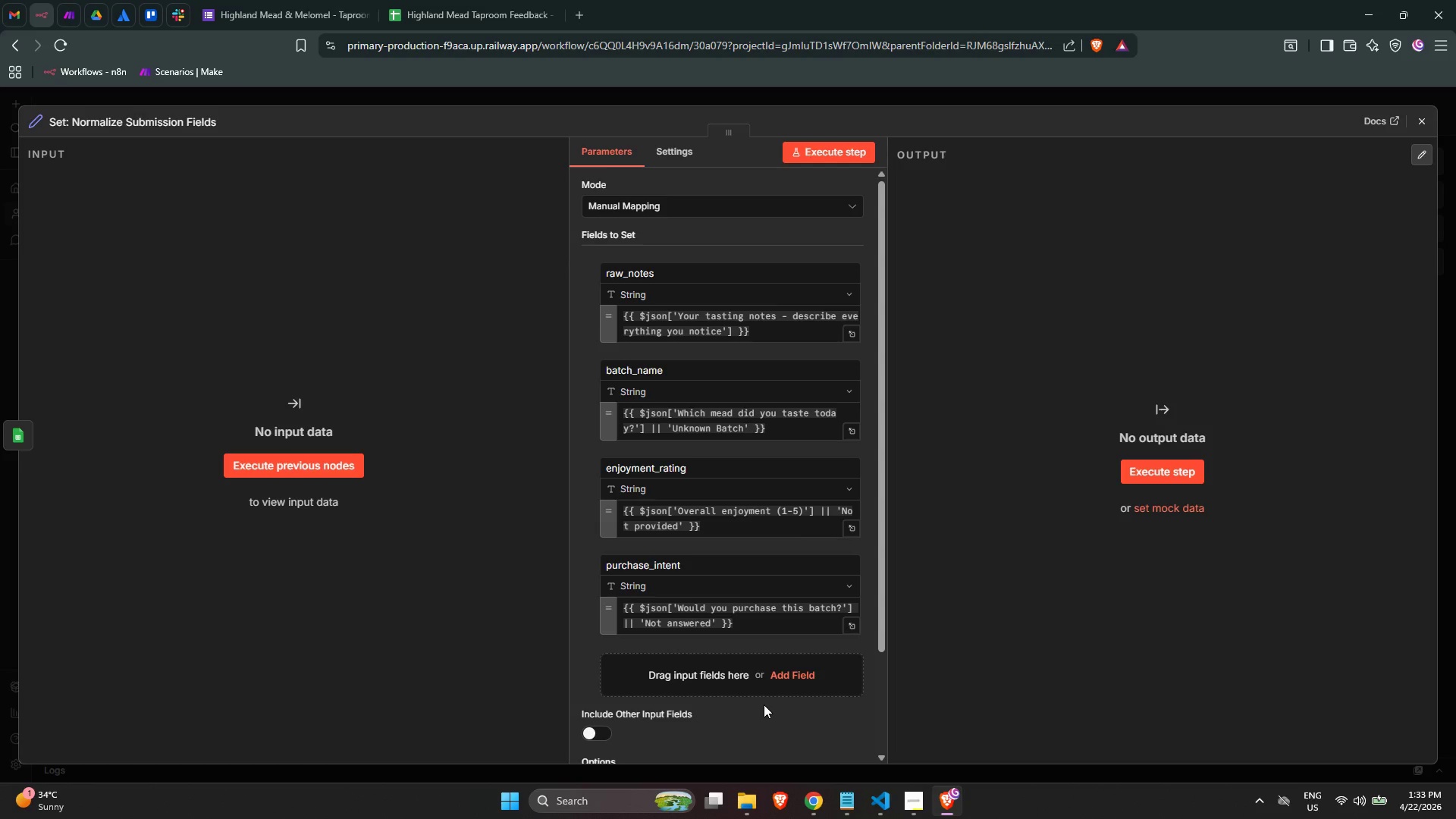 
left_click([748, 671])
 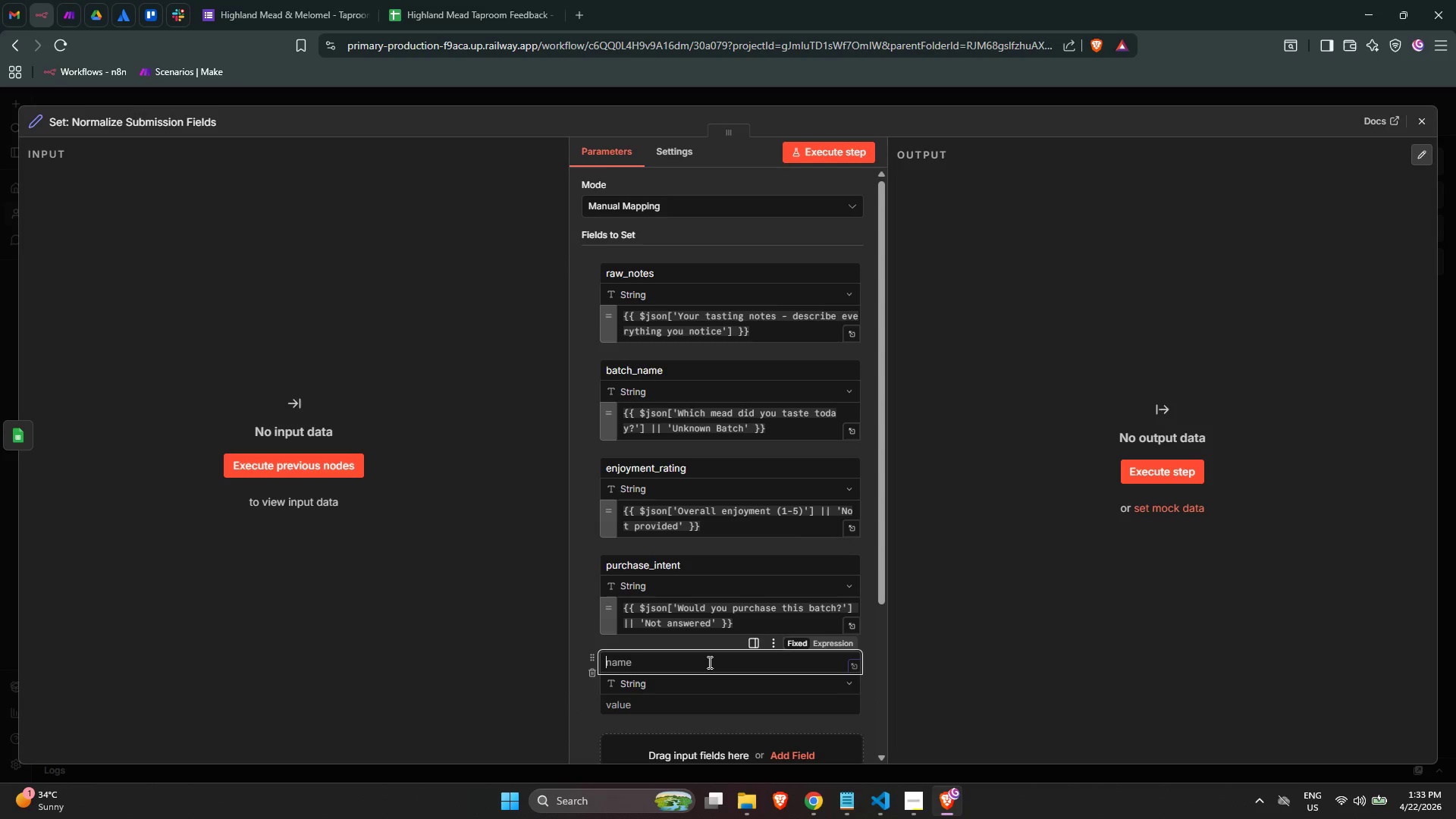 
type(submission_timestamp)
 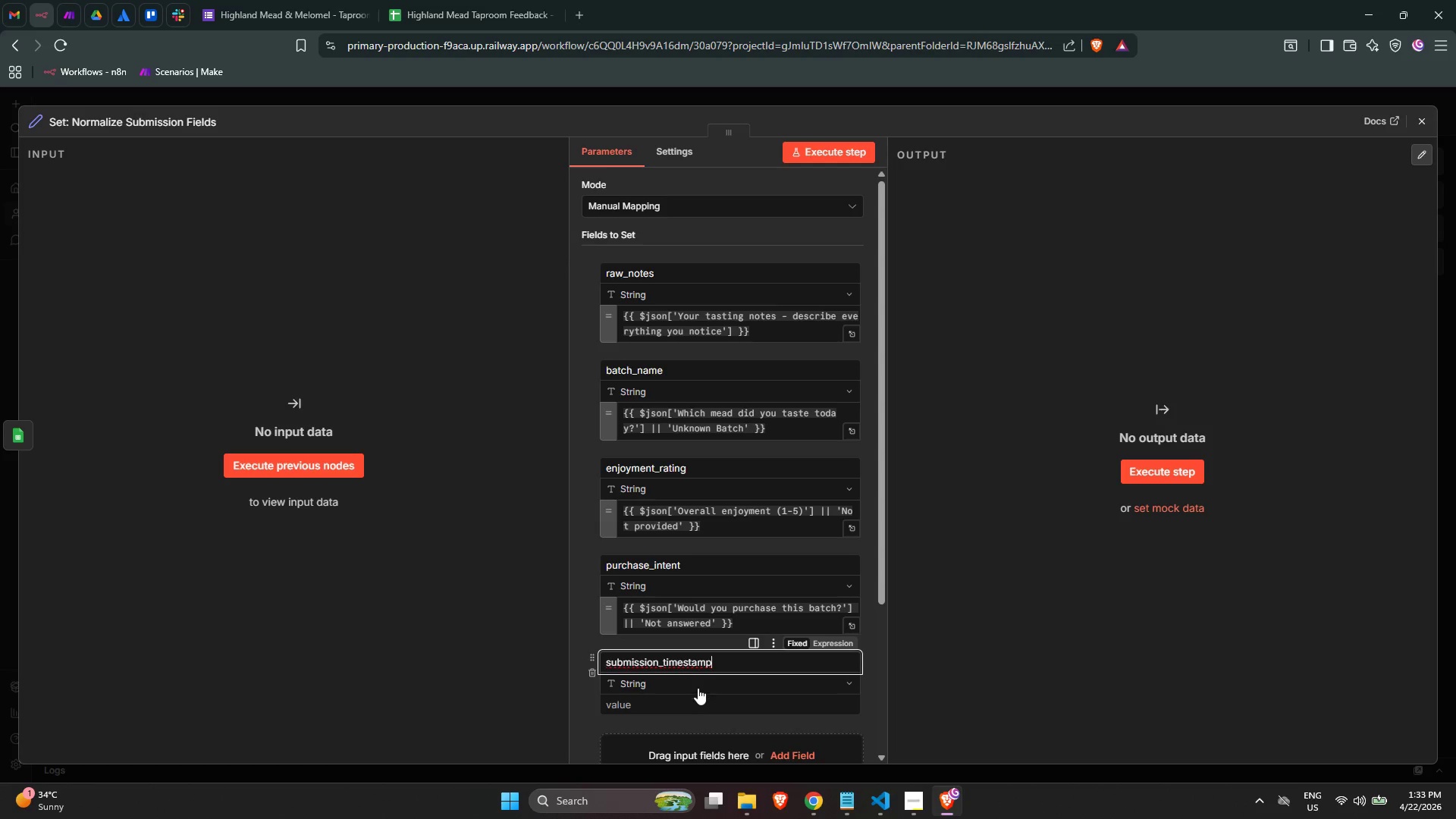 
left_click([698, 702])
 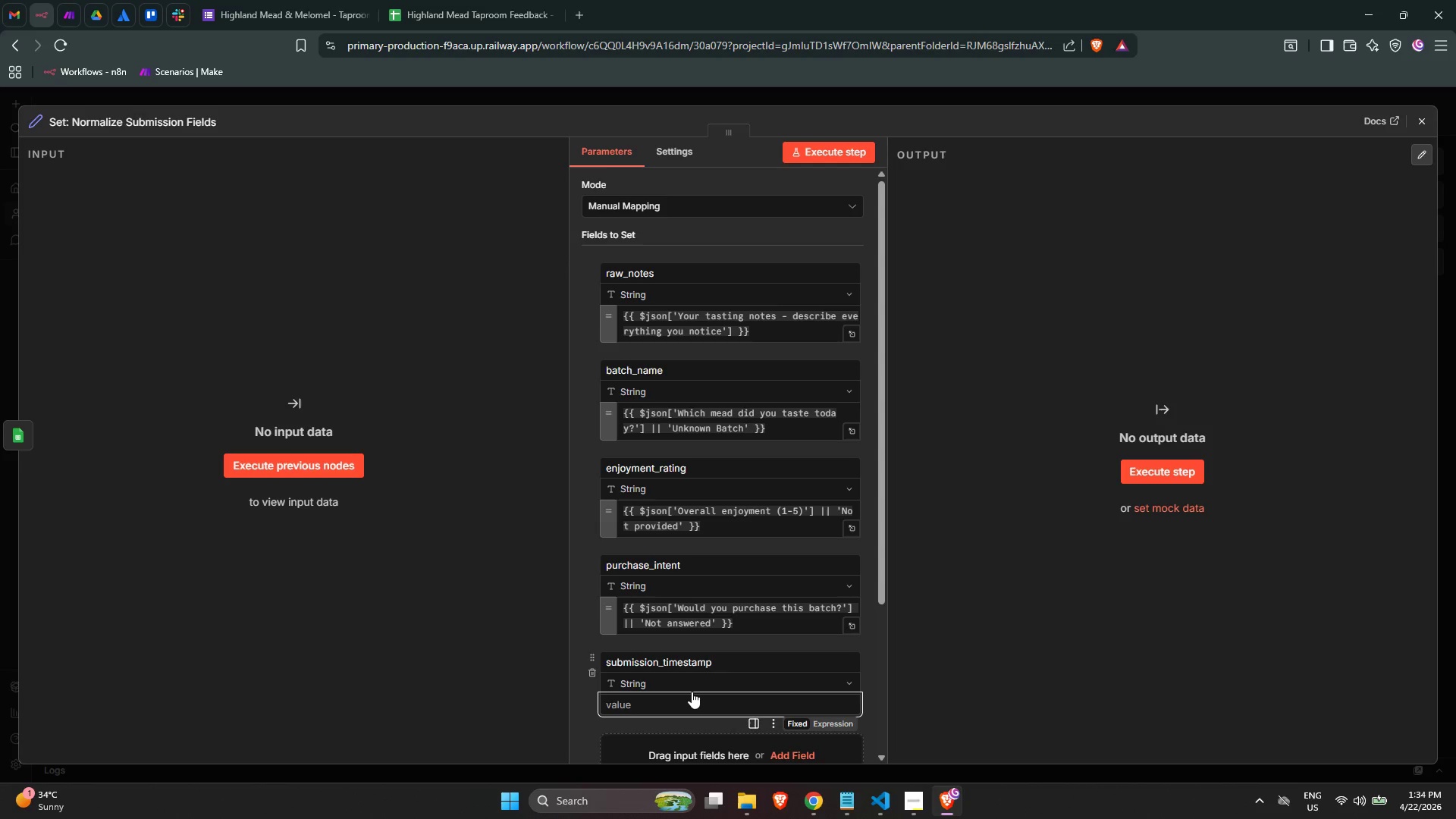 
wait(15.19)
 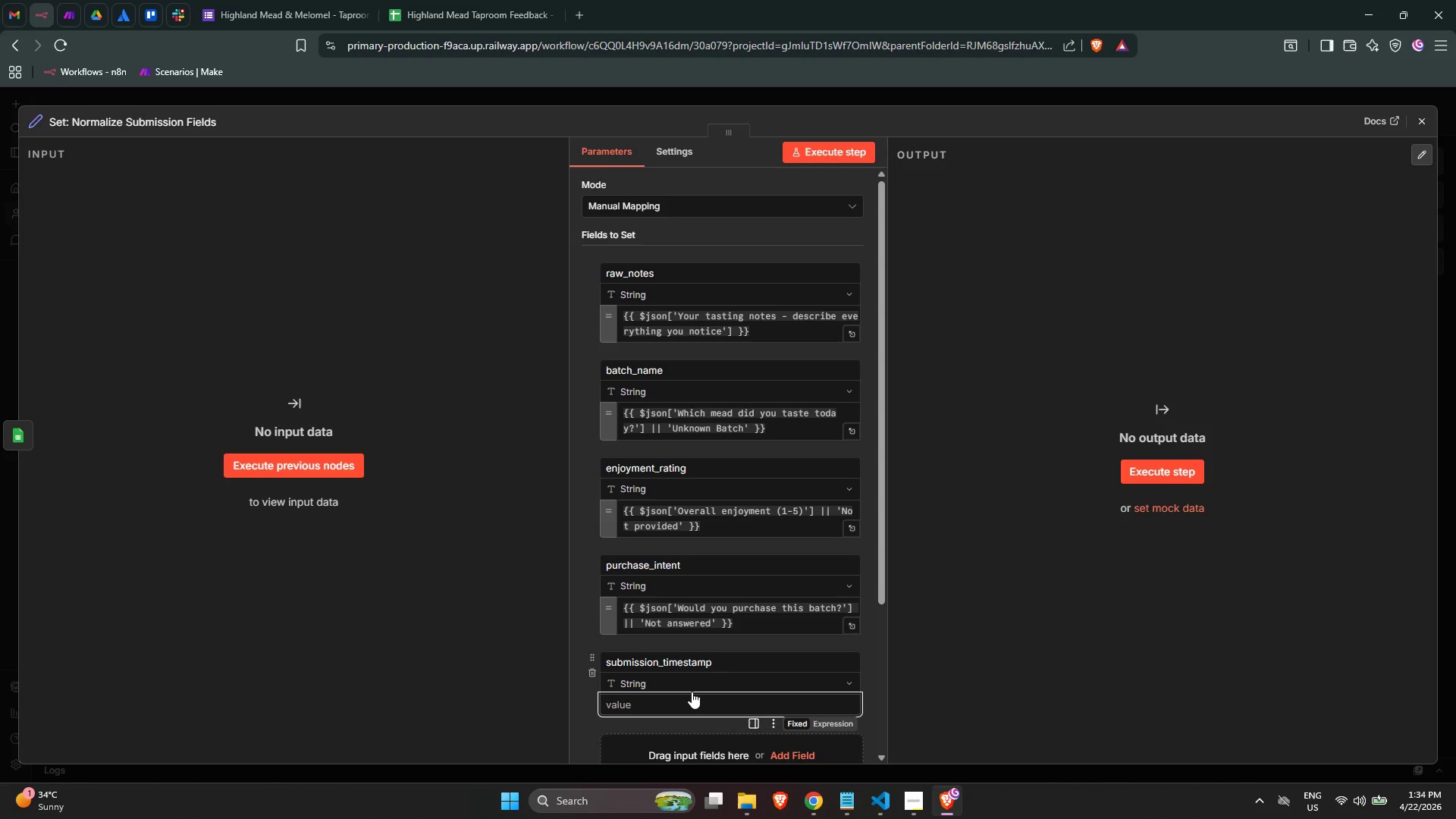 
key(Equal)
 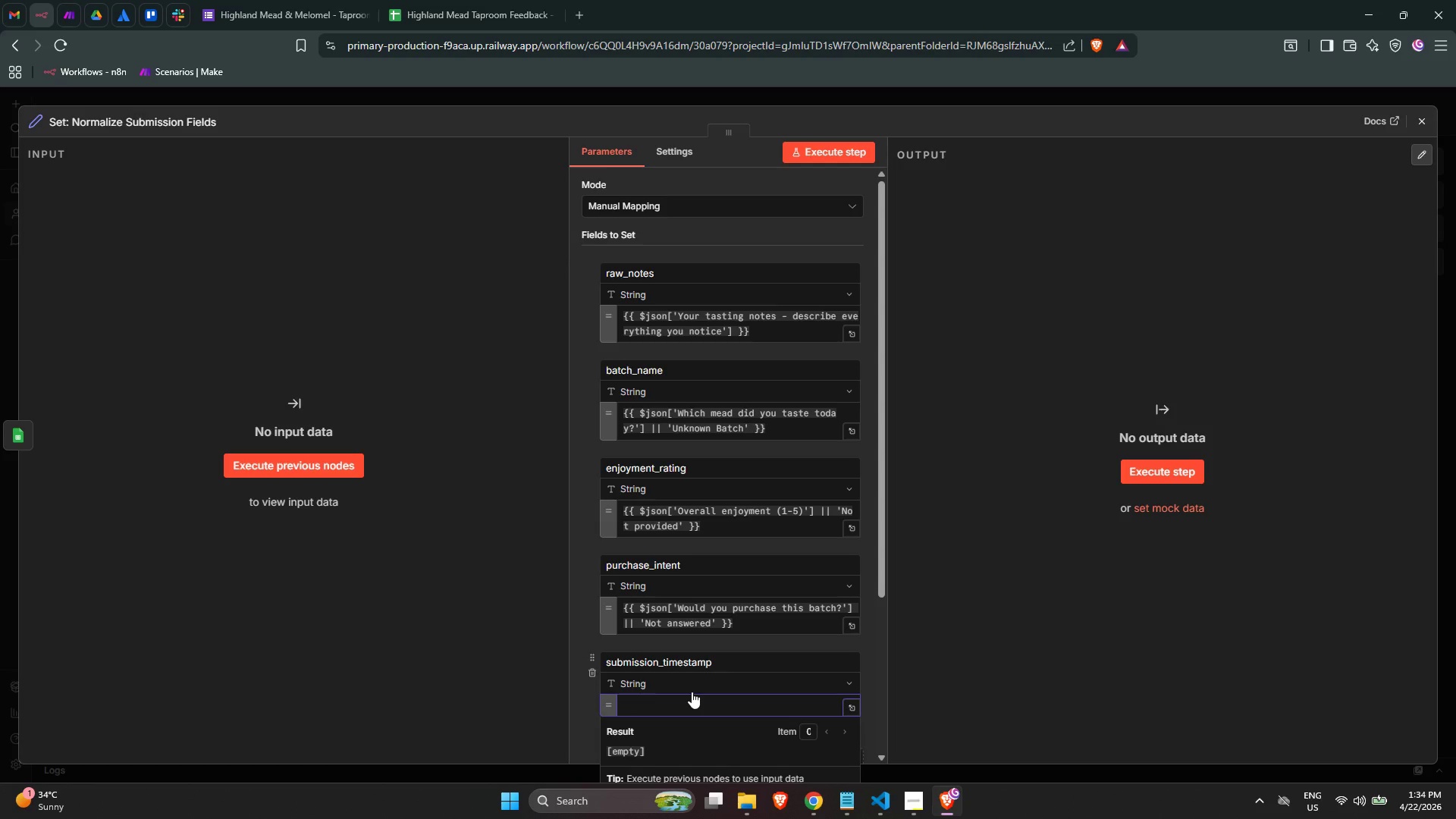 
key(Shift+BracketLeft)
 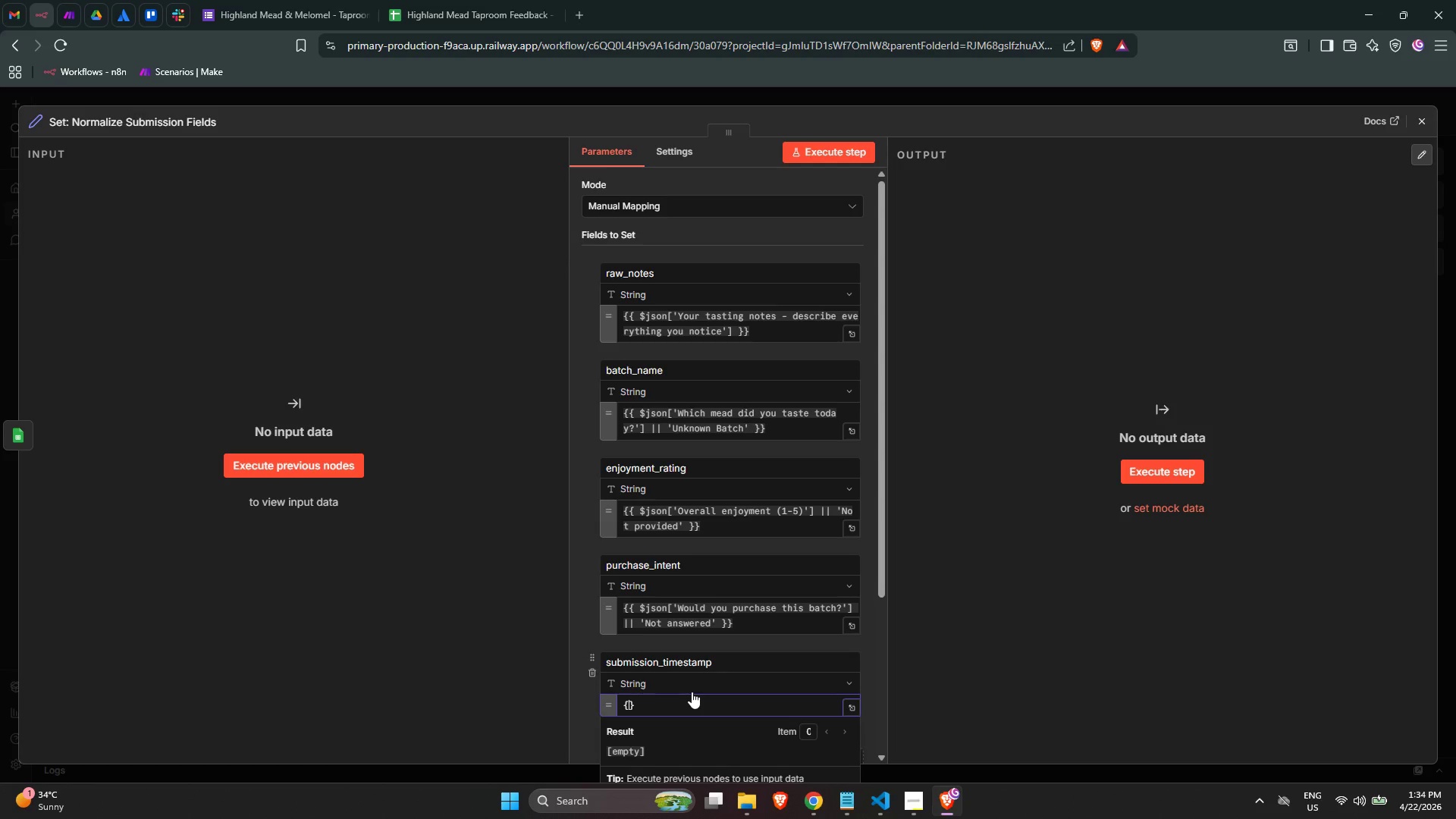 
key(Shift+BracketLeft)
 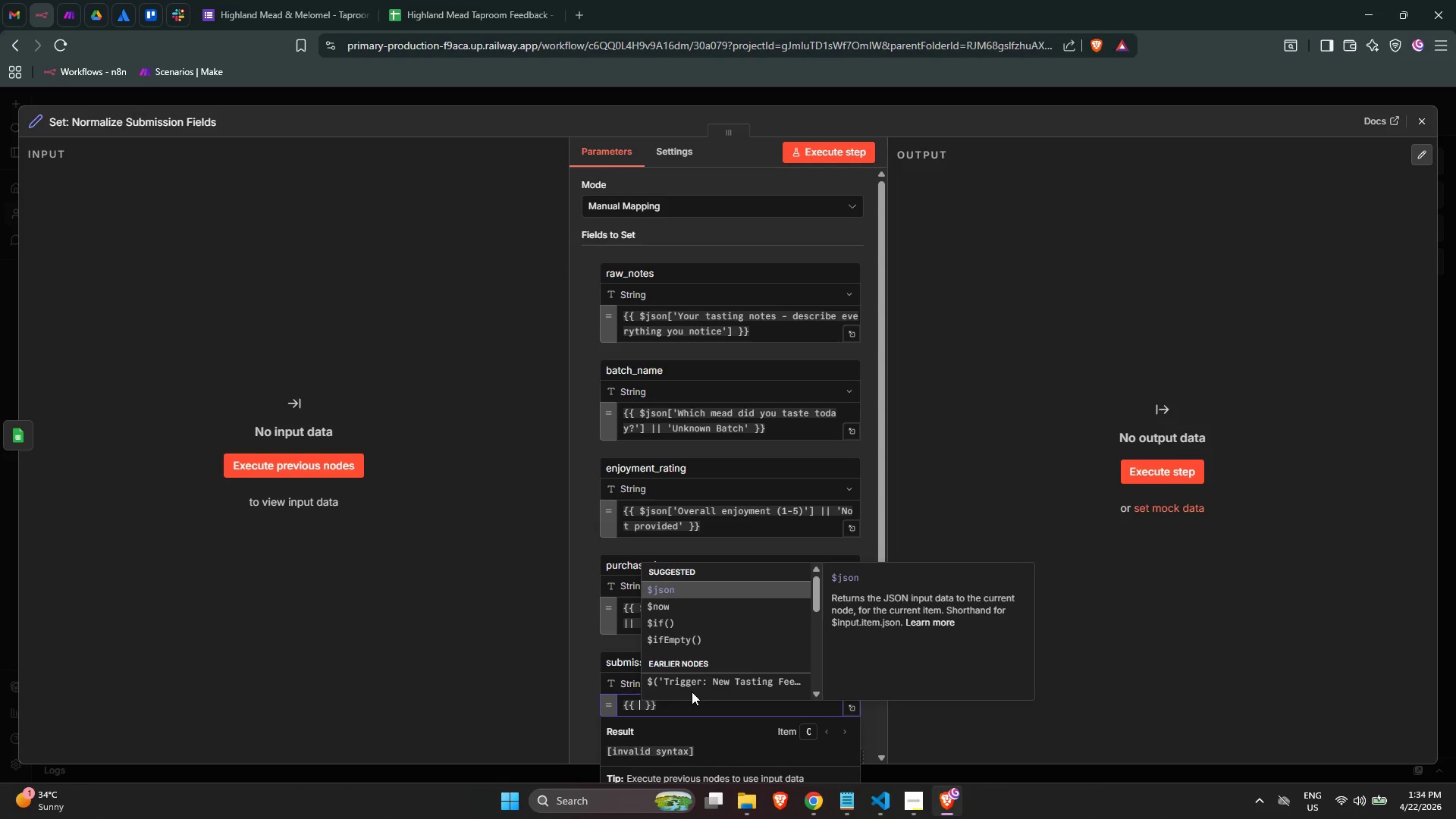 
key(Enter)
 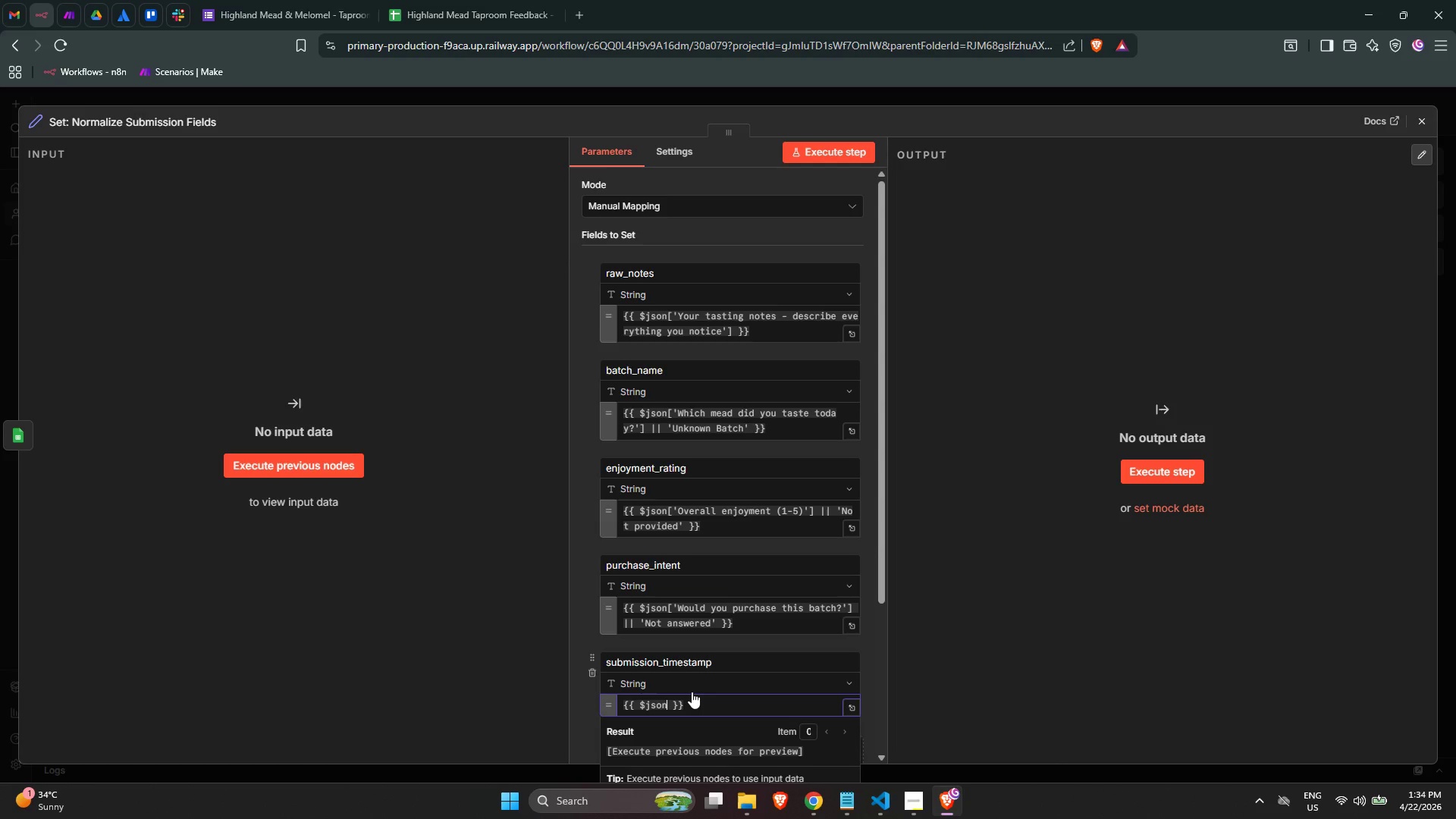 
key(BracketLeft)
 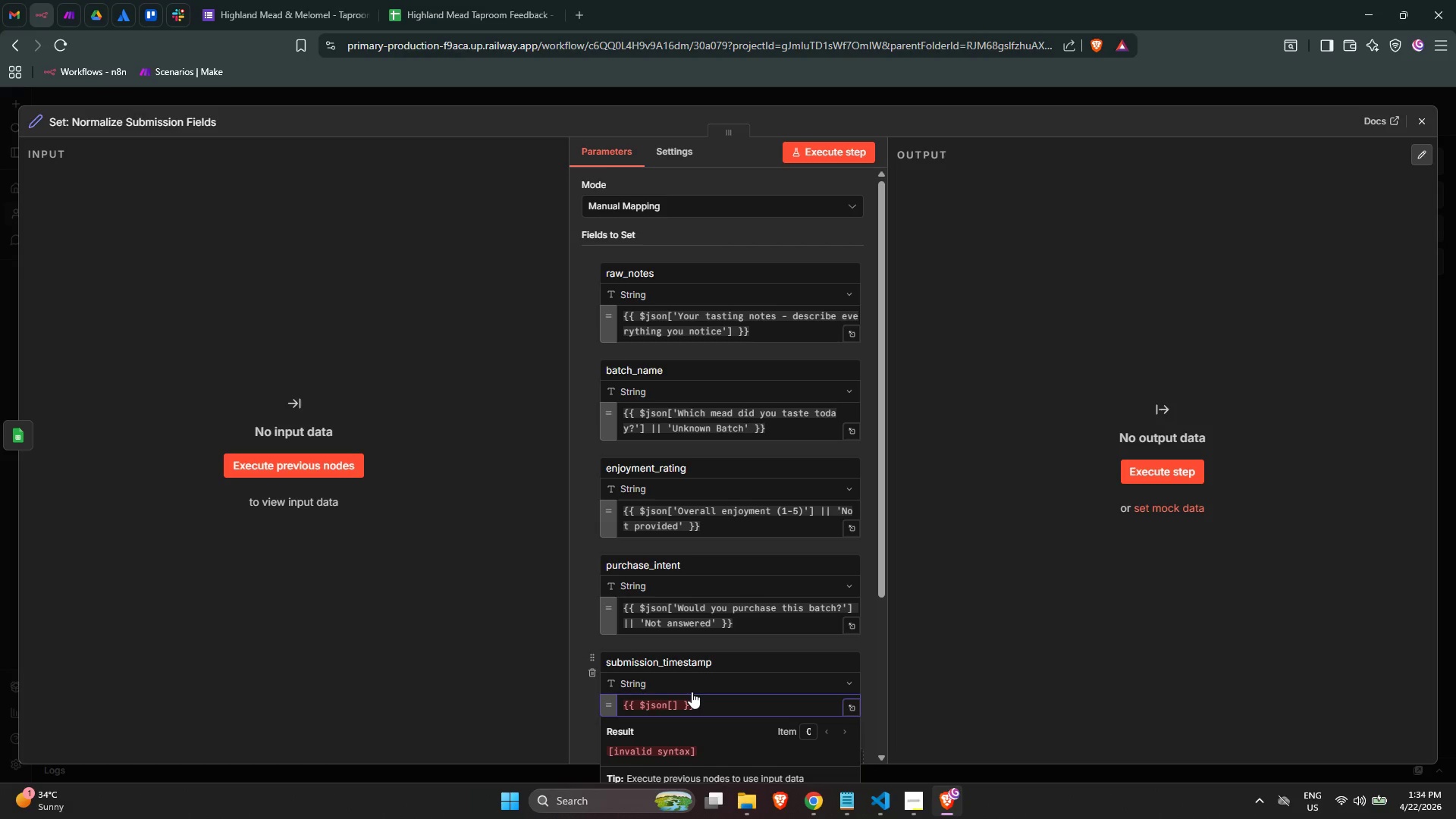 
key(Quote)
 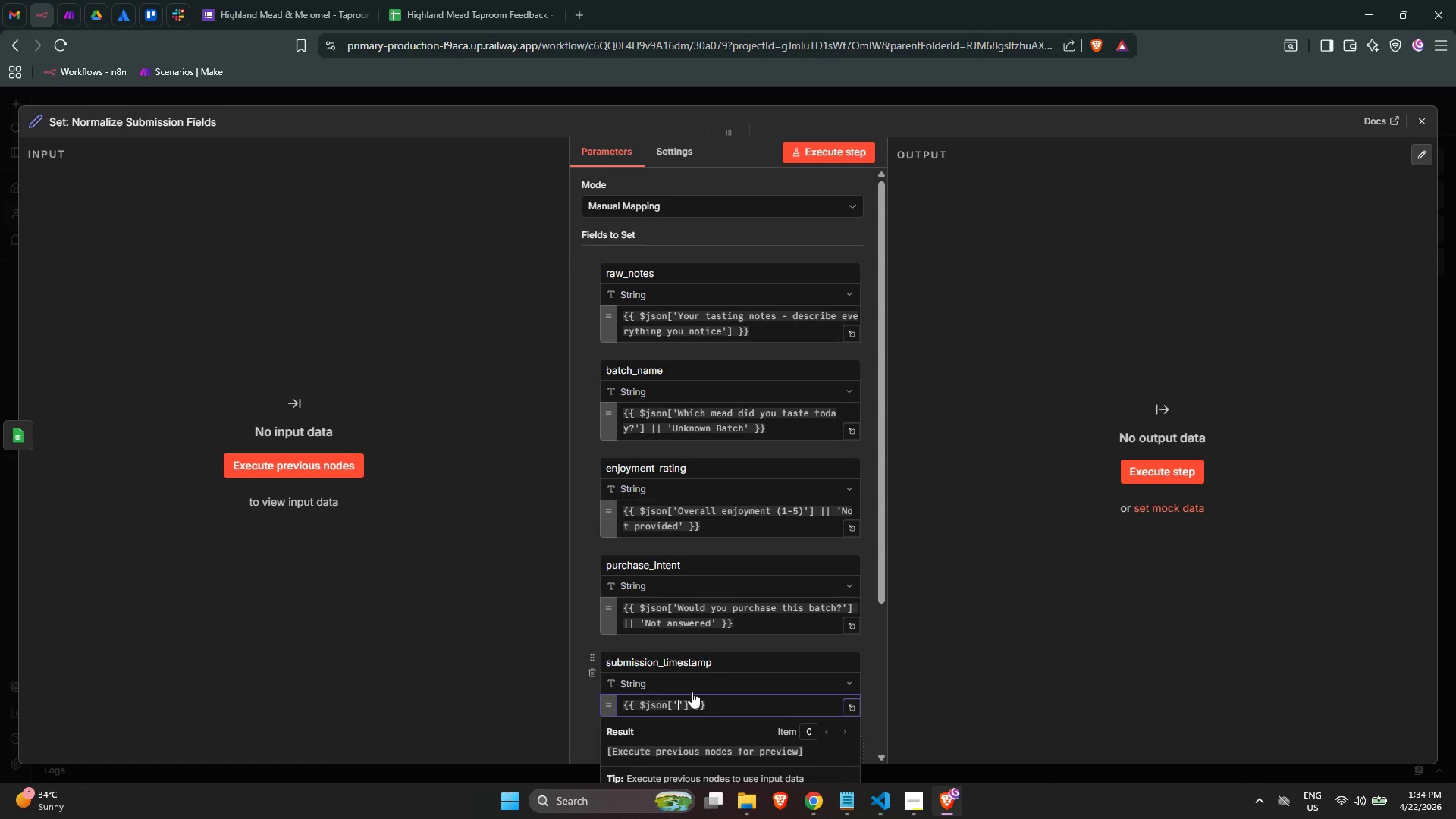 
wait(12.62)
 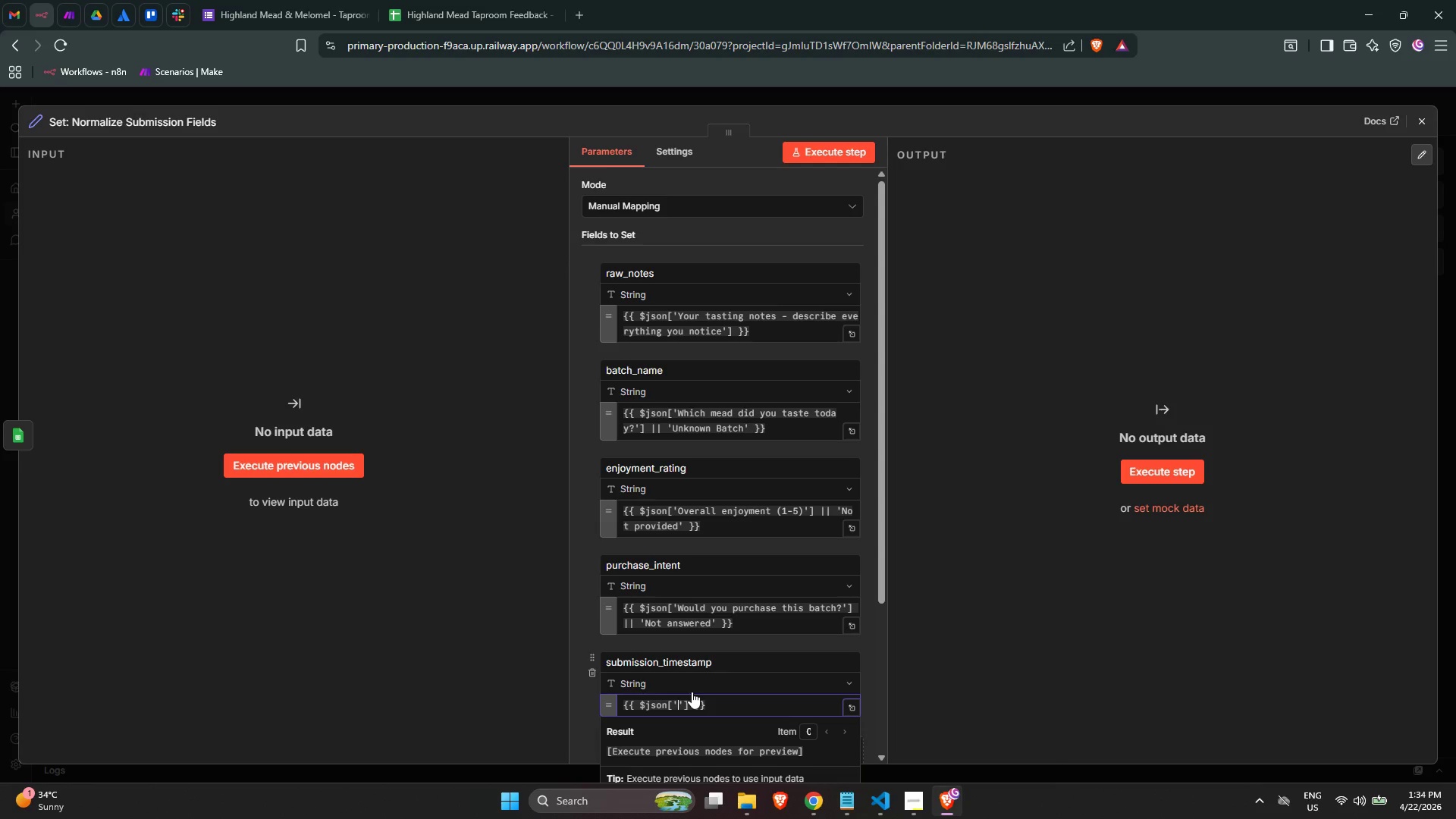 
type(Timestamp)
 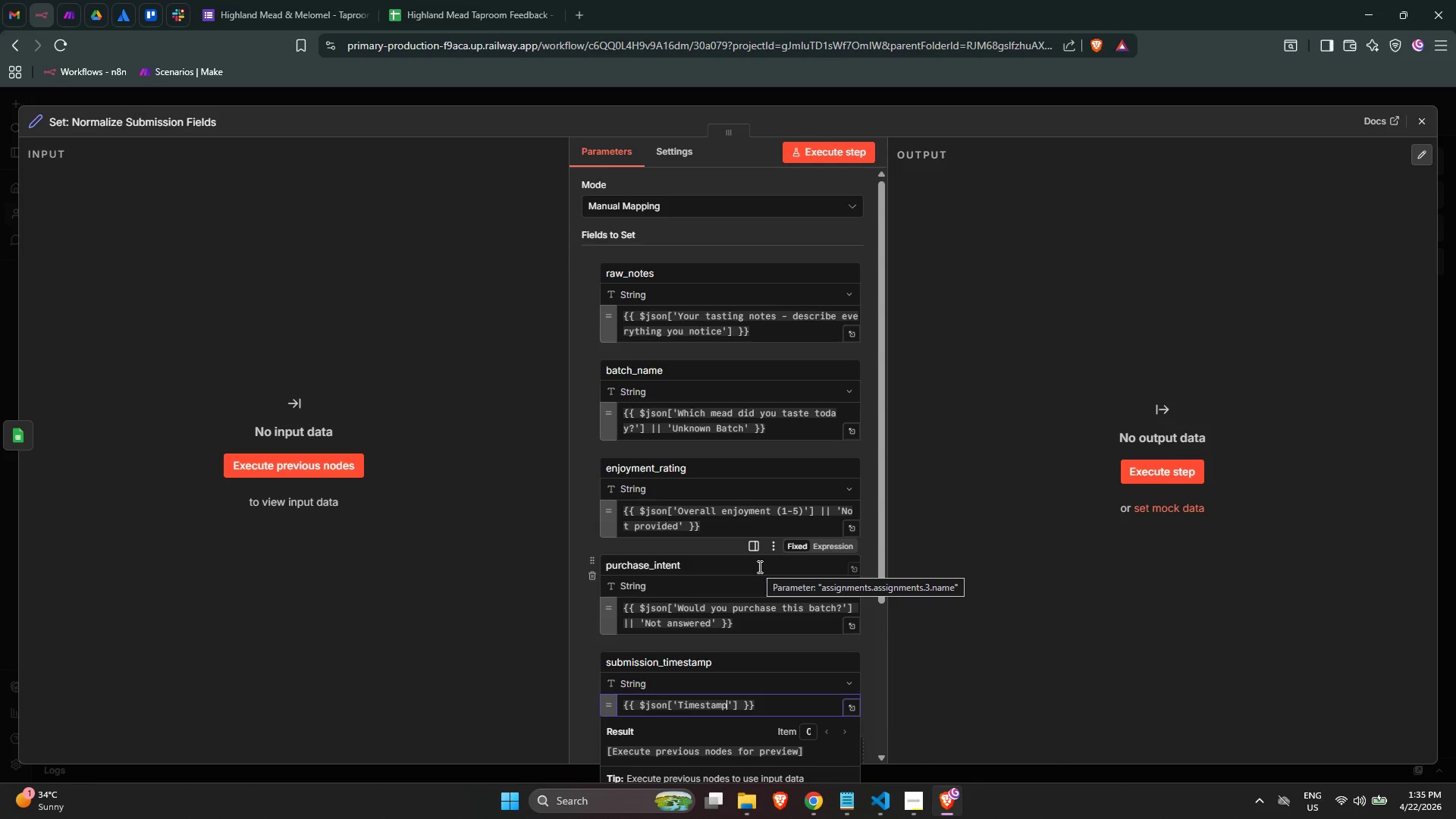 
wait(47.8)
 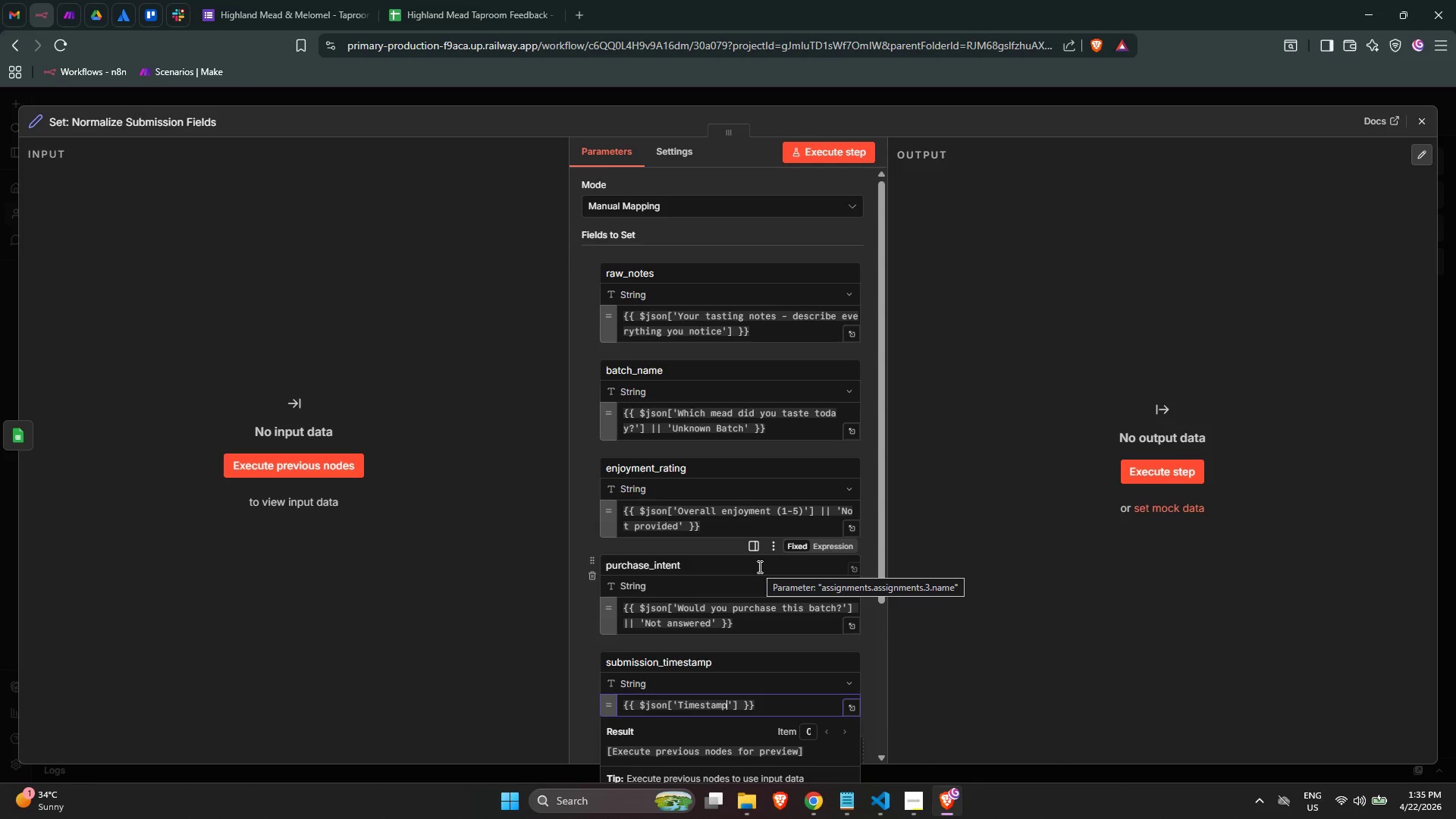 
scroll: coordinate [720, 632], scroll_direction: down, amount: 2.0
 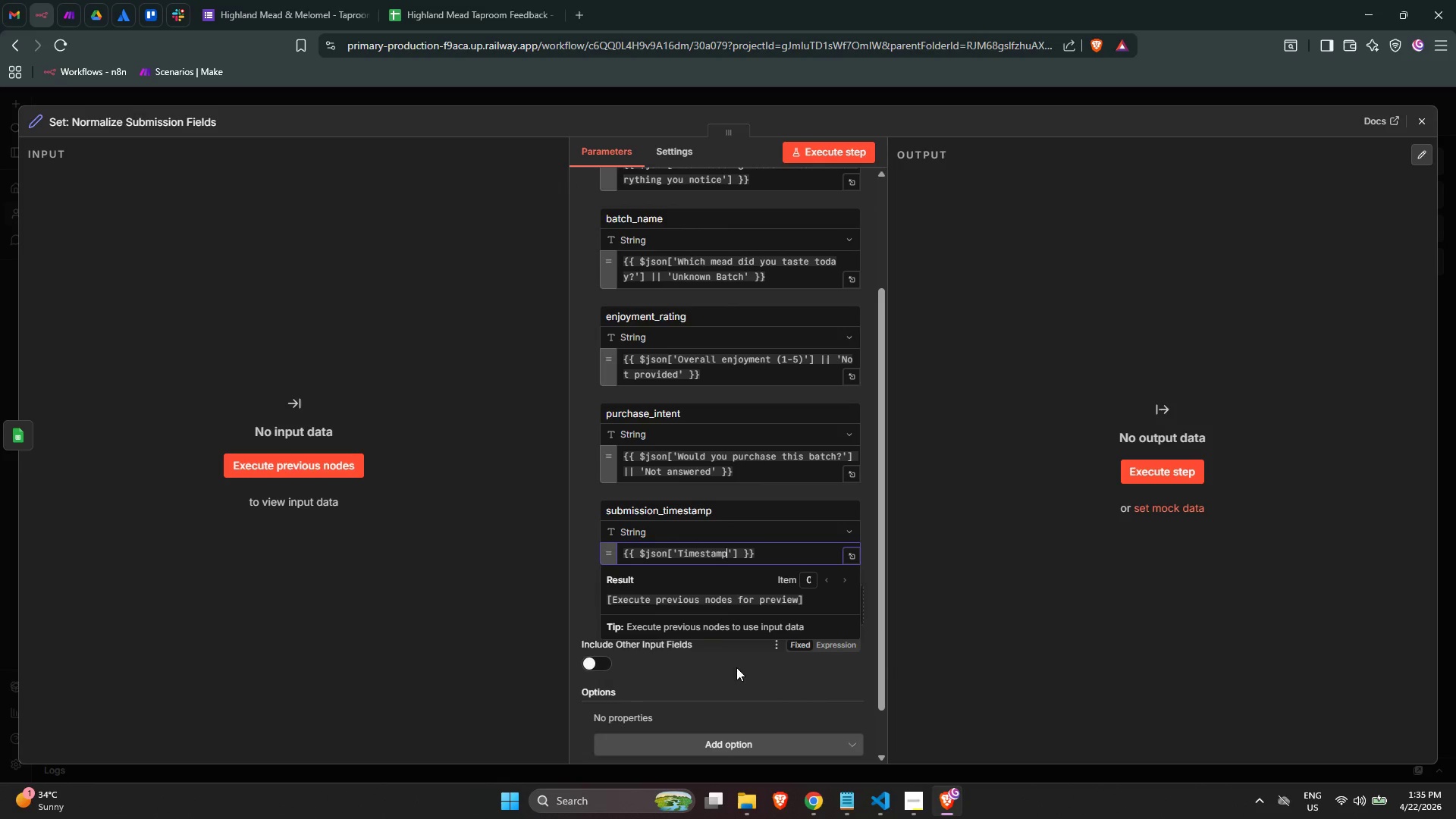 
left_click([739, 671])
 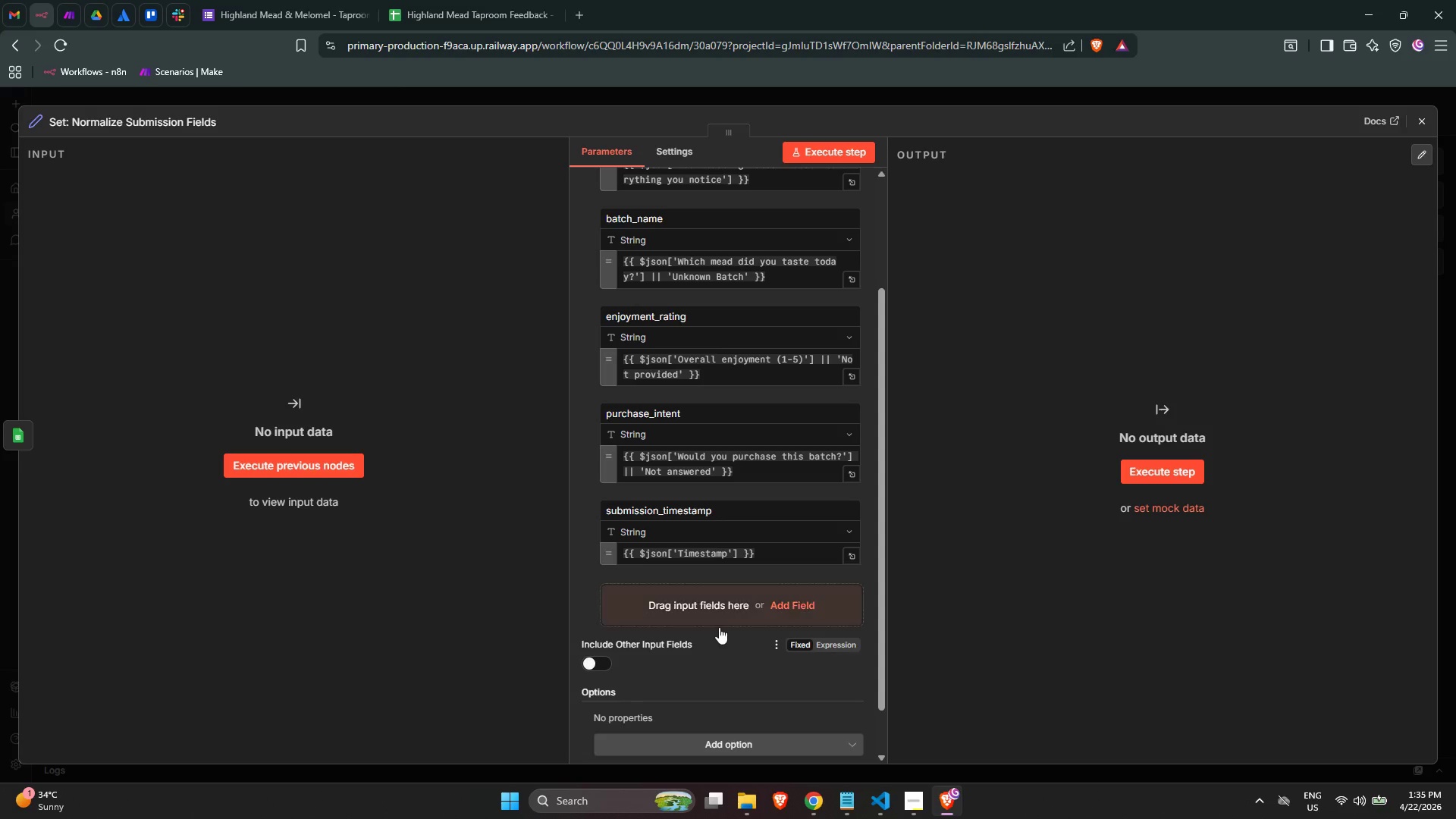 
left_click([716, 617])
 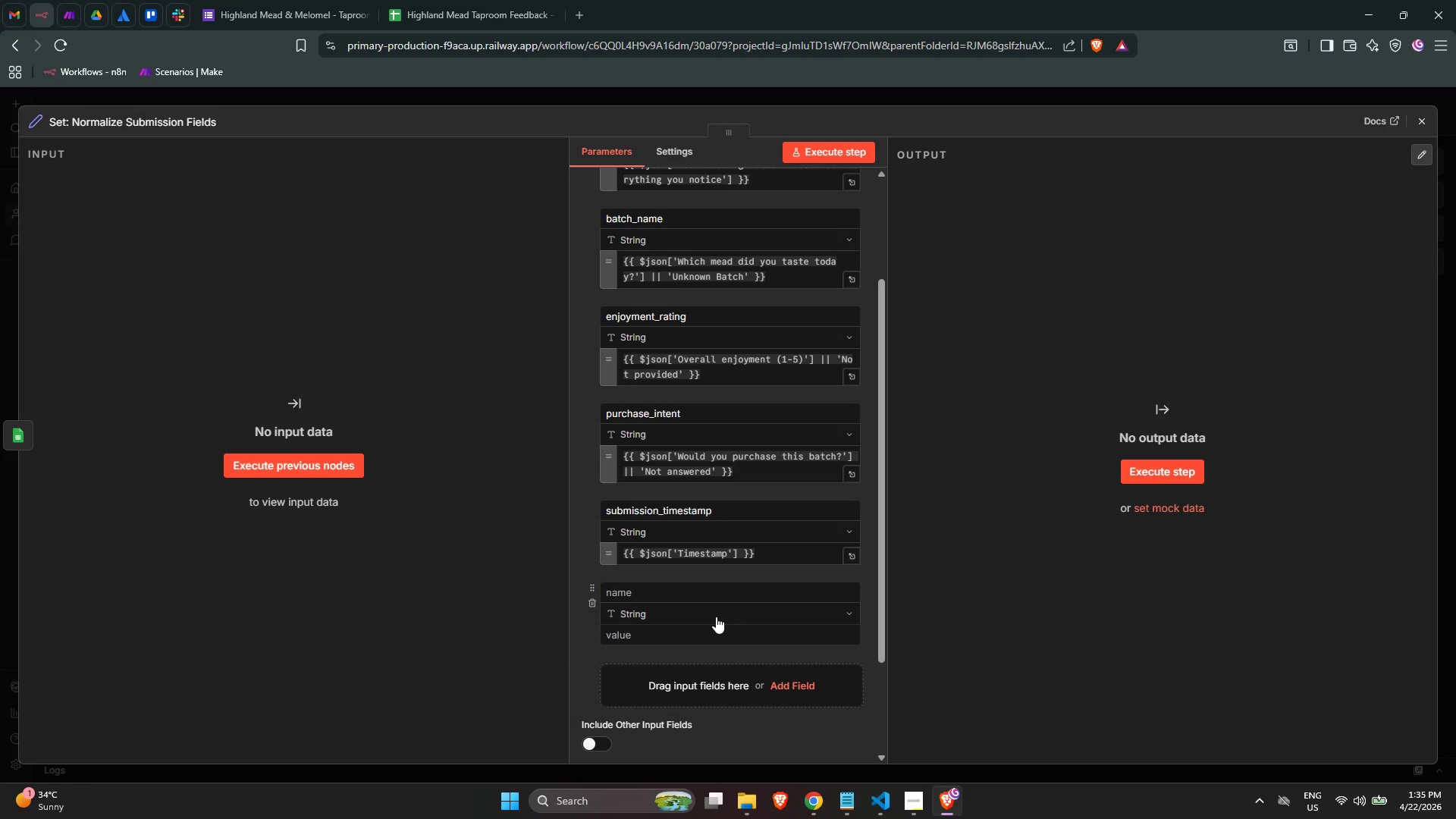 
left_click([699, 599])
 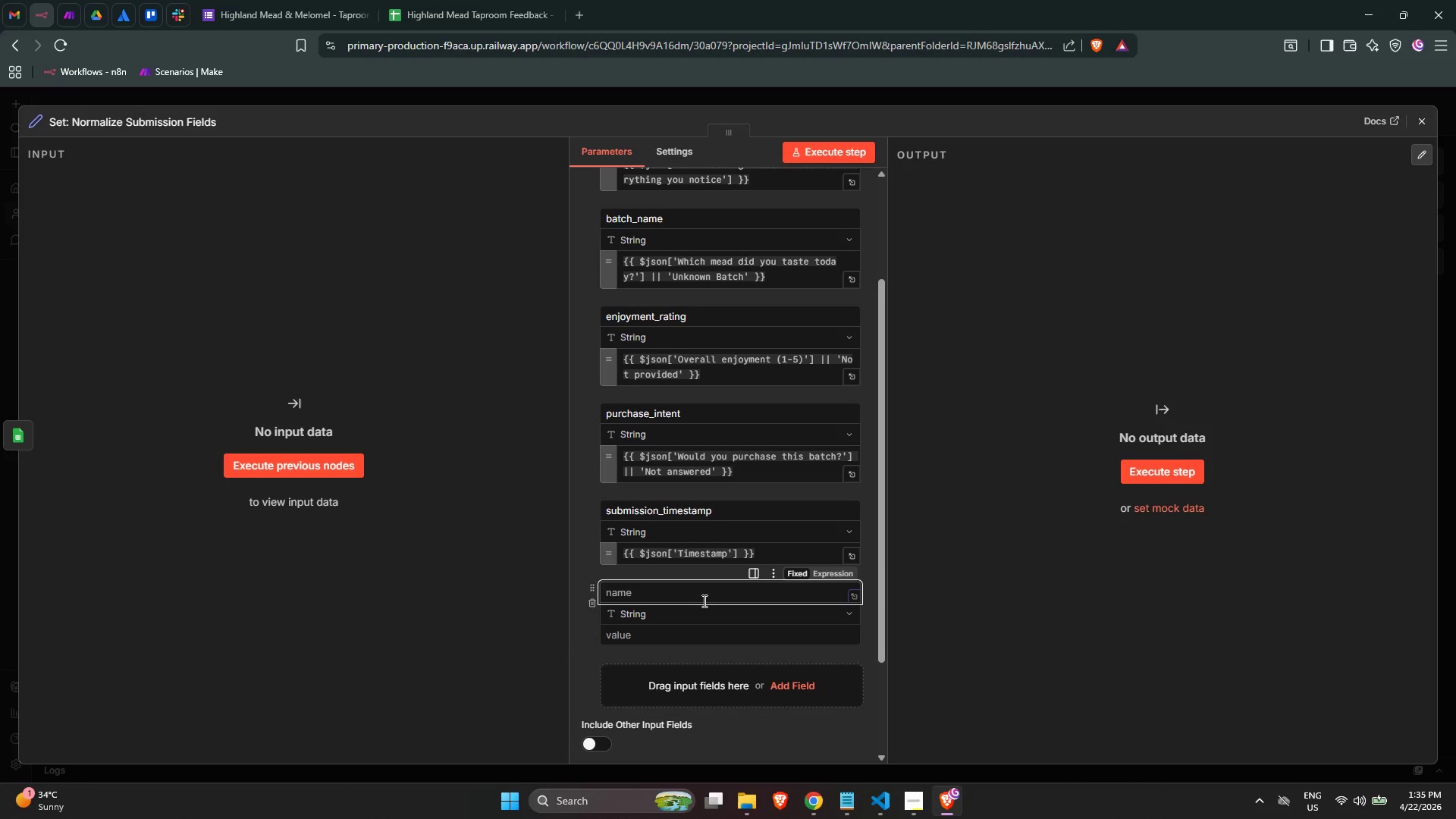 
type(logged_at)
 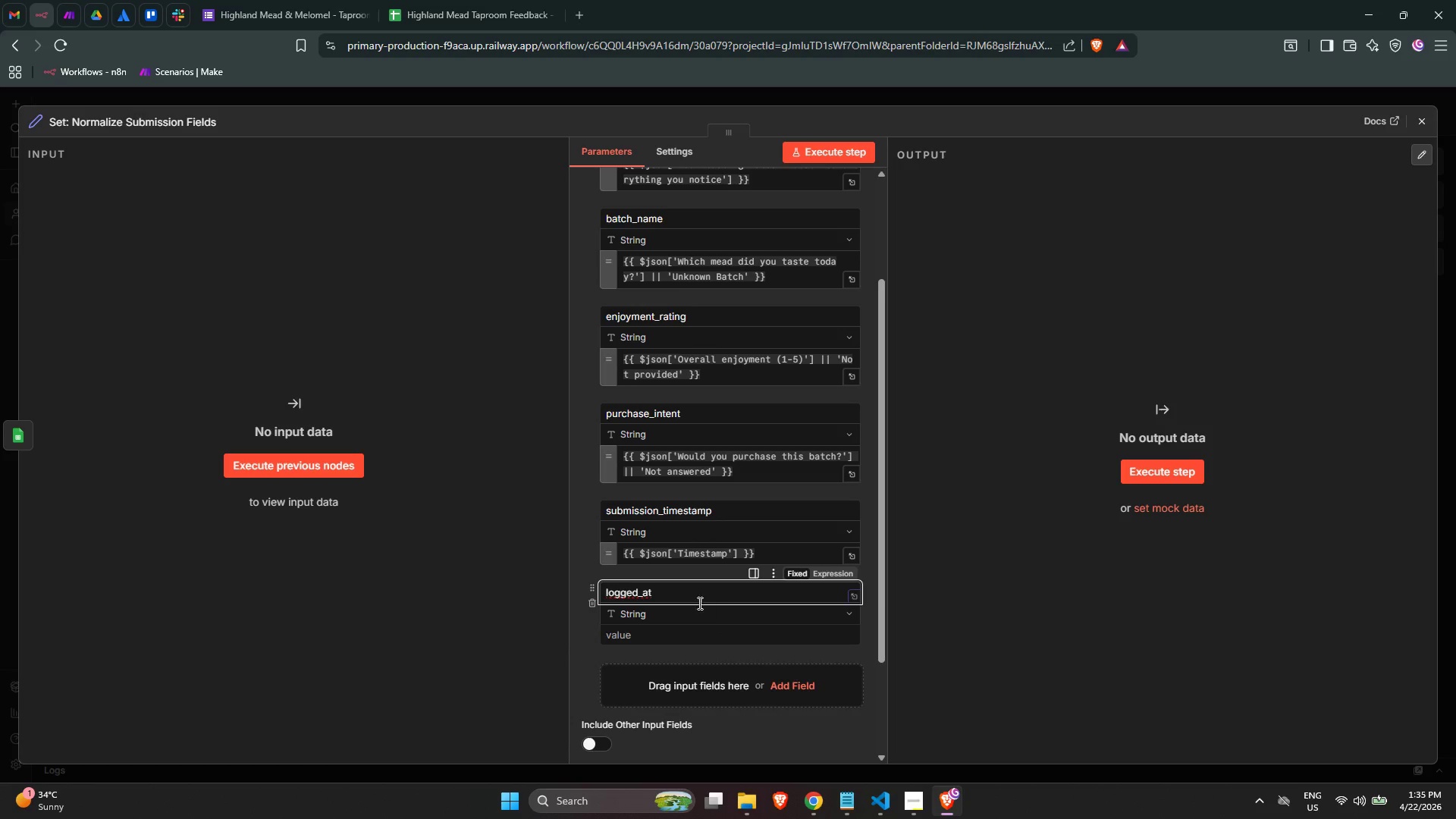 
wait(5.38)
 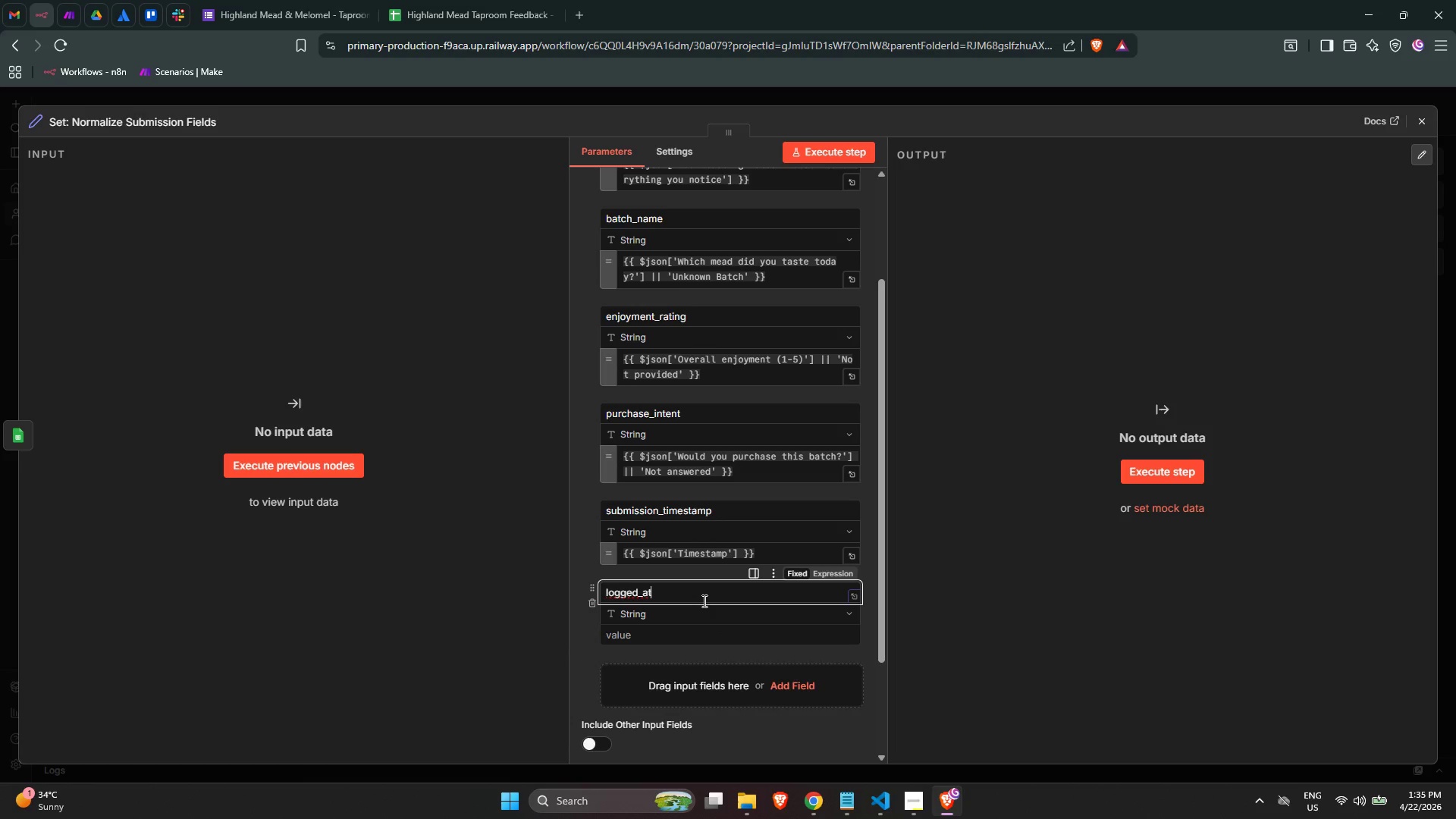 
left_click([701, 632])
 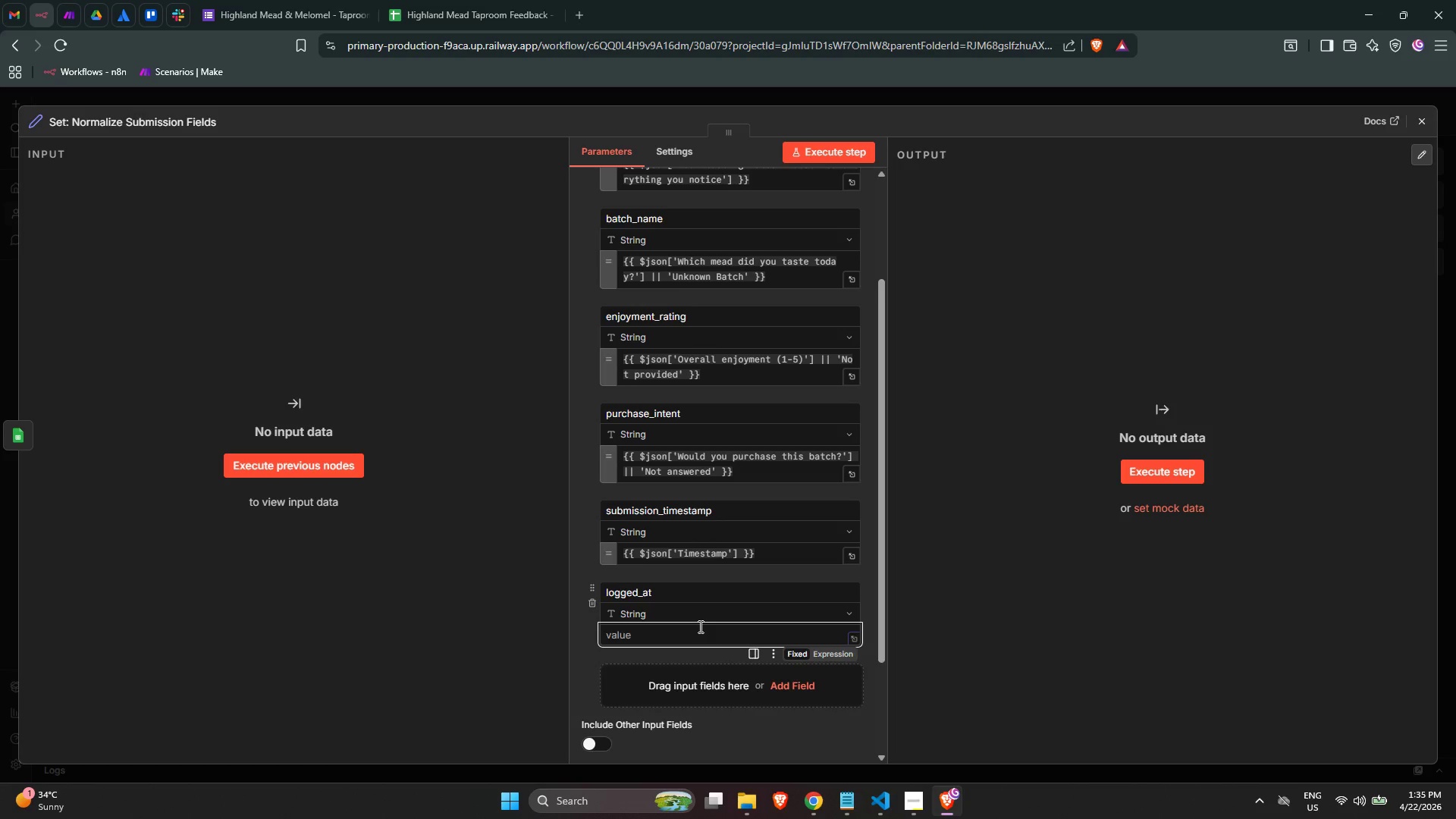 
wait(5.11)
 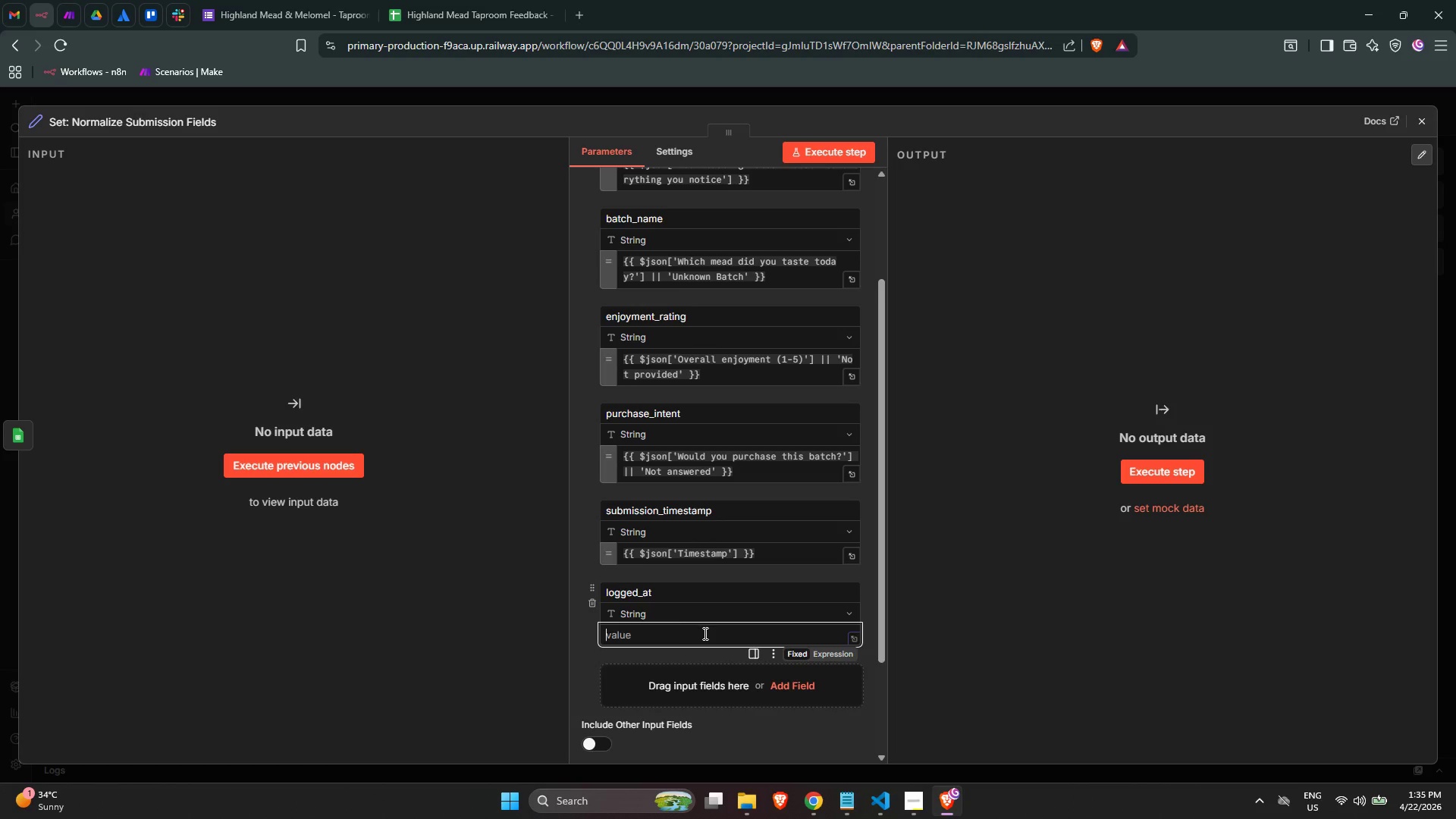 
type(={{new Date(.ro)
key(Backspace)
key(Backspace)
key(Backspace)
 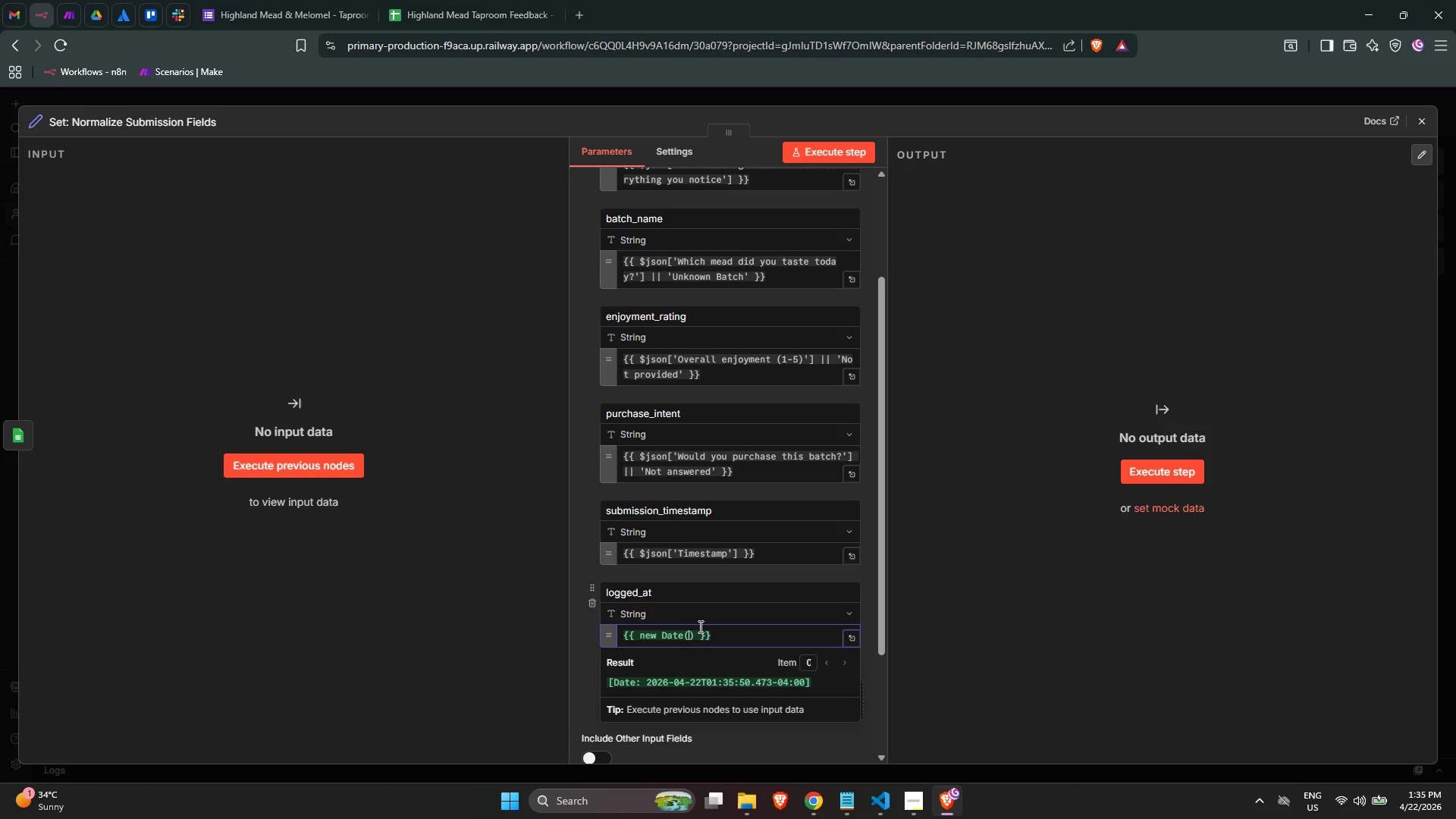 
key(ArrowRight)
 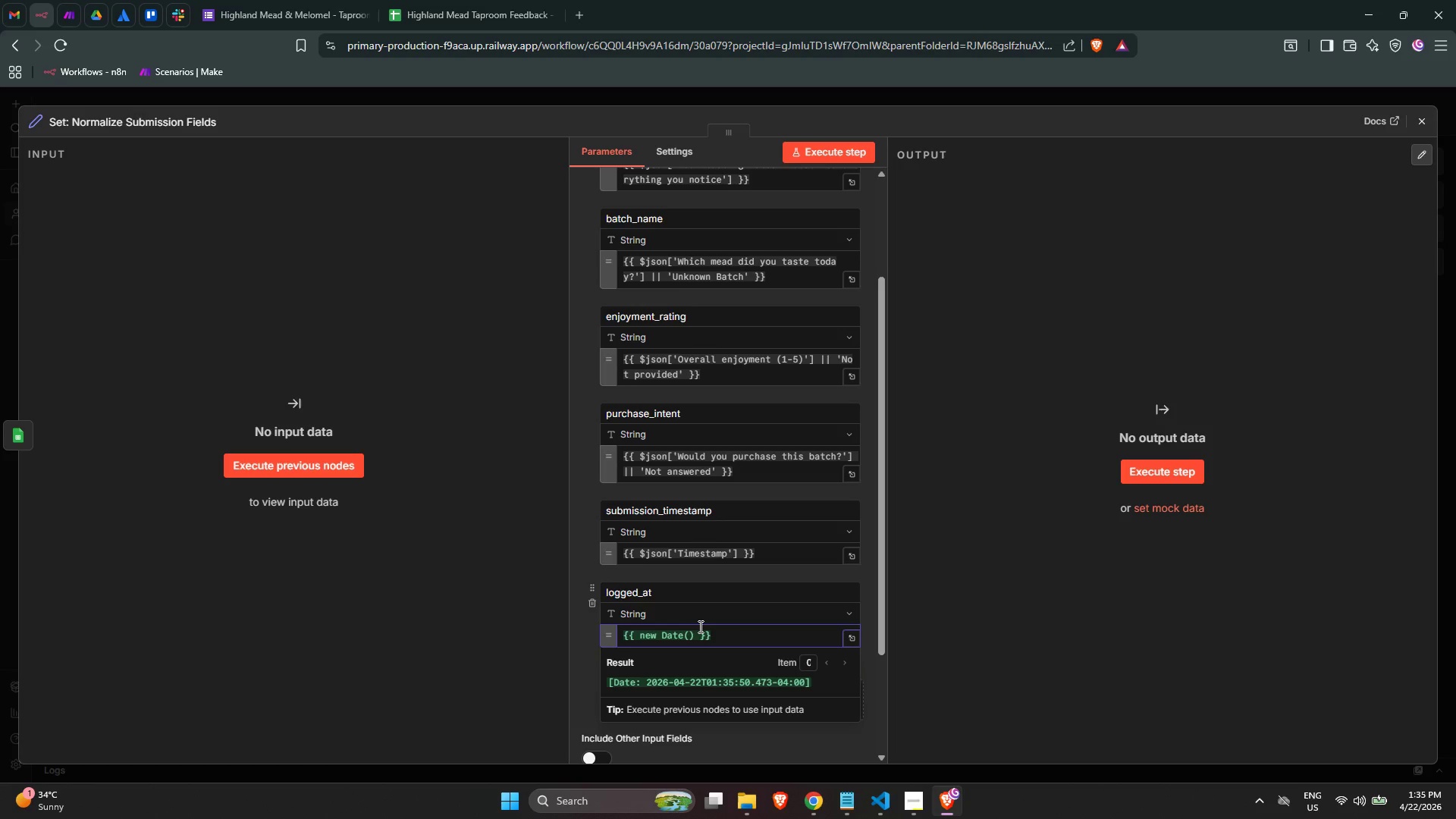 
type(.to)
 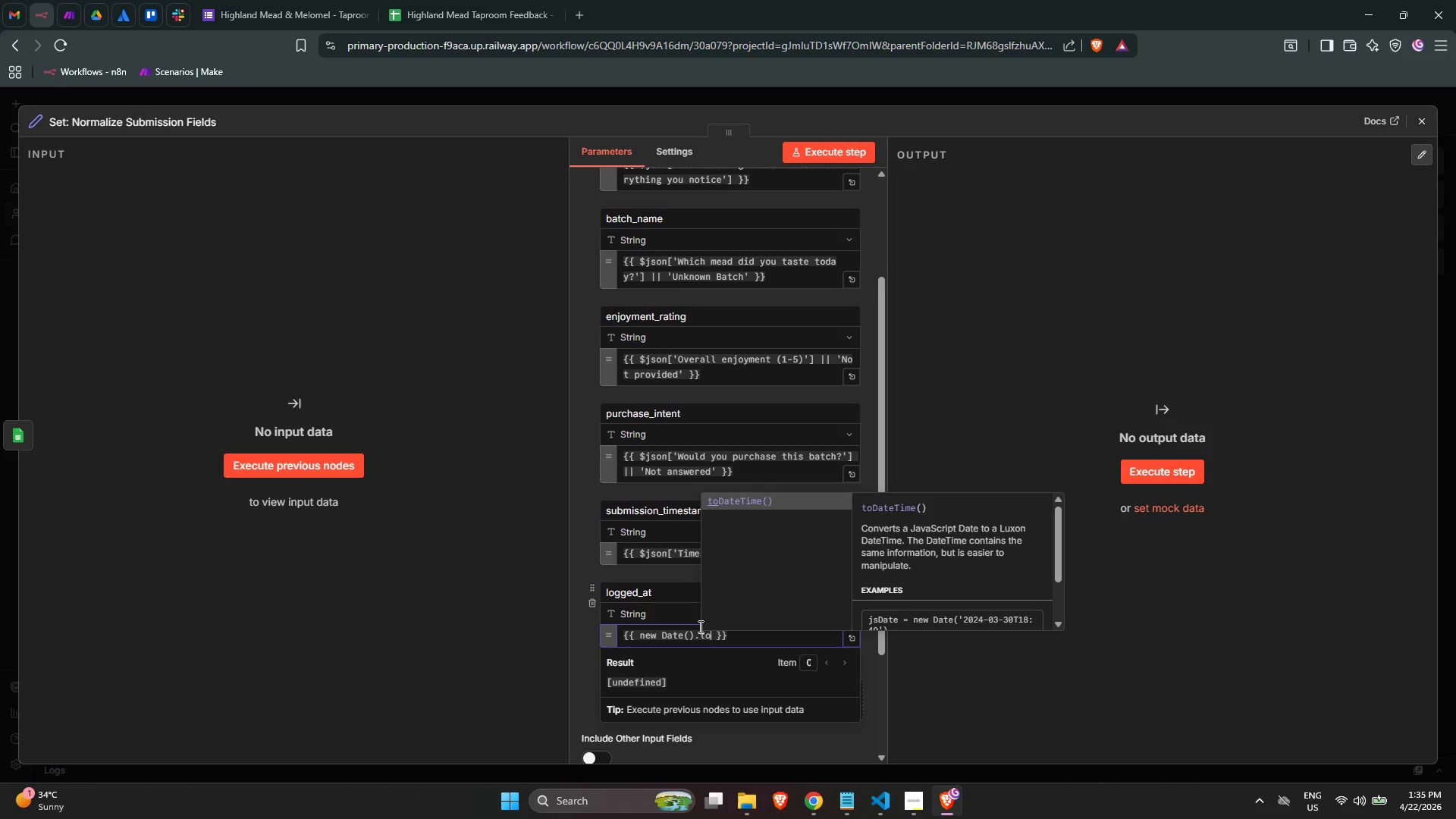 
key(Enter)
 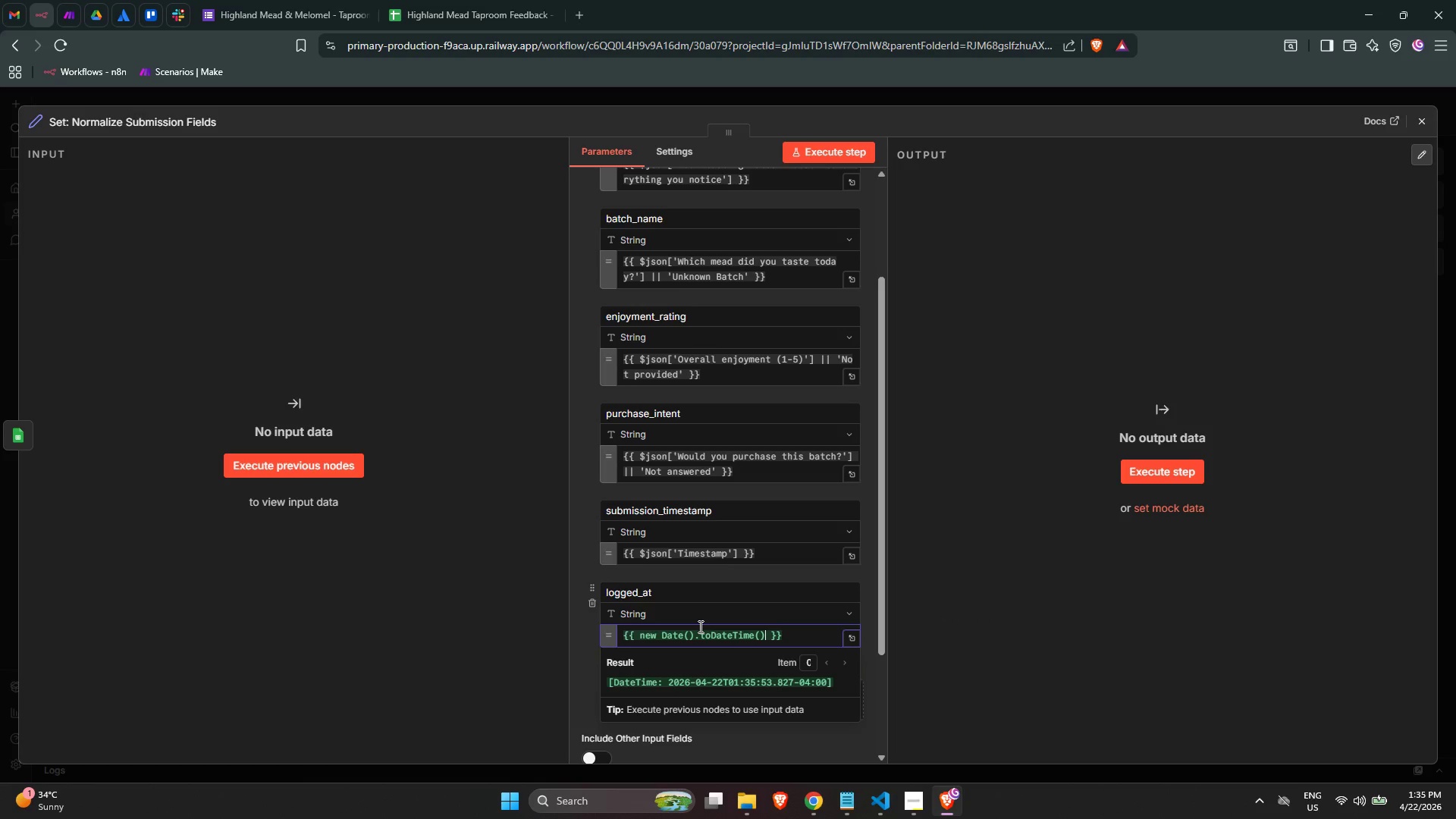 
type(.to)
 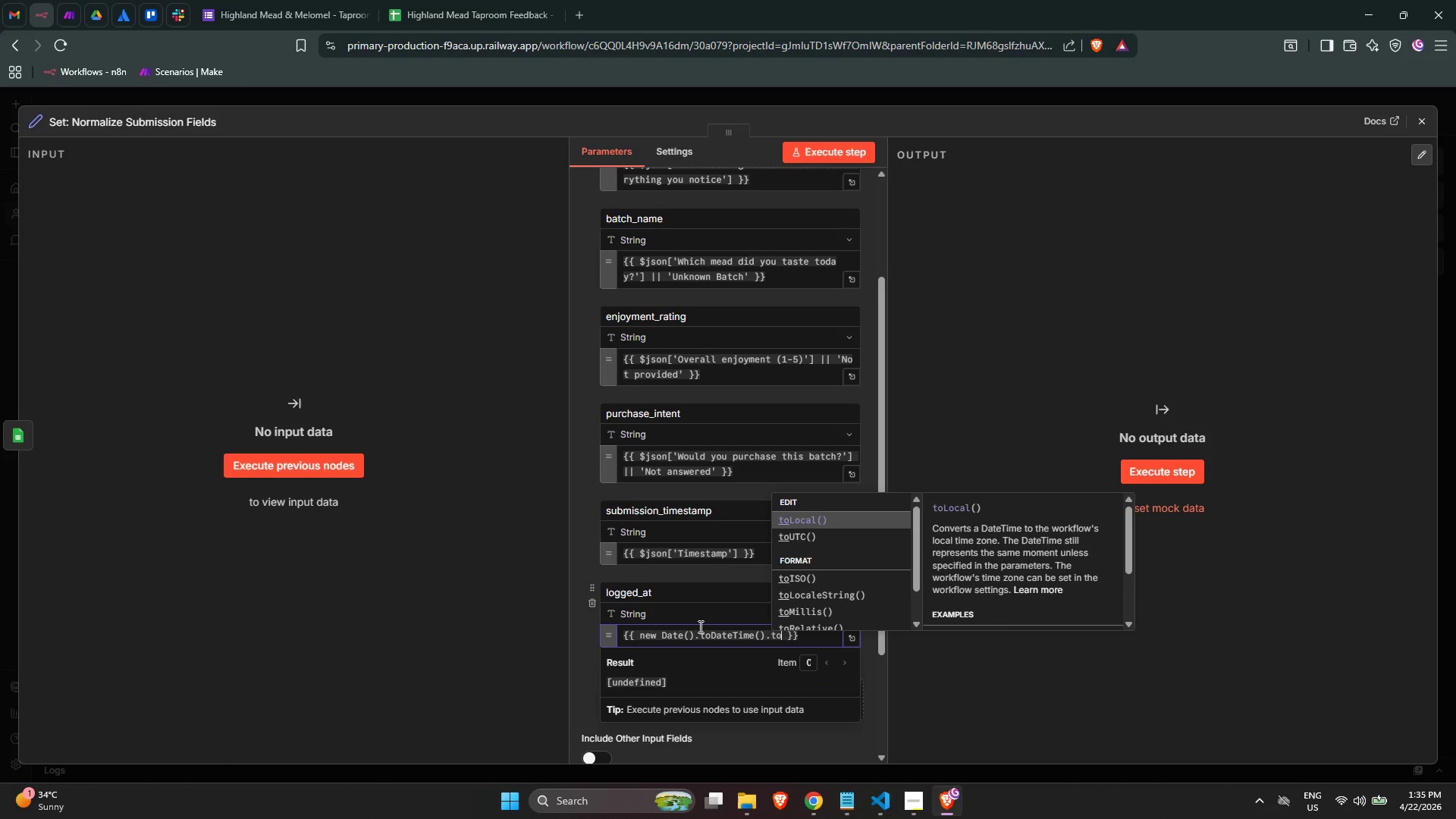 
key(ArrowDown)
 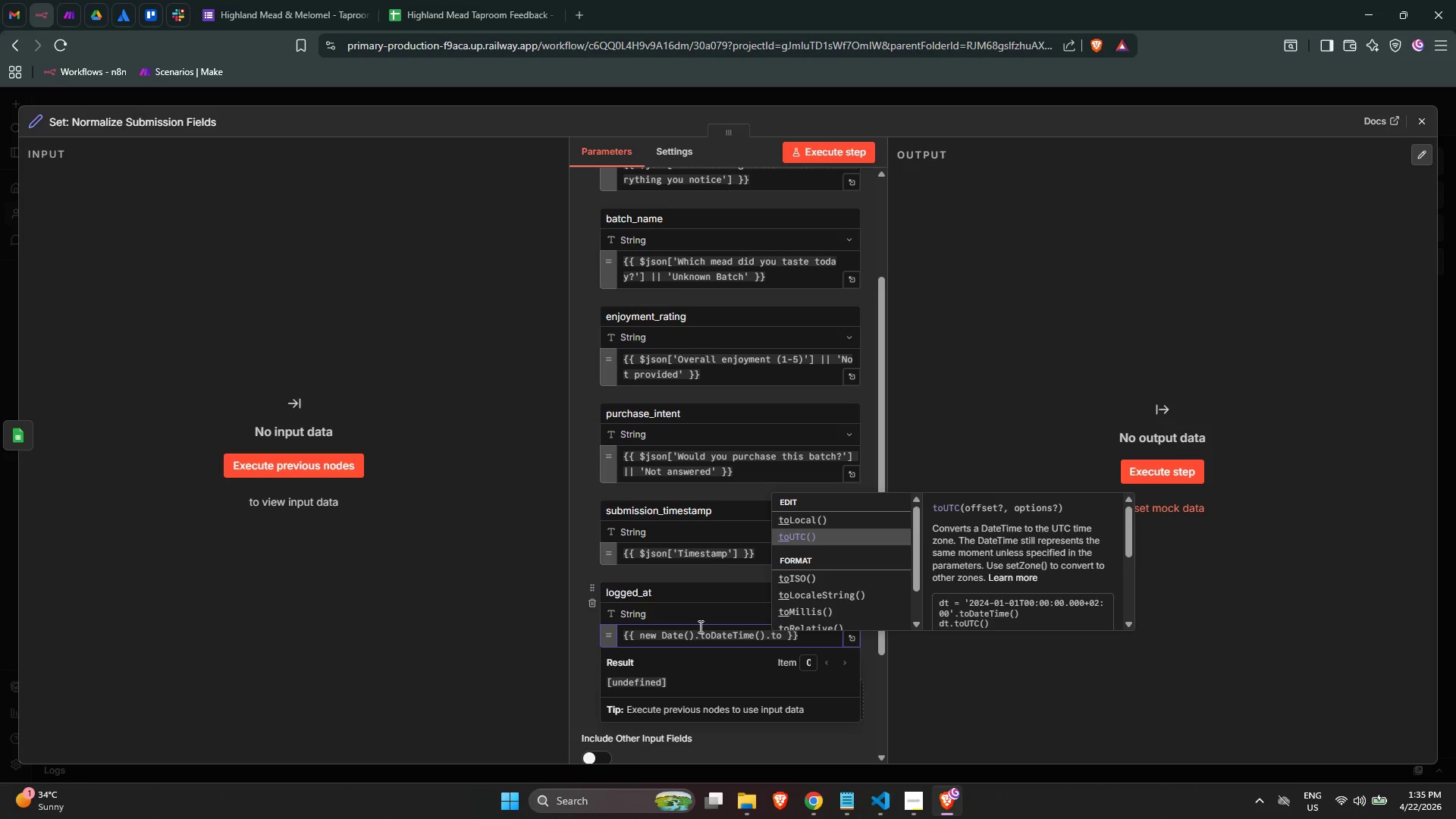 
key(ArrowDown)
 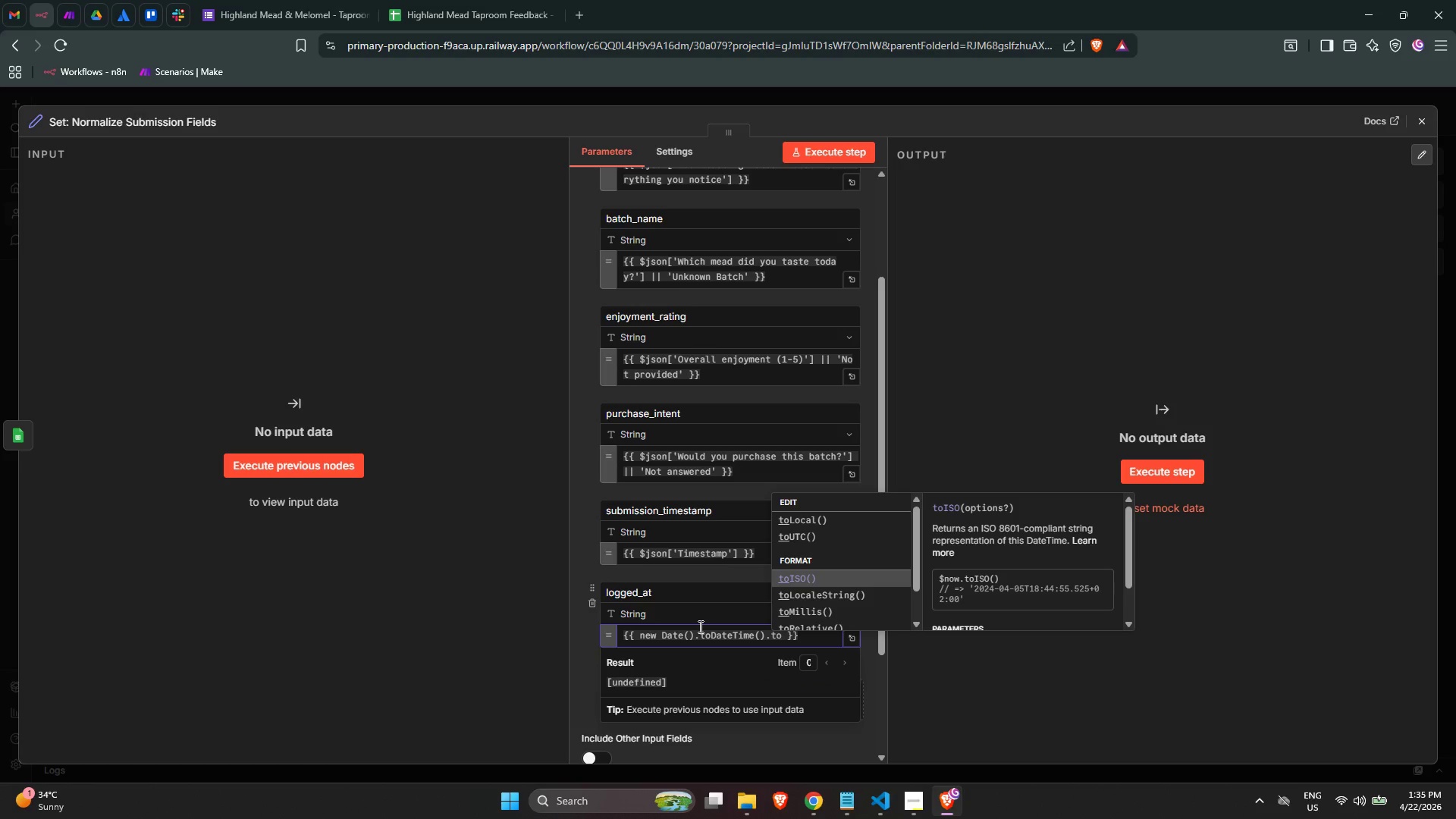 
key(Enter)
 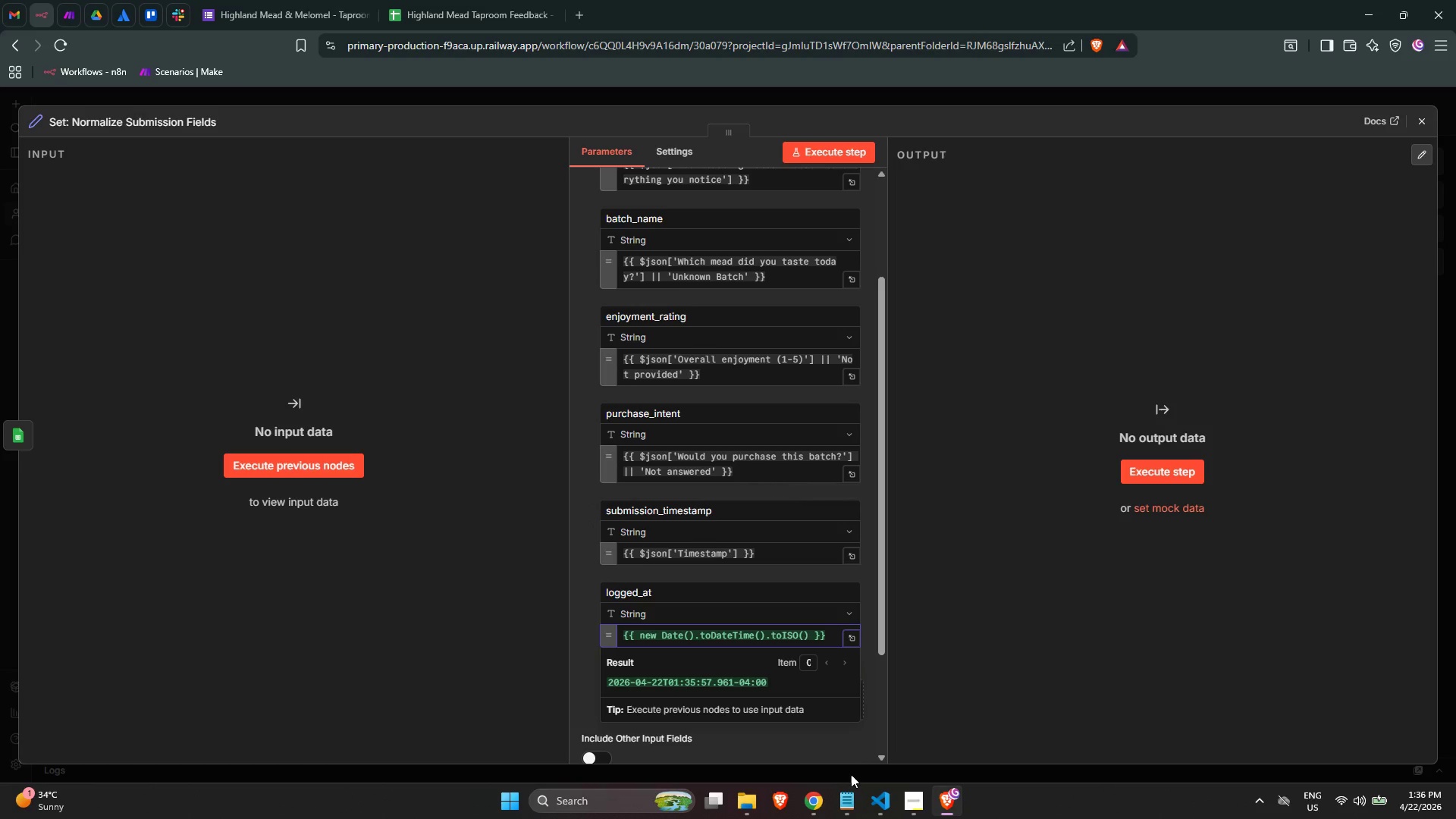 
wait(5.84)
 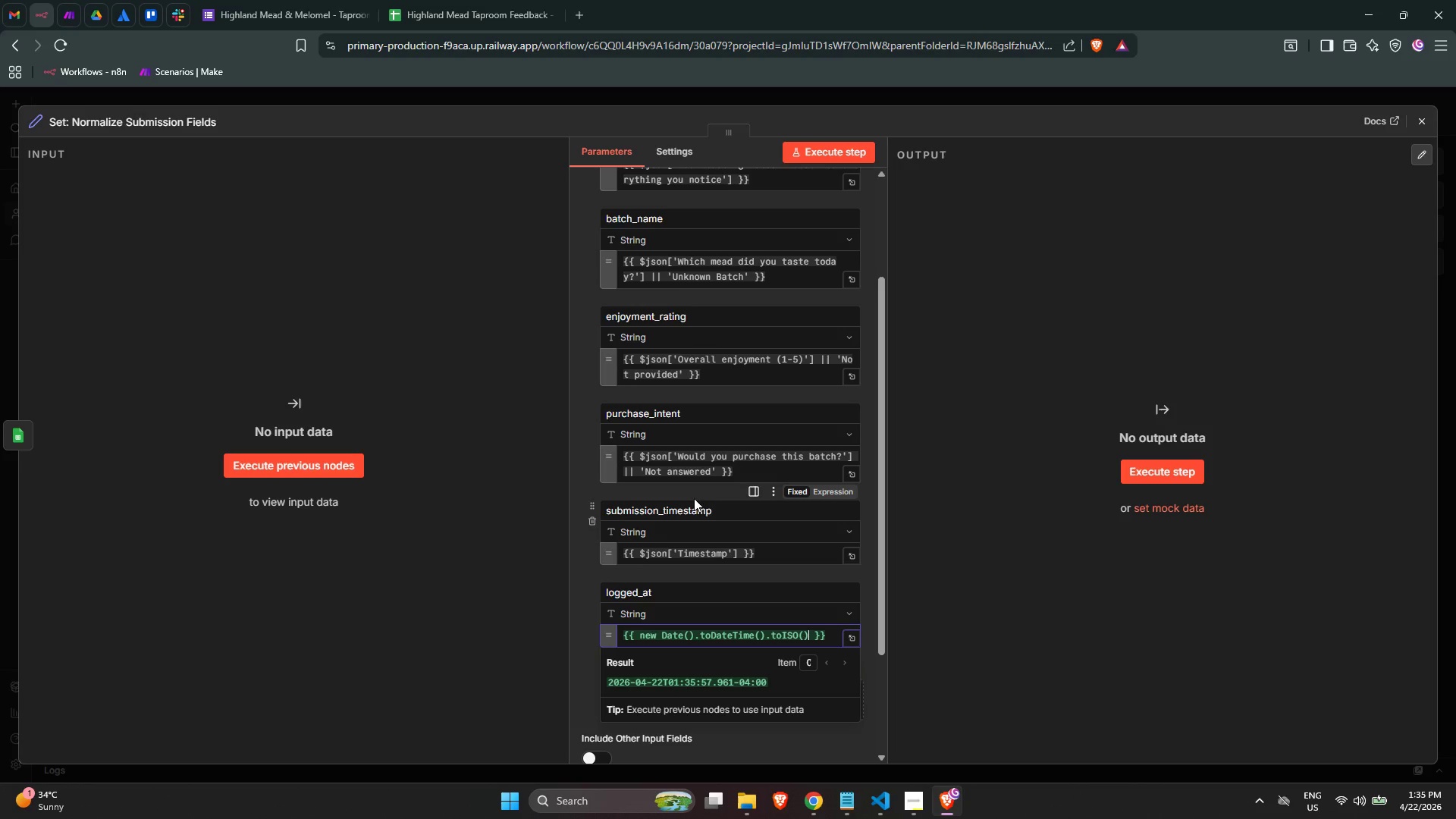 
left_click([874, 732])
 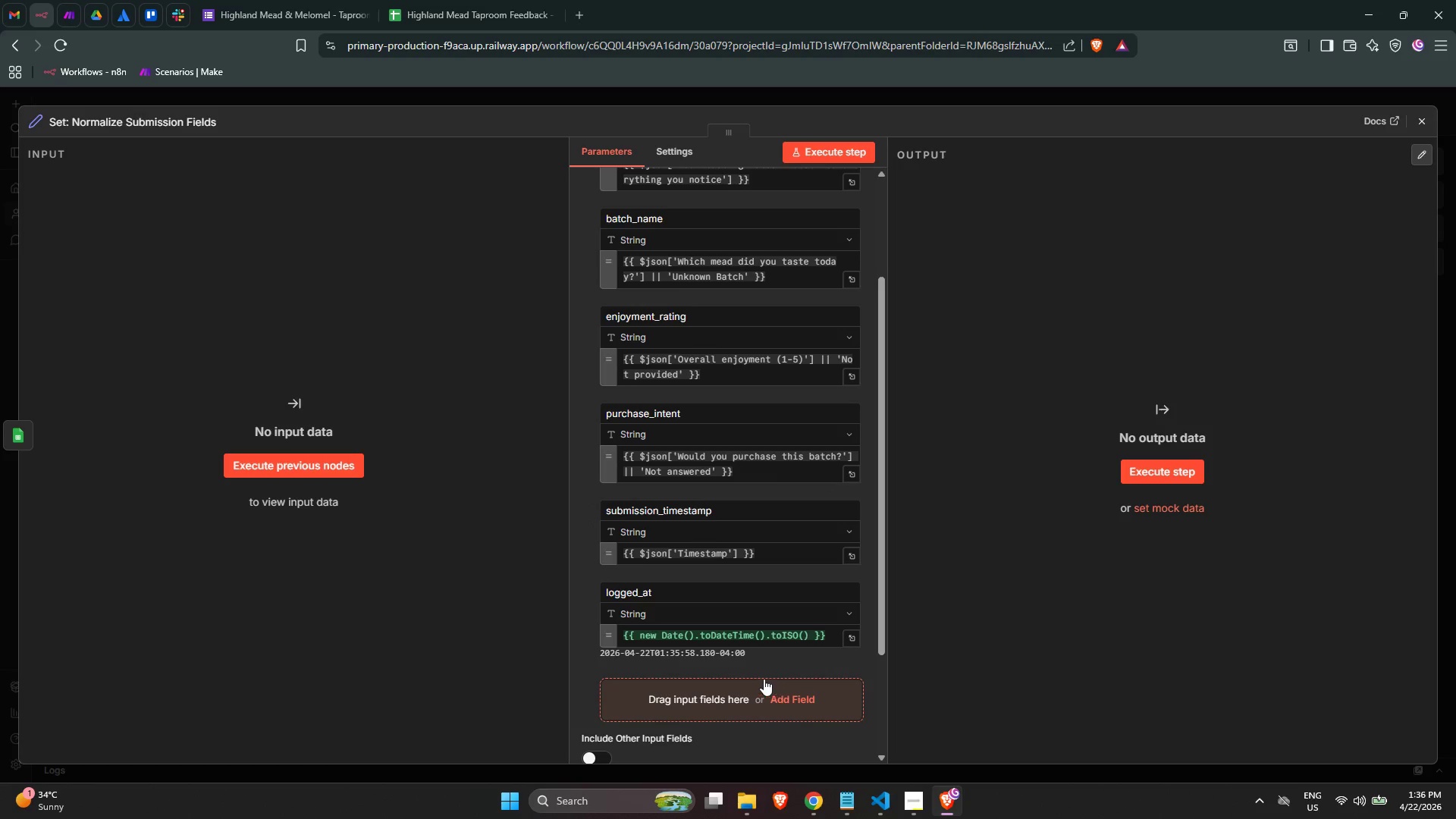 
left_click([763, 686])
 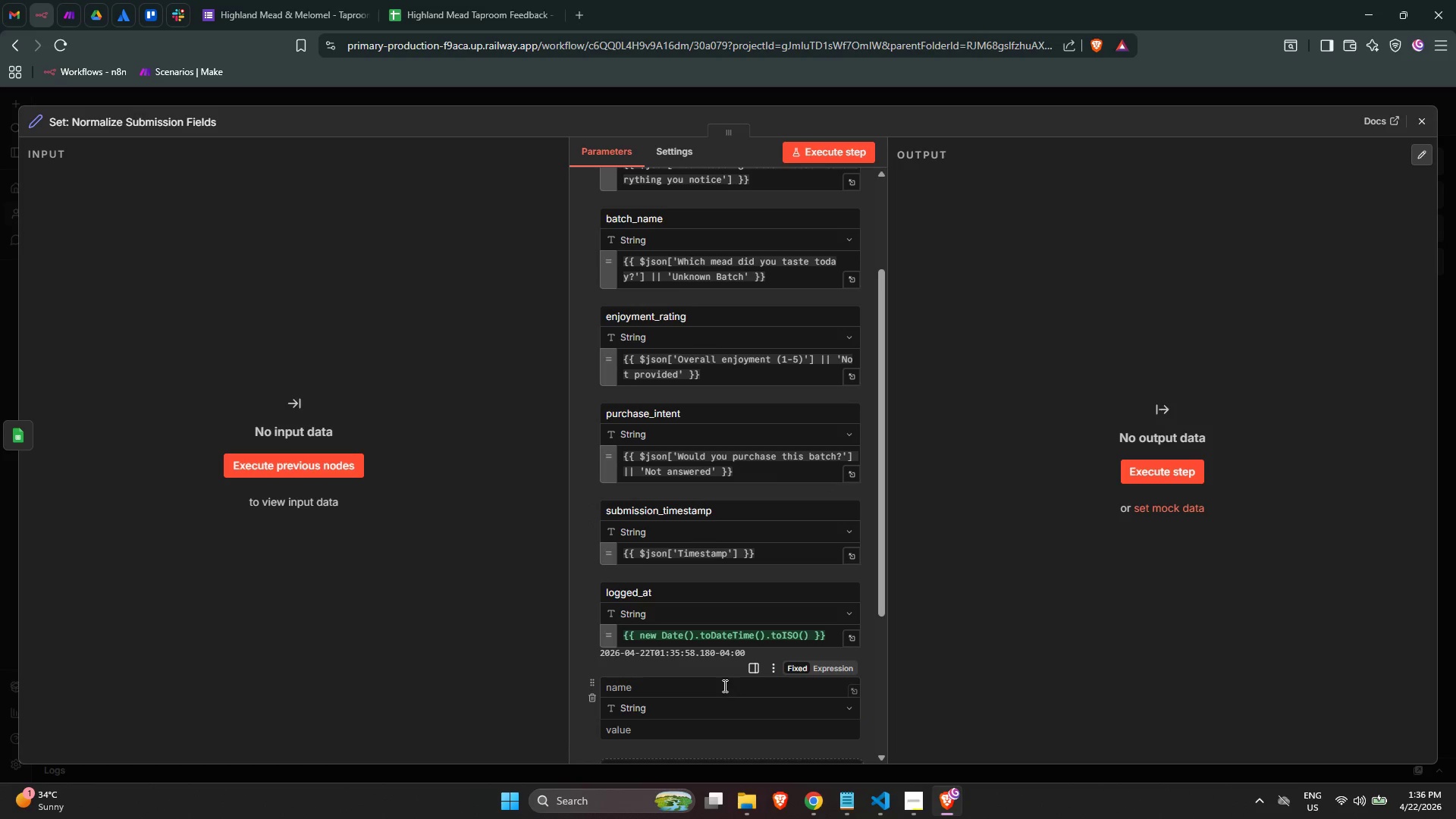 
left_click([720, 680])
 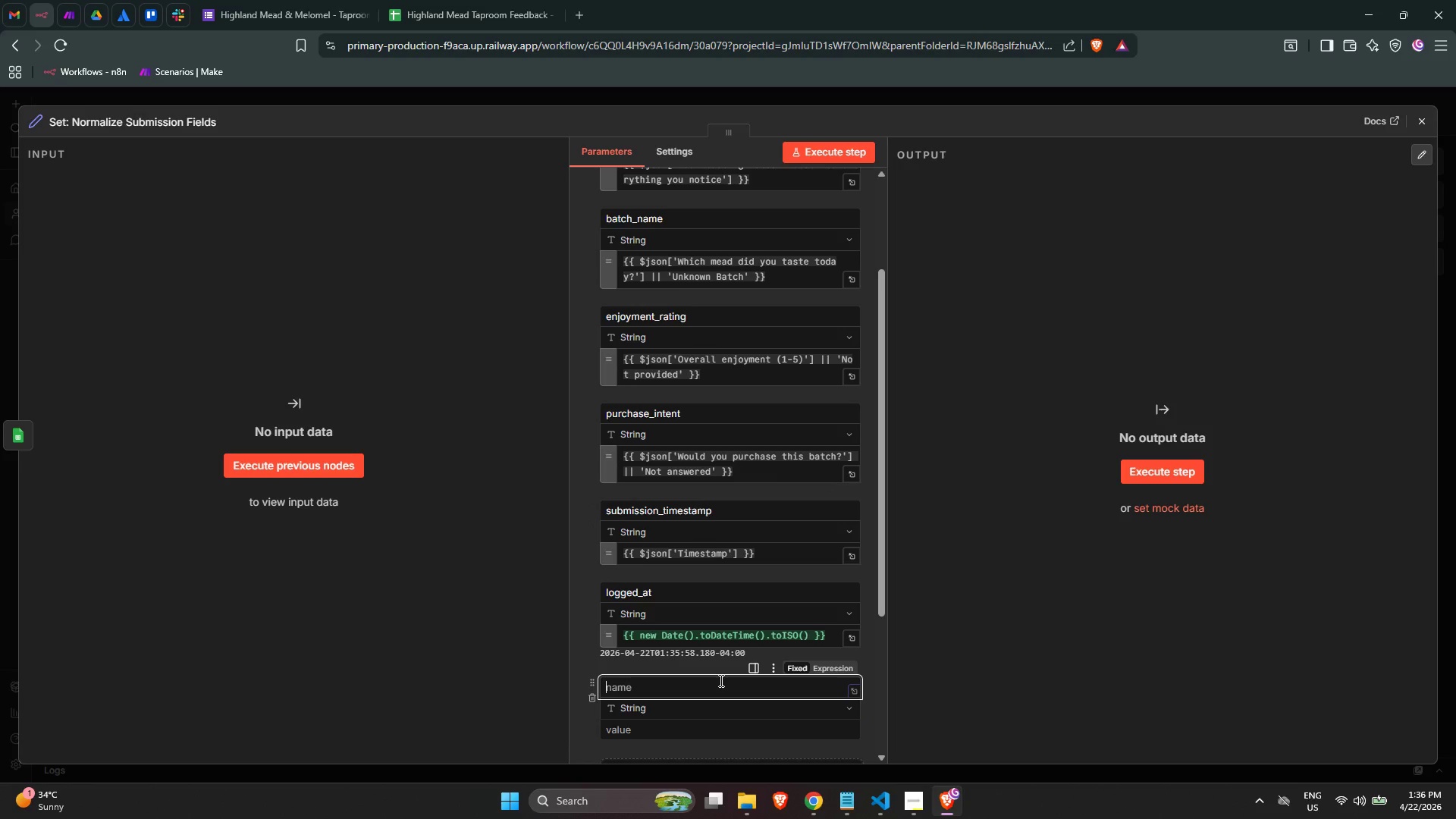 
type(word_count)
 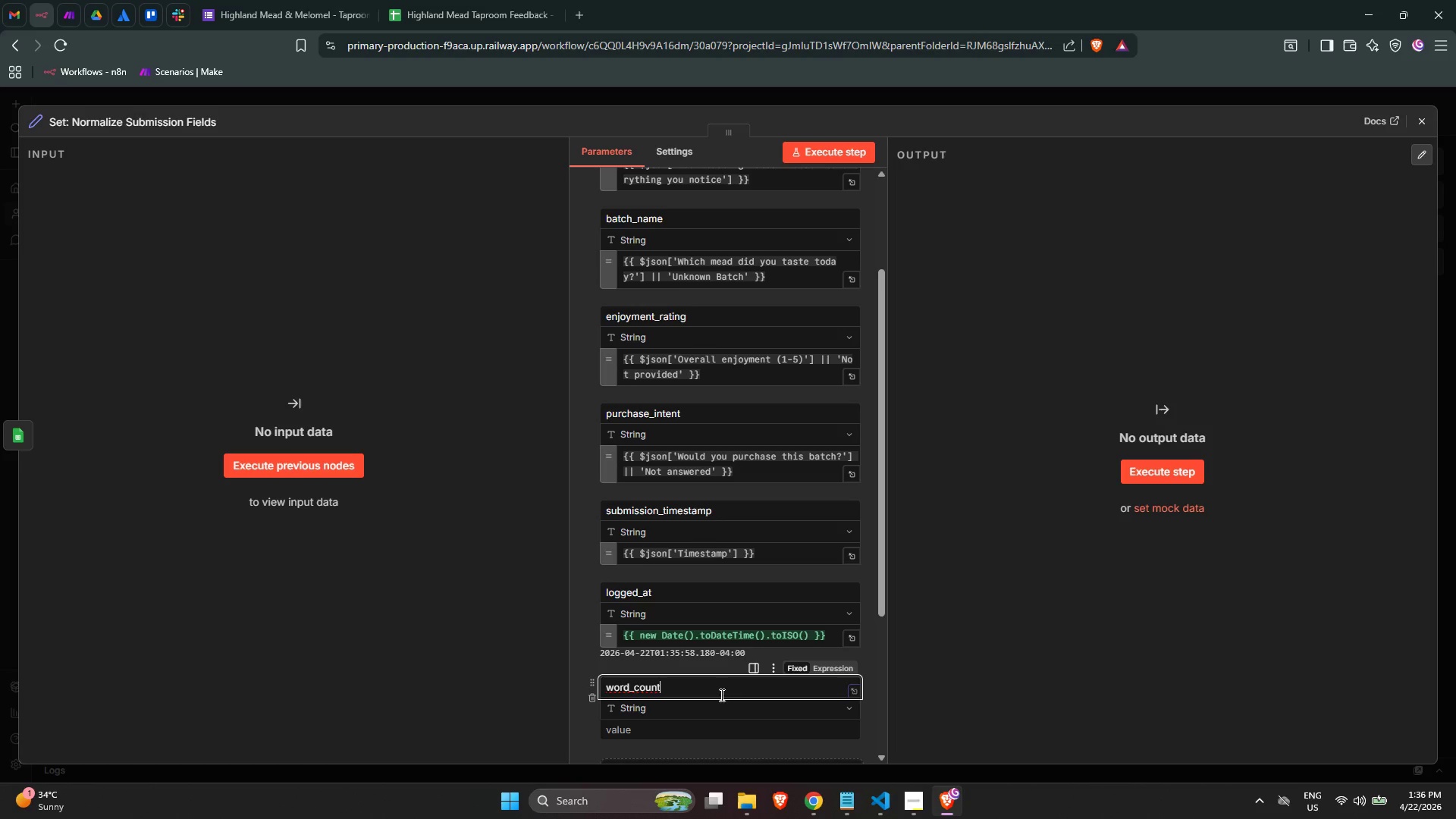 
left_click([695, 714])
 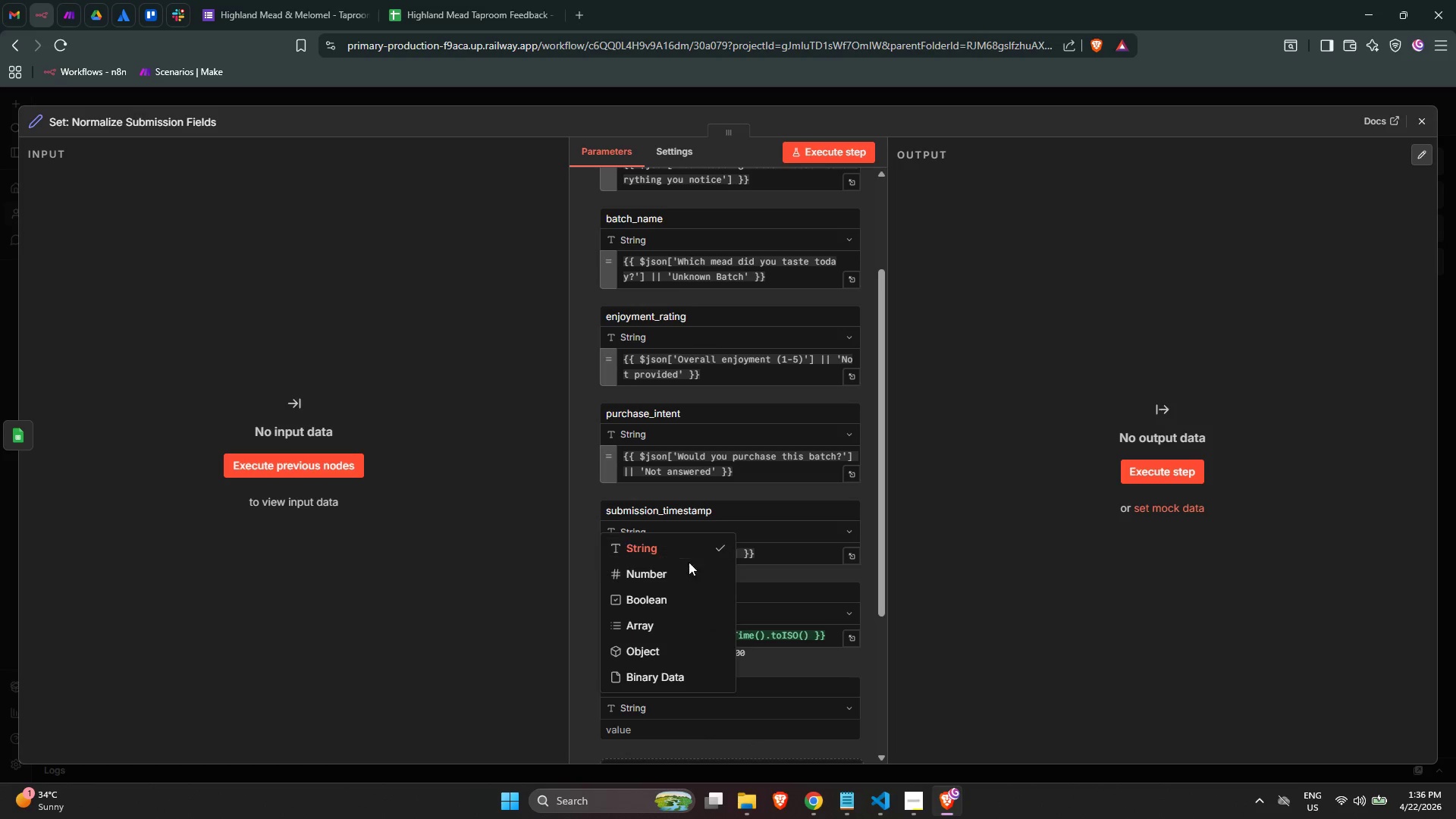 
left_click([687, 572])
 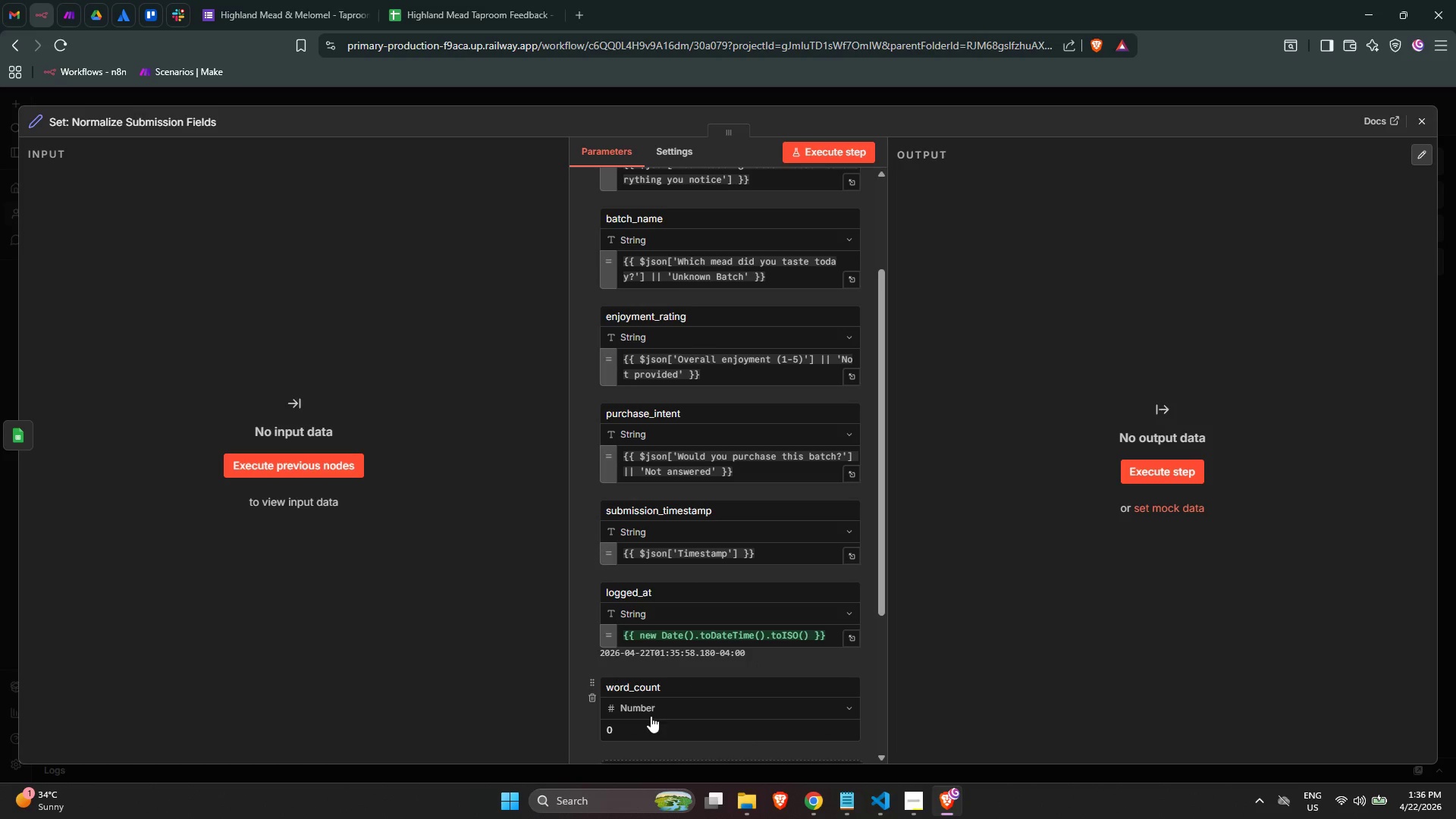 
left_click([652, 725])
 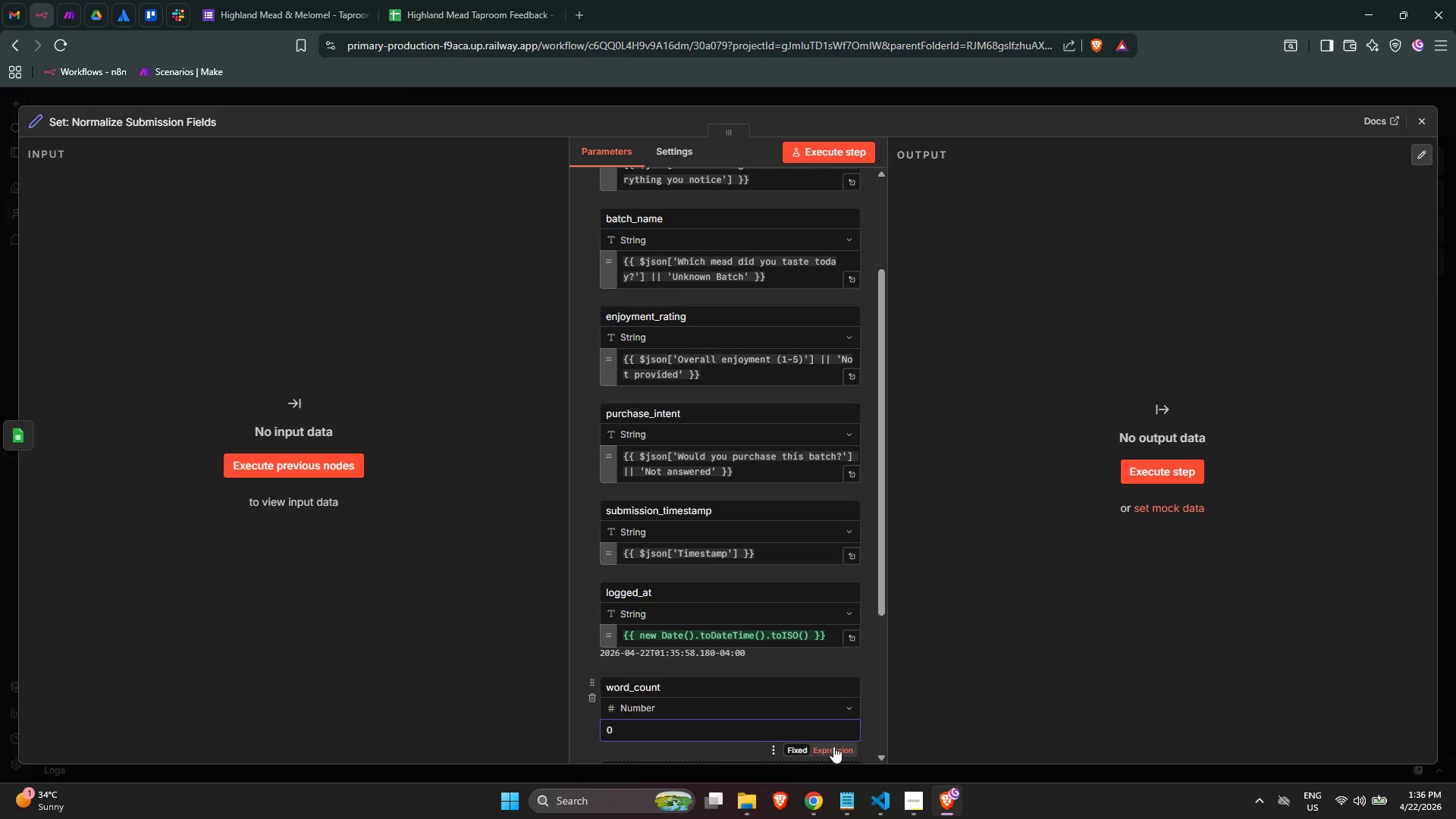 
key(Backspace)
 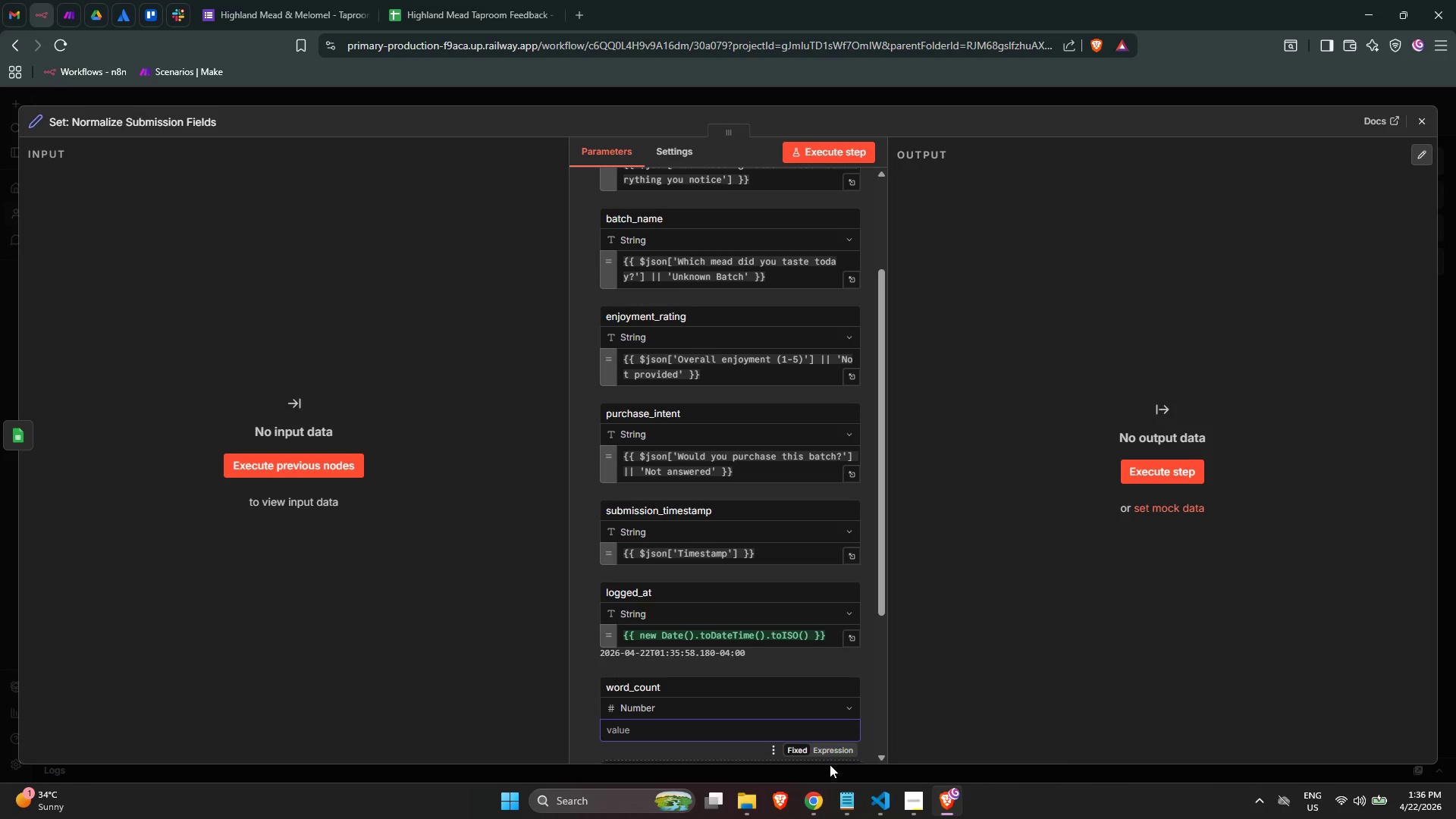 
left_click([824, 752])
 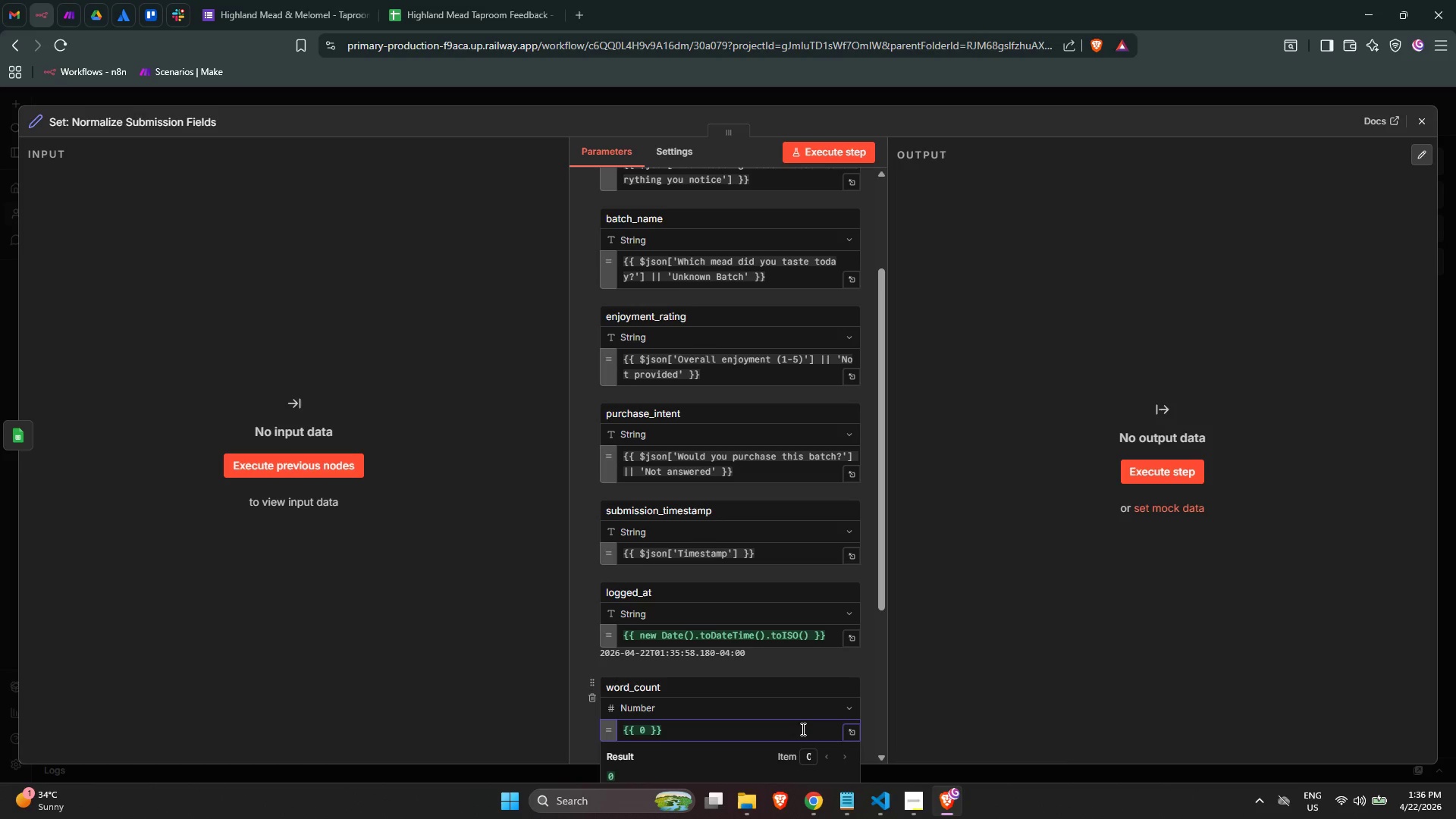 
left_click([791, 726])
 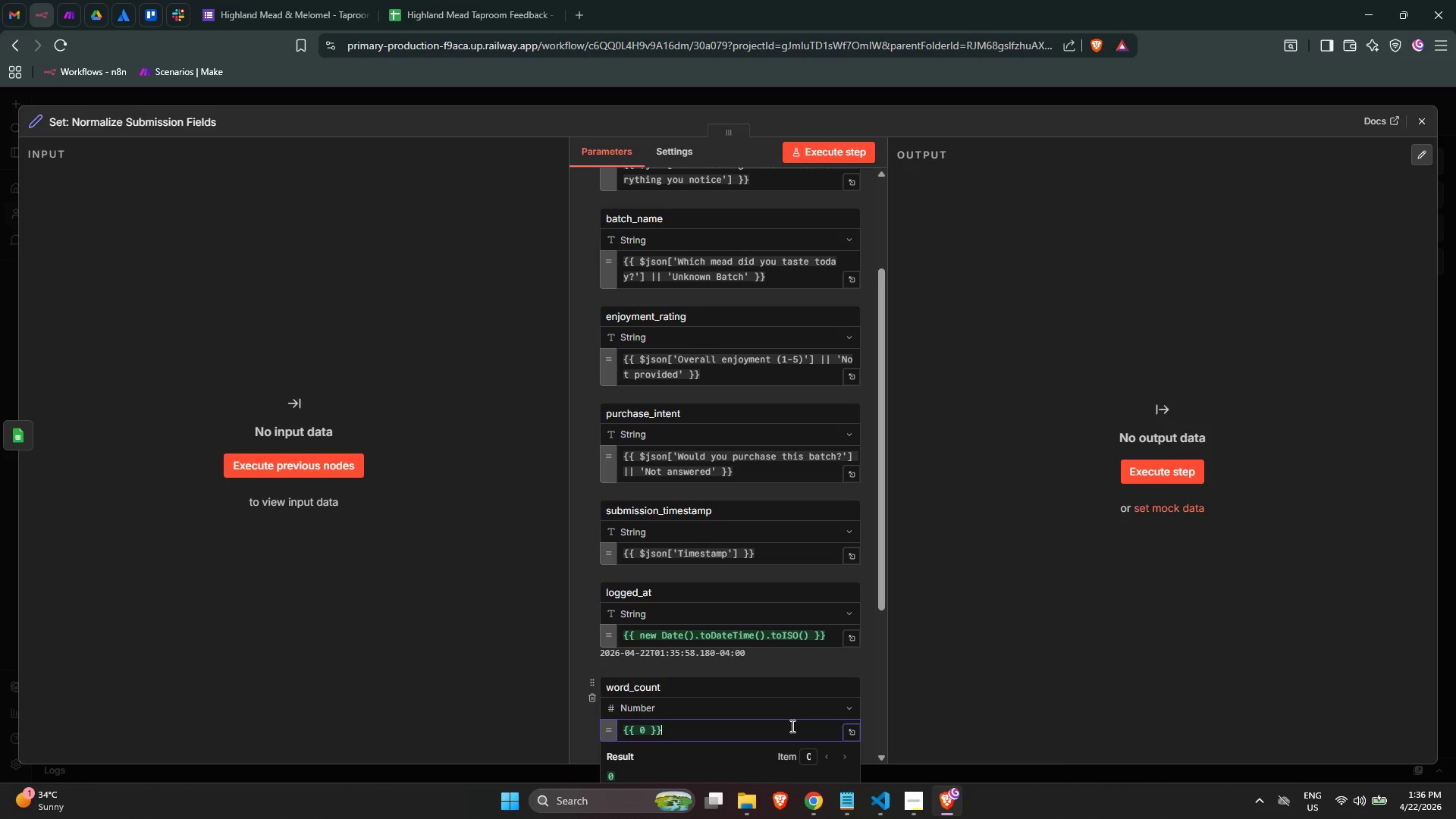 
key(ArrowLeft)
 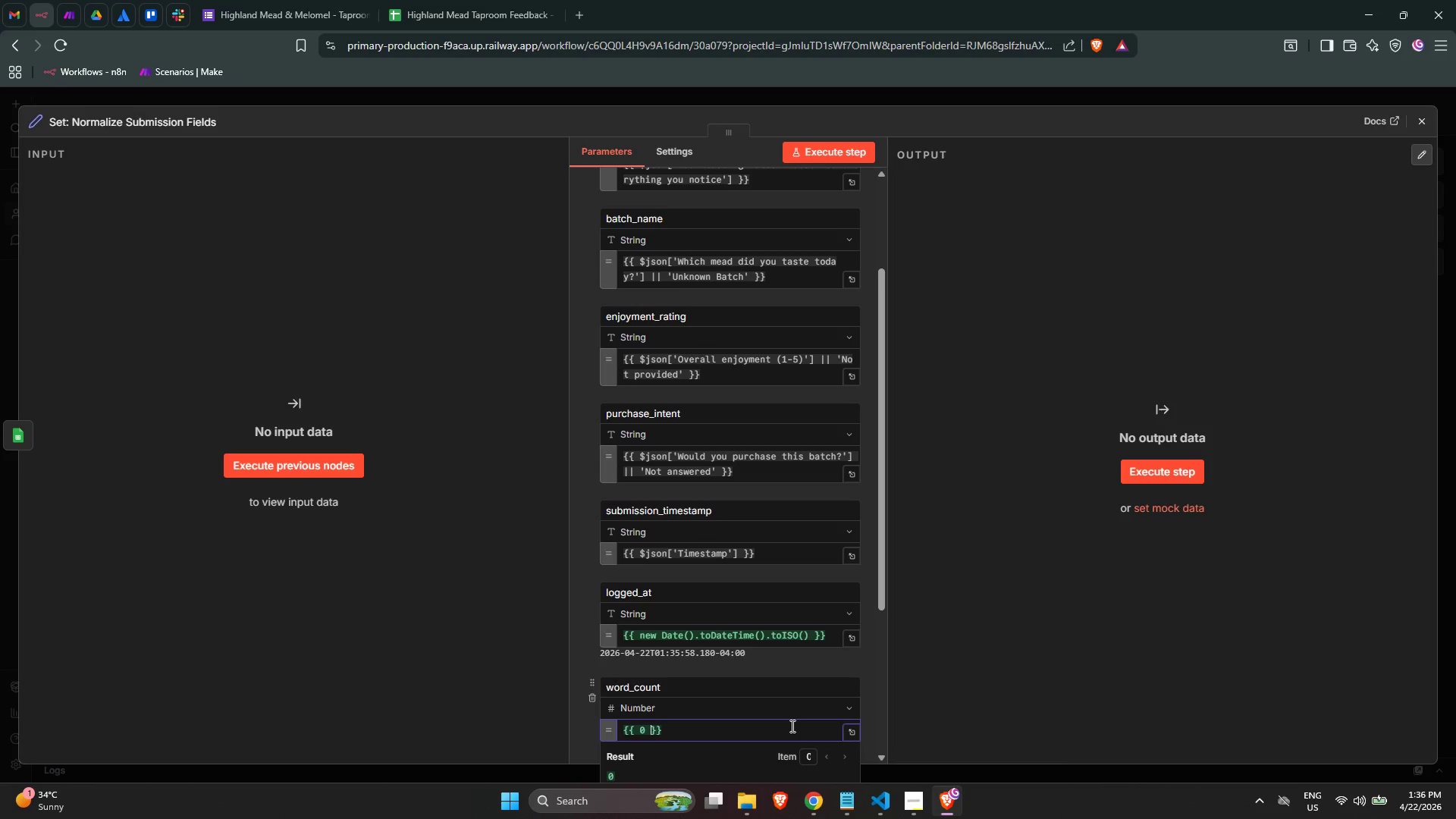 
key(ArrowLeft)
 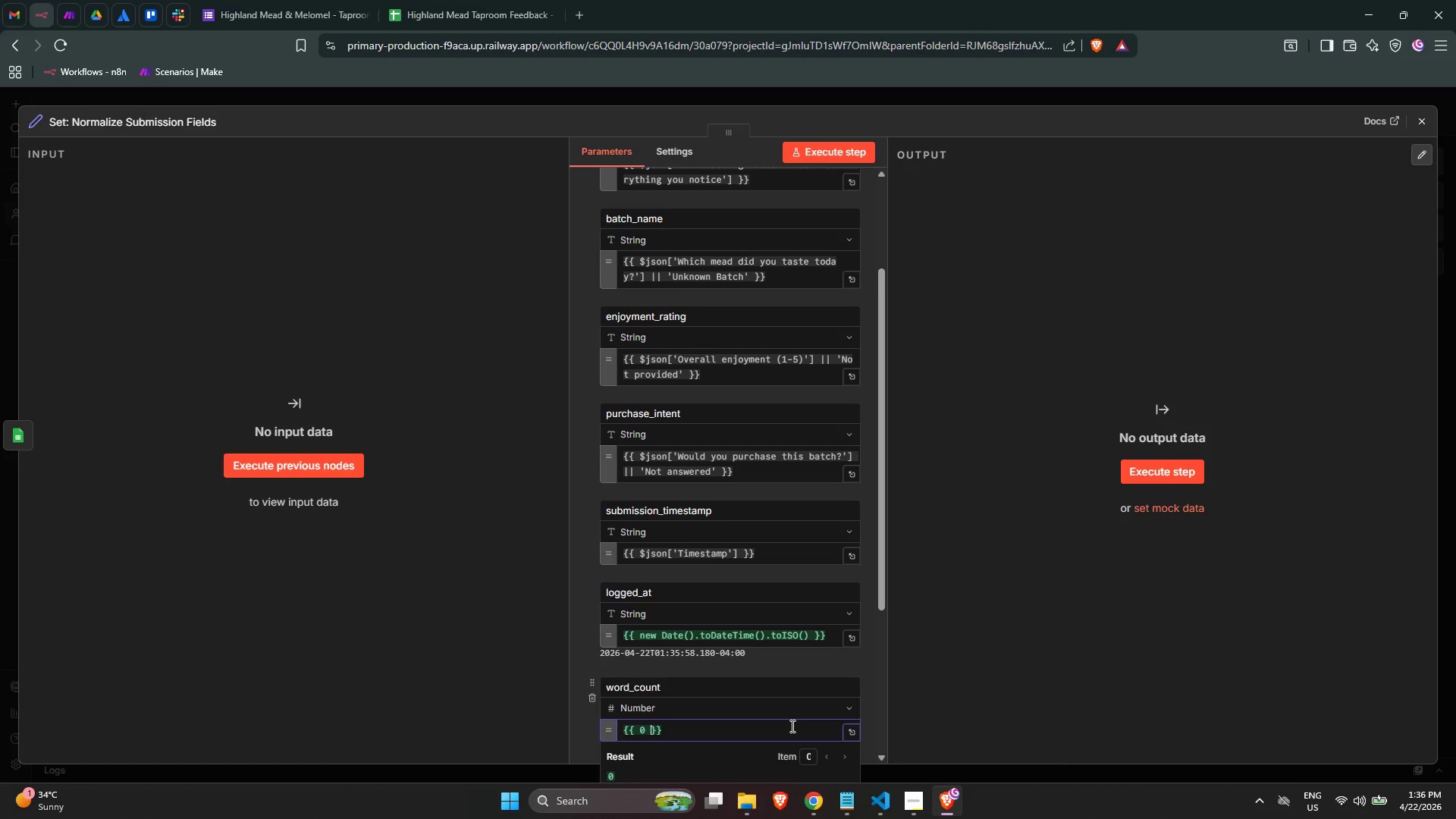 
key(ArrowLeft)
 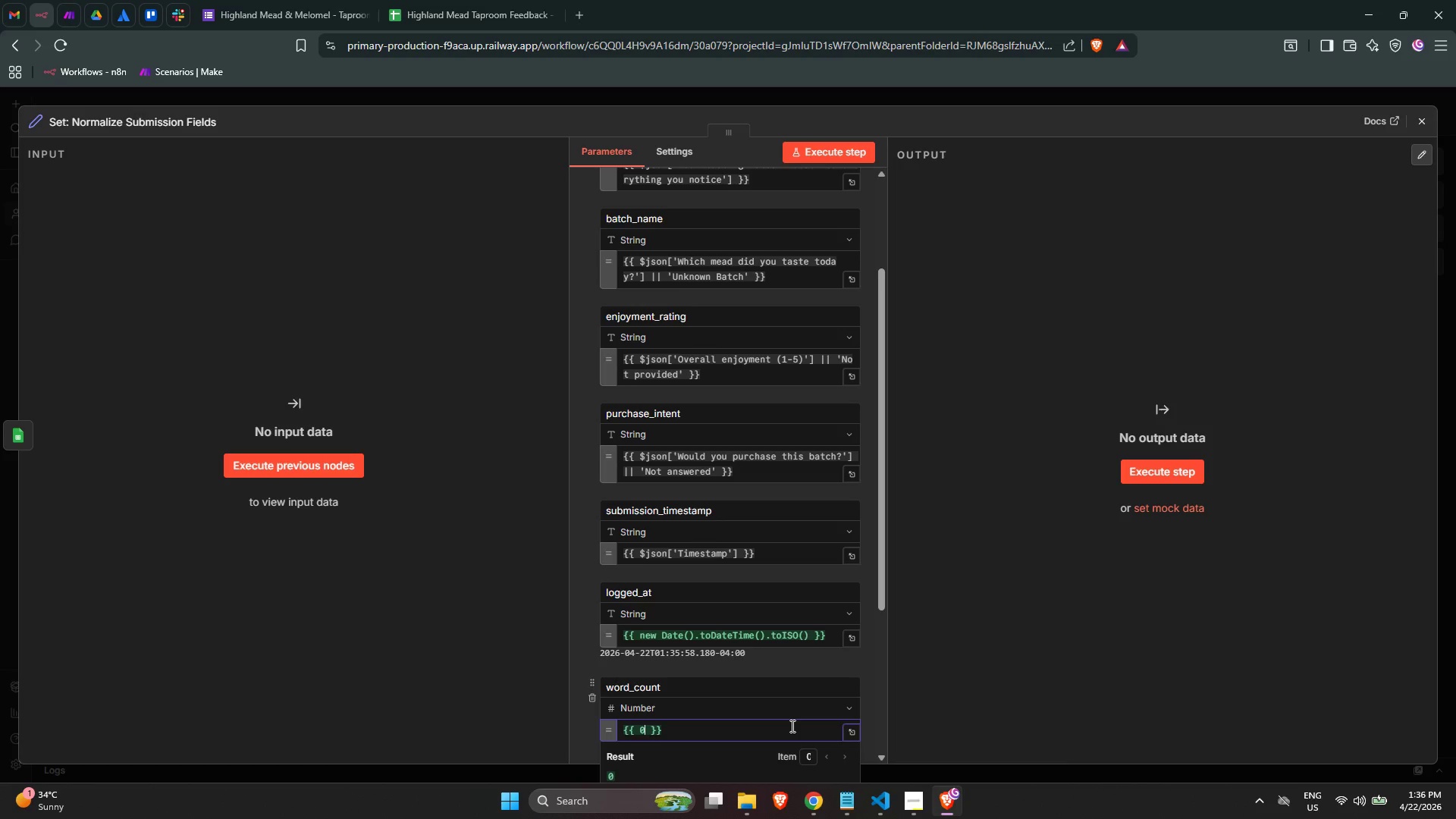 
key(Backspace)
 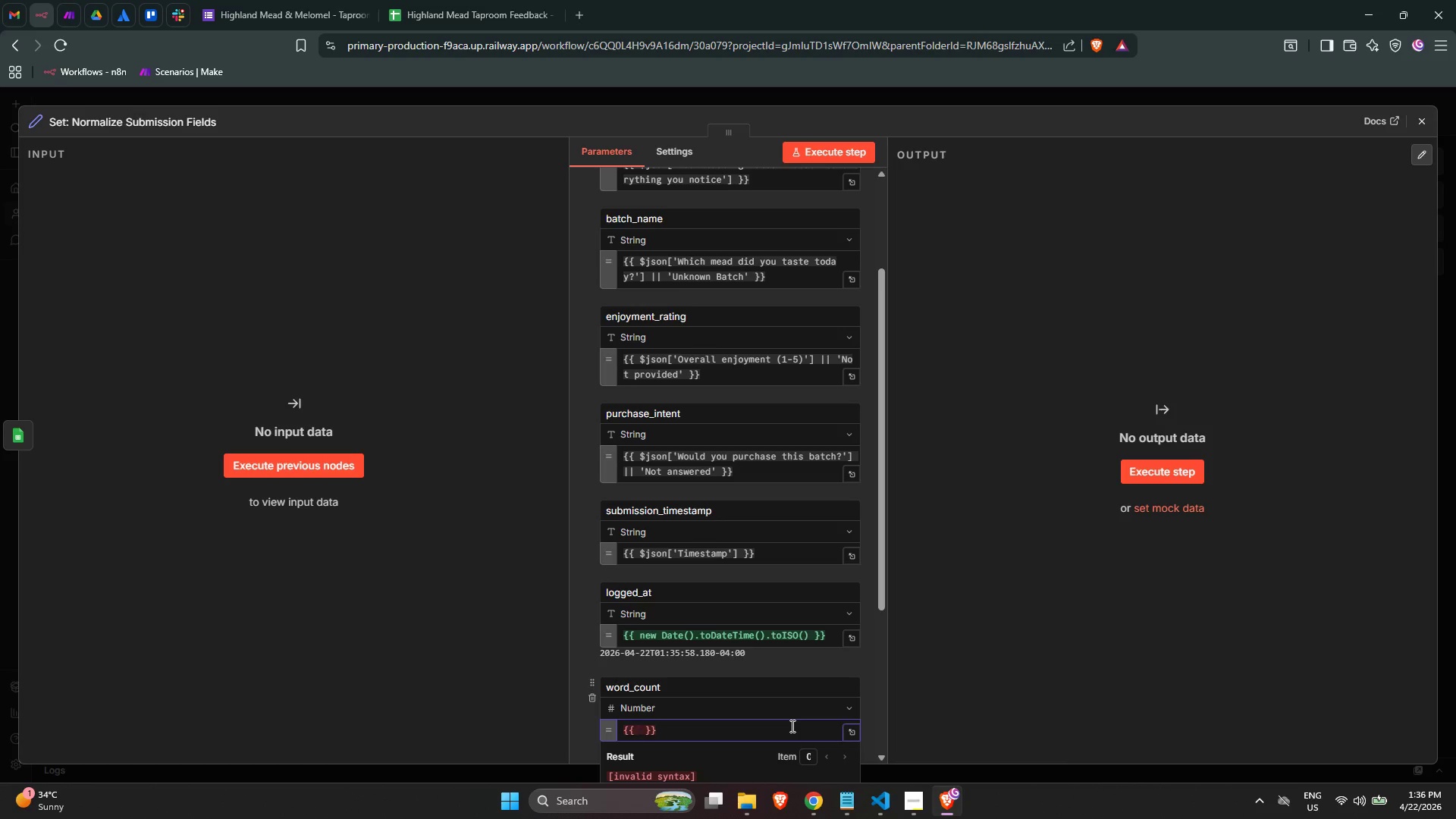 
key(Shift+9)
 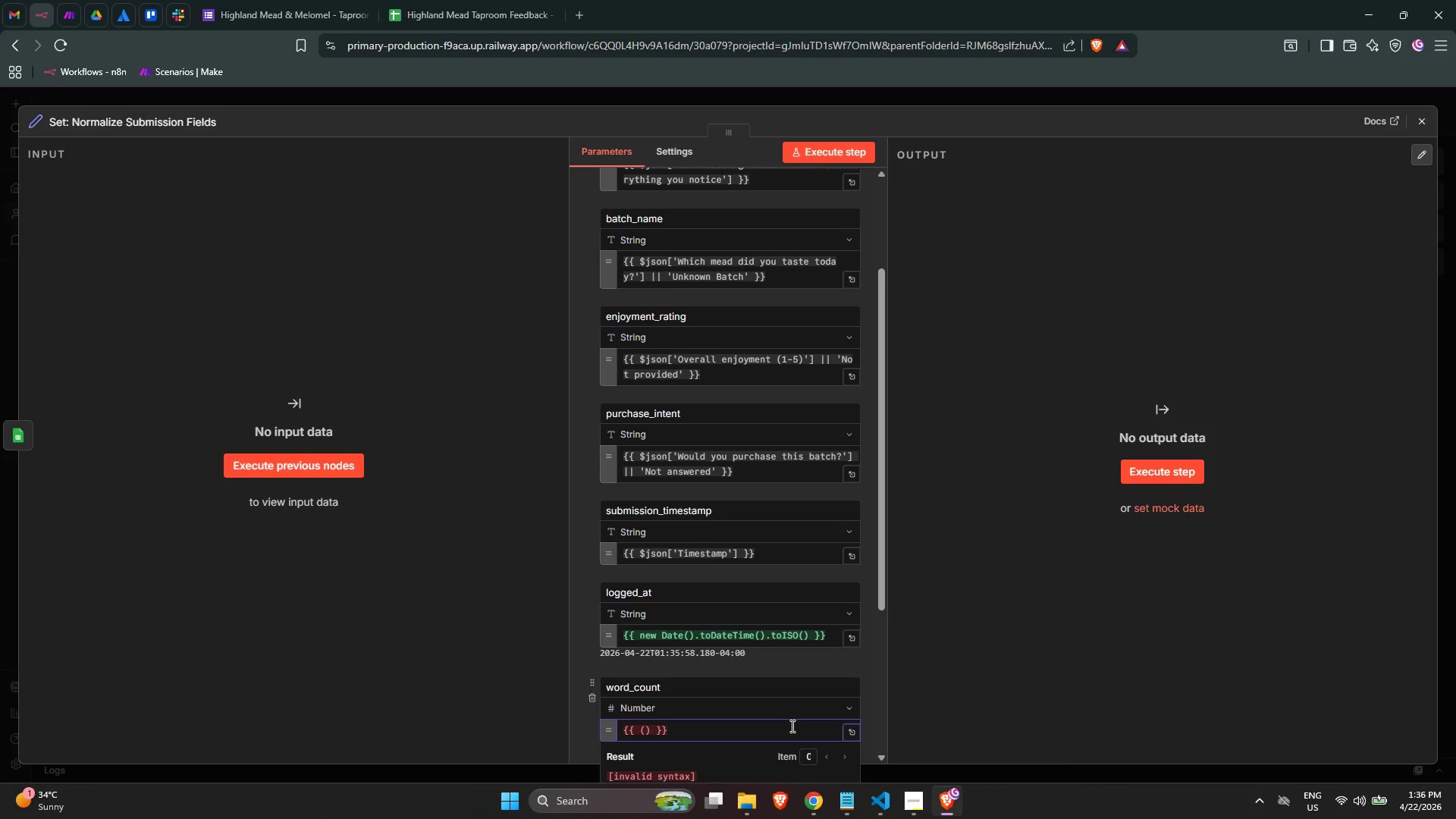 
type($json[')
 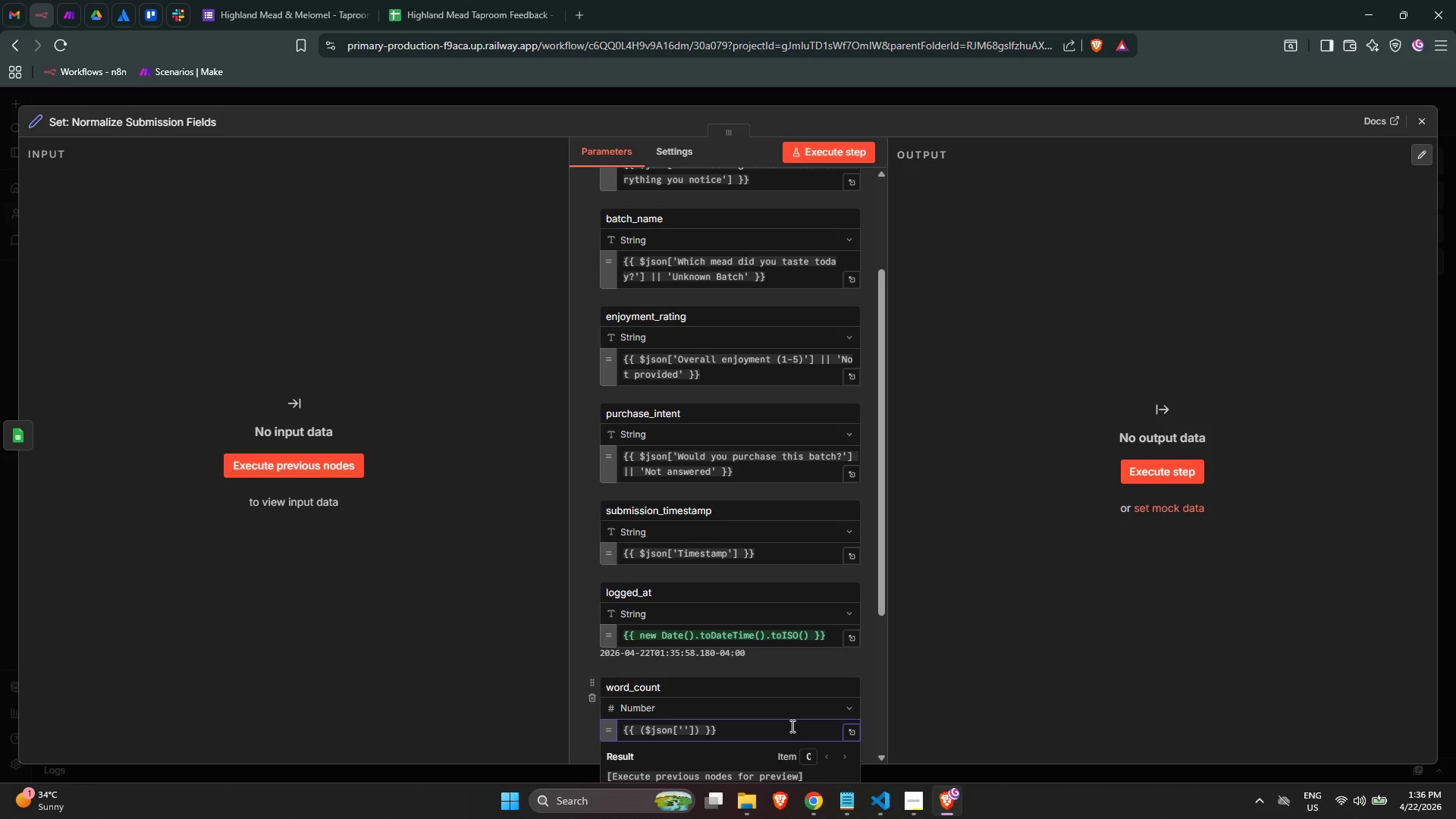 
wait(13.53)
 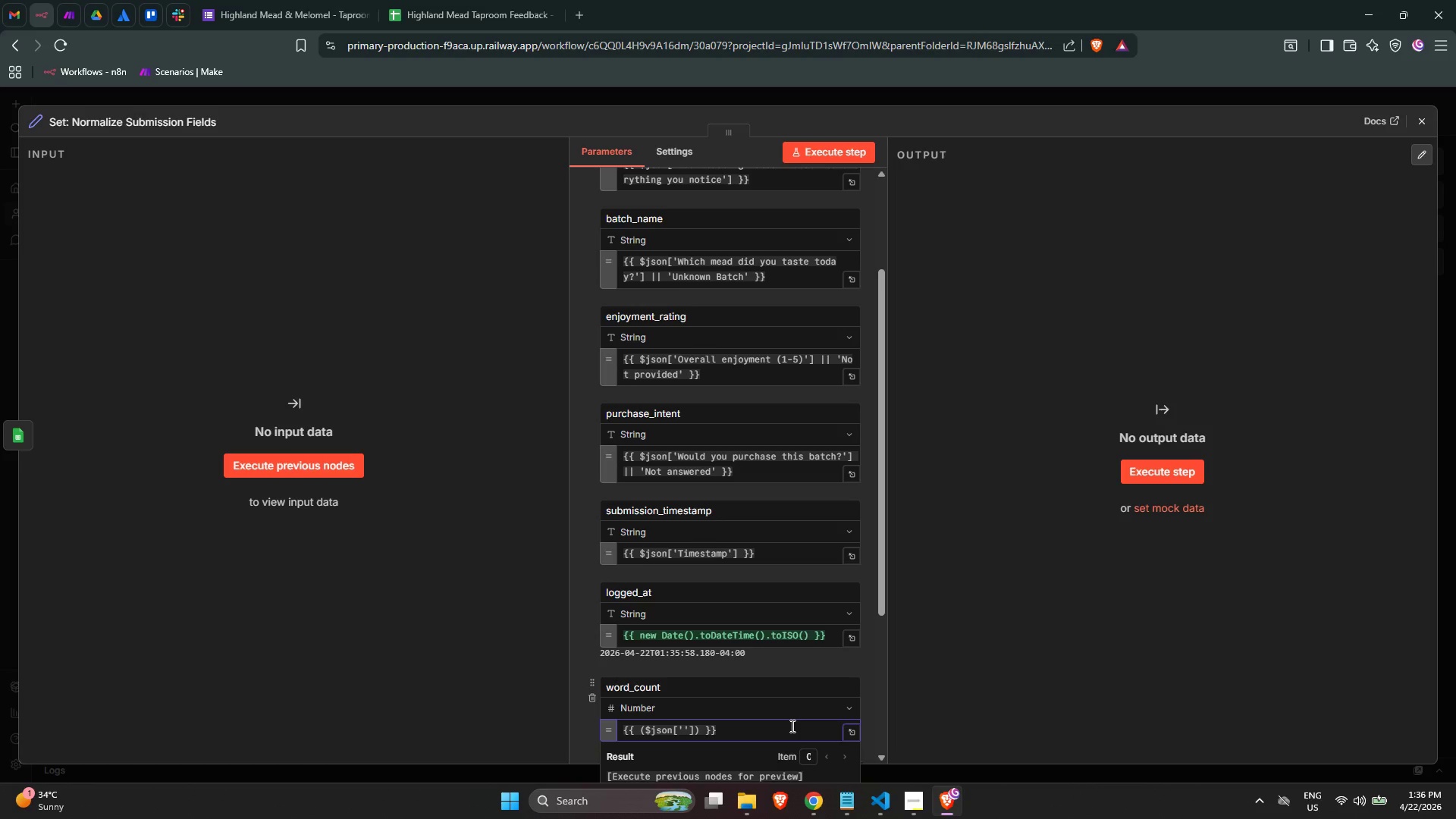 
type(Your tasting notes - decrive[NumLock][NumLock][NumLock][NumLock]b)
key(Backspace)
key(Backspace)
key(Backspace)
type(be)
 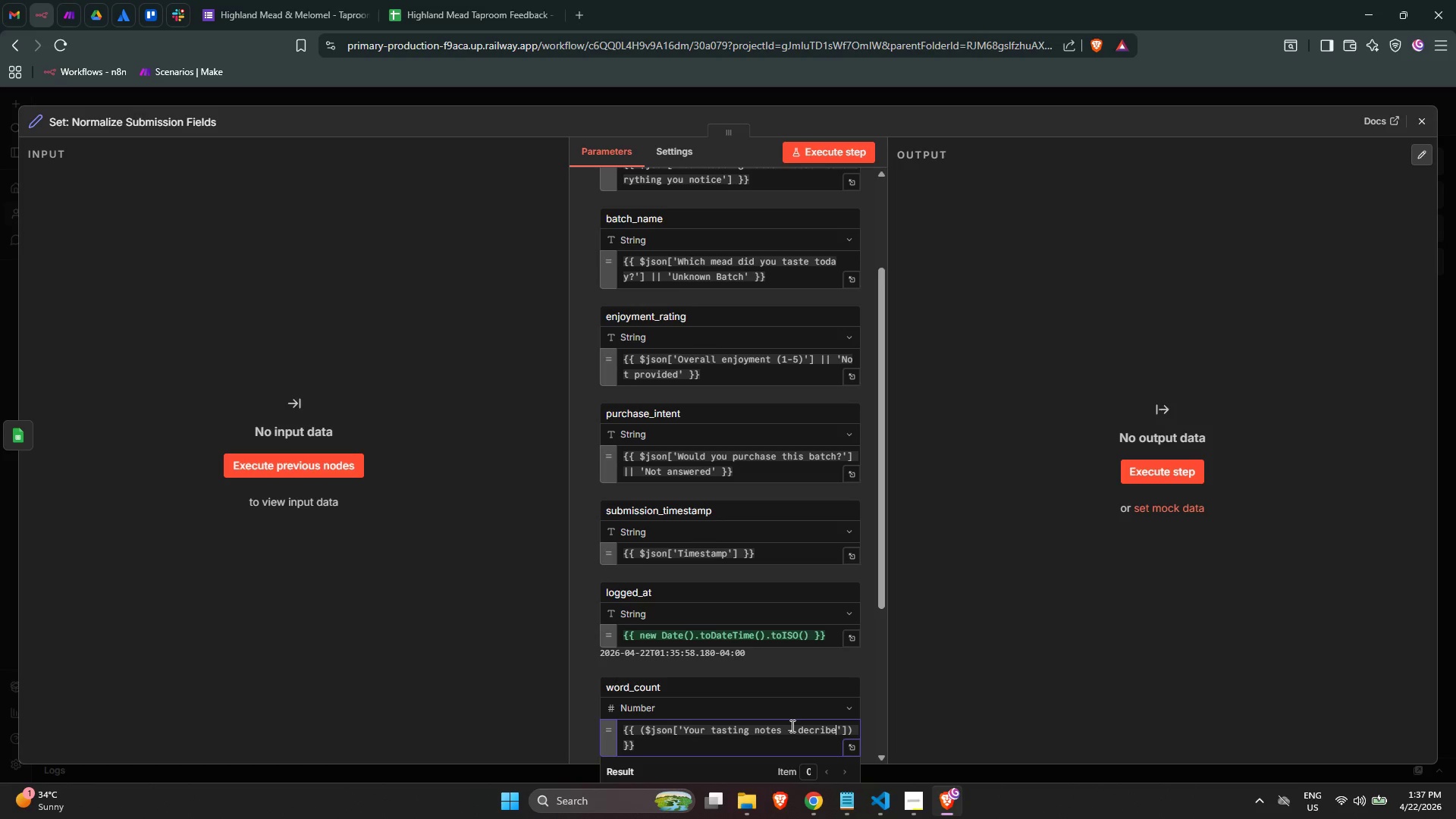 
wait(12.73)
 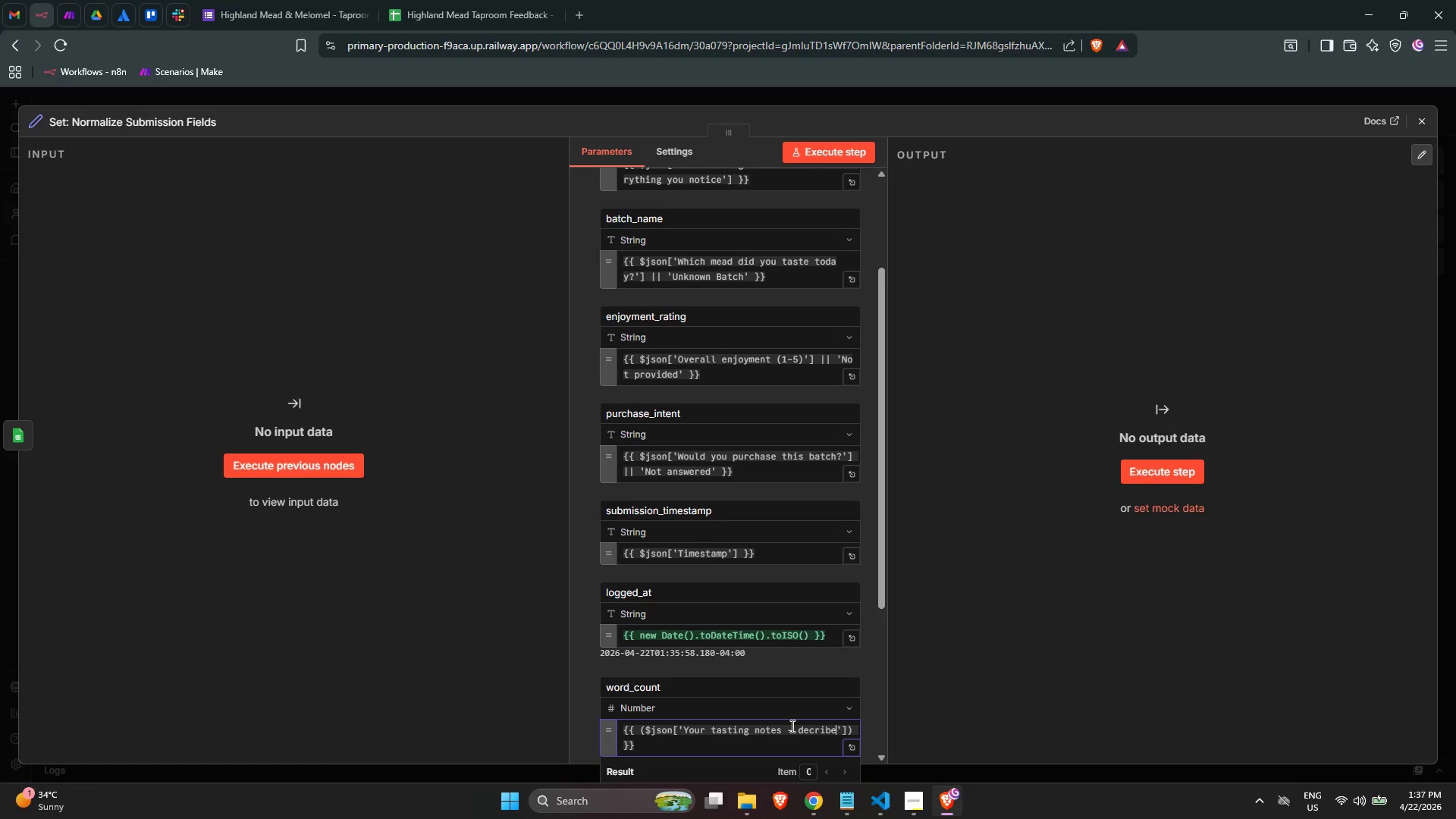 
type( everything you notiv)
key(Backspace)
type(ce)
 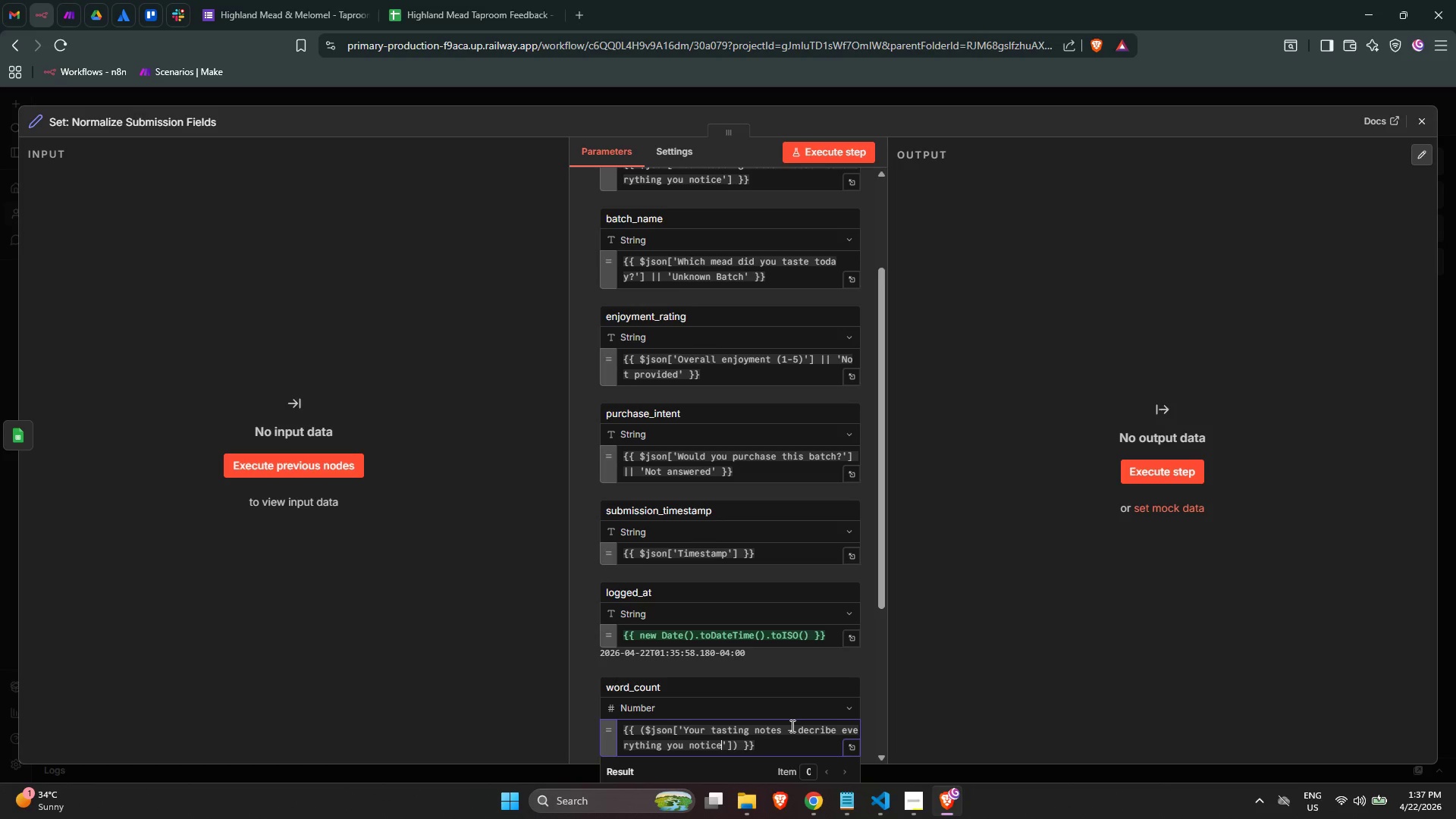 
wait(6.09)
 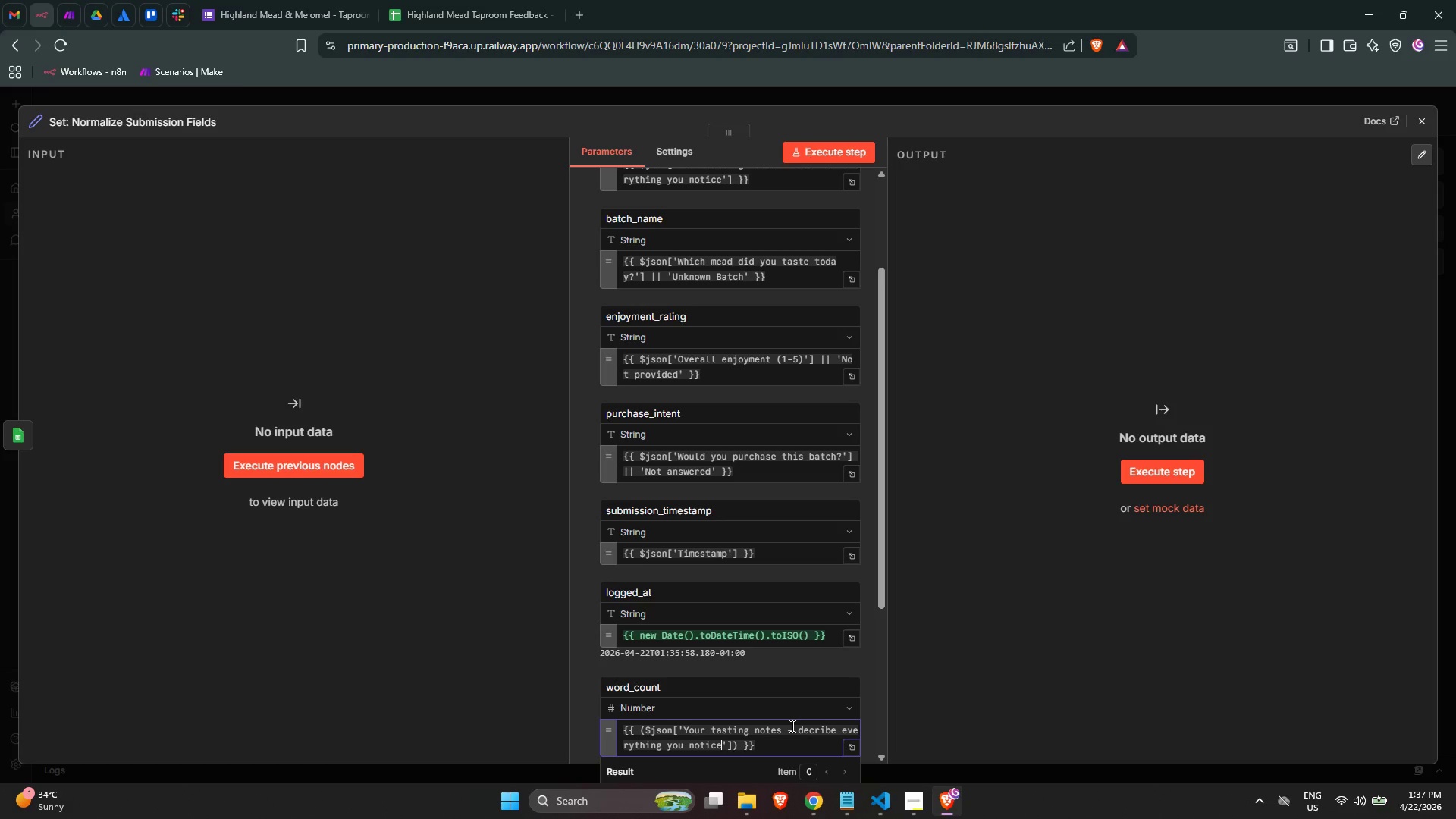 
key(ArrowRight)
 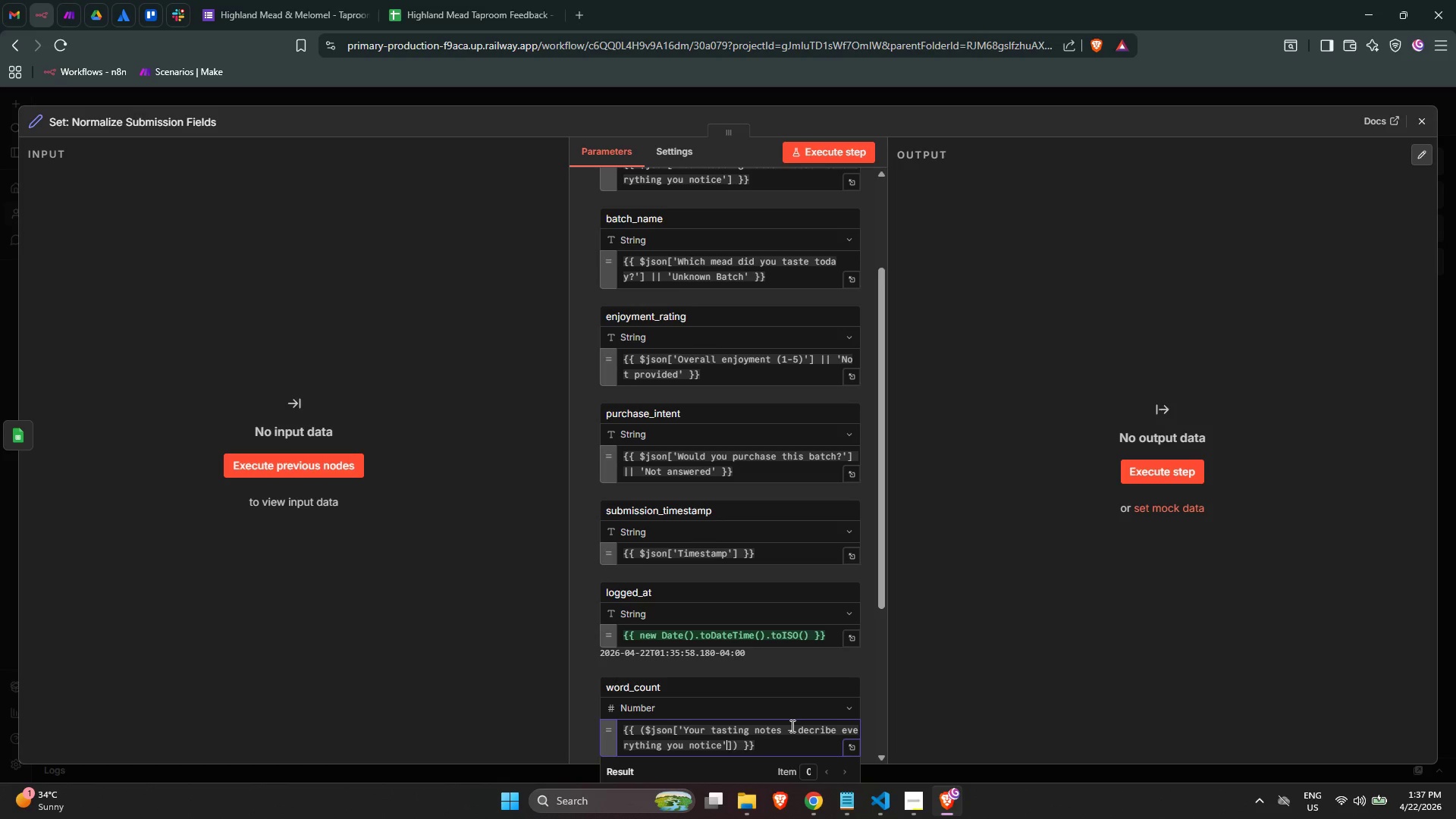 
key(ArrowRight)
 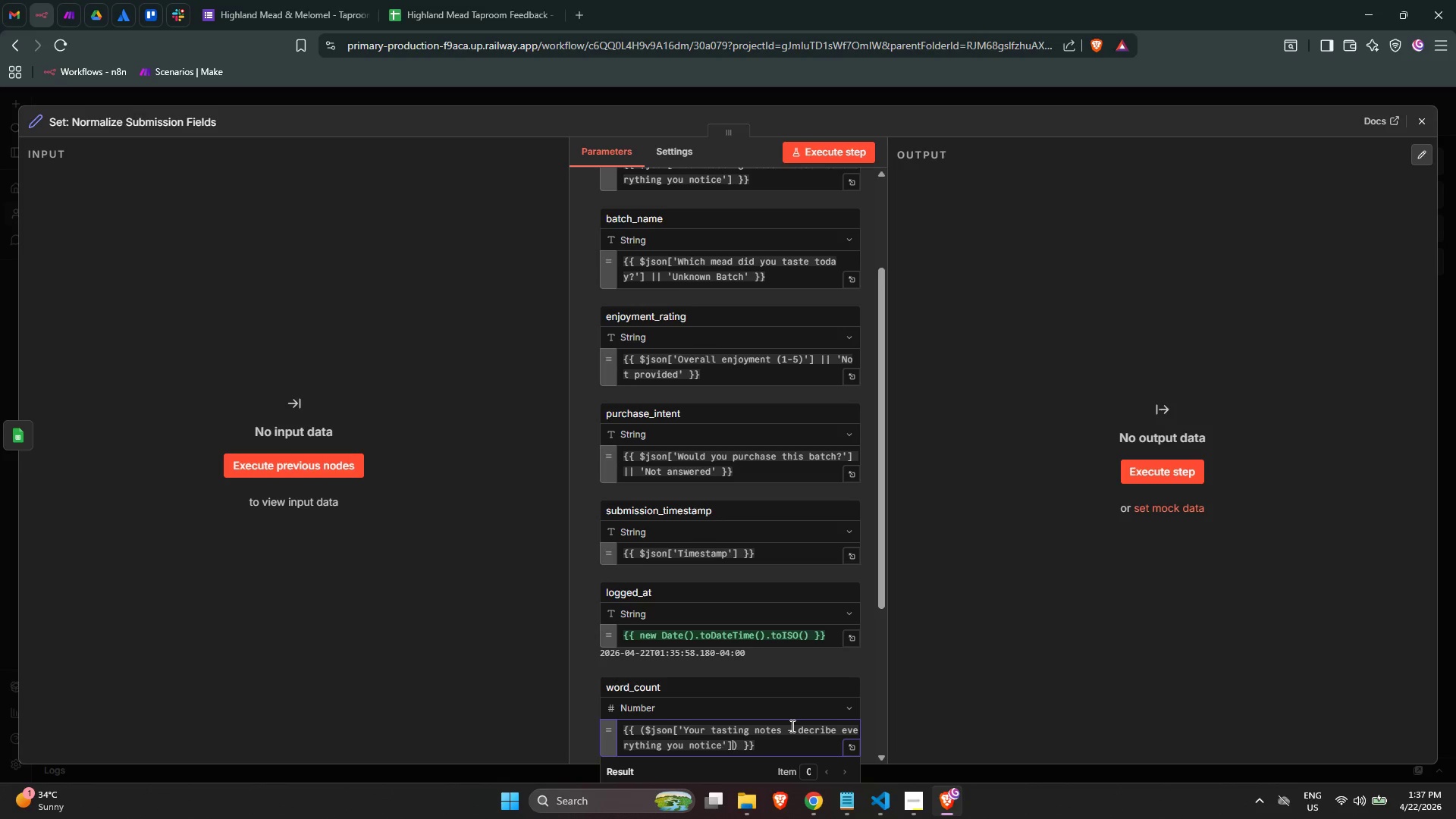 
key(ArrowRight)
 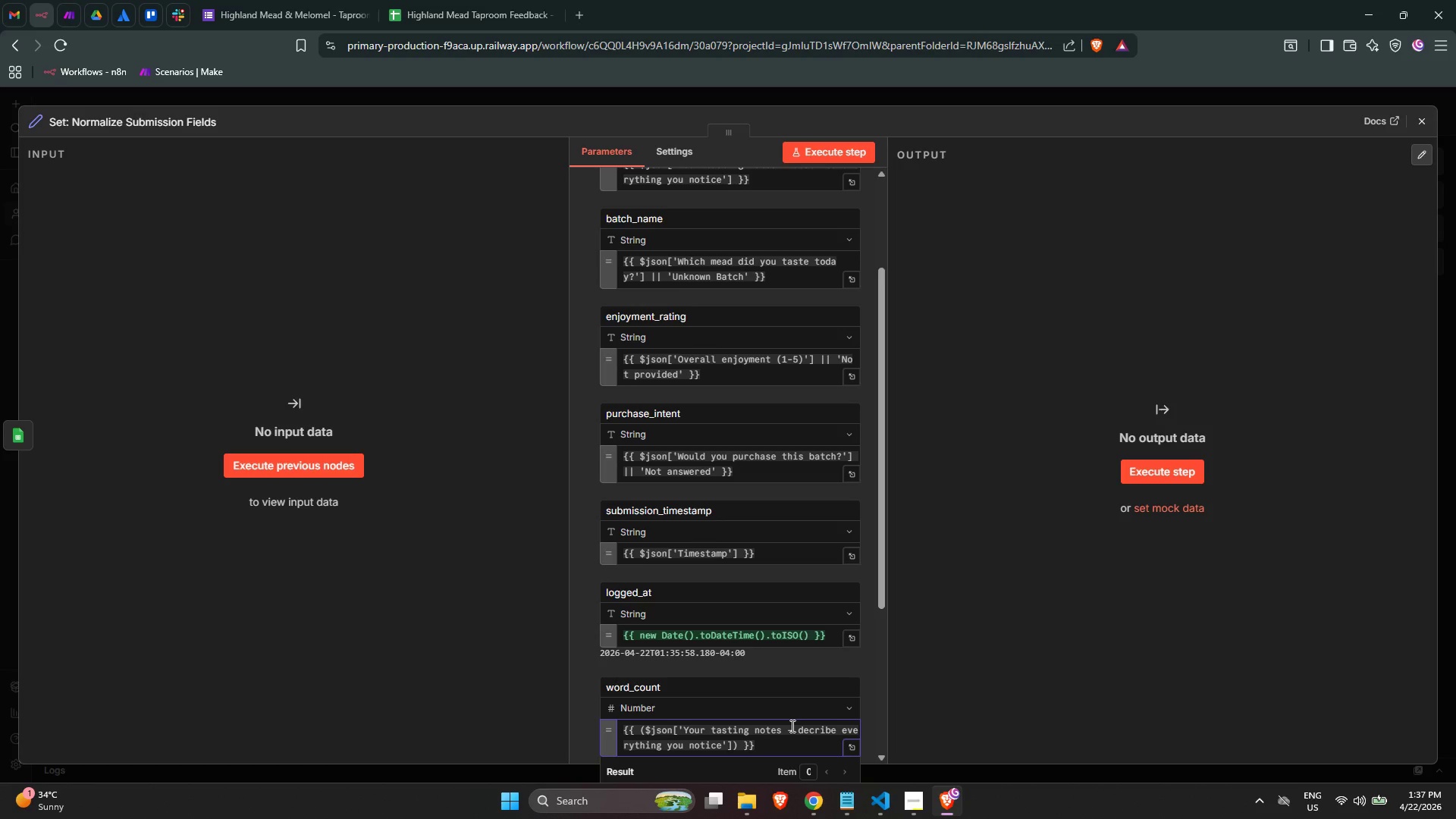 
wait(6.88)
 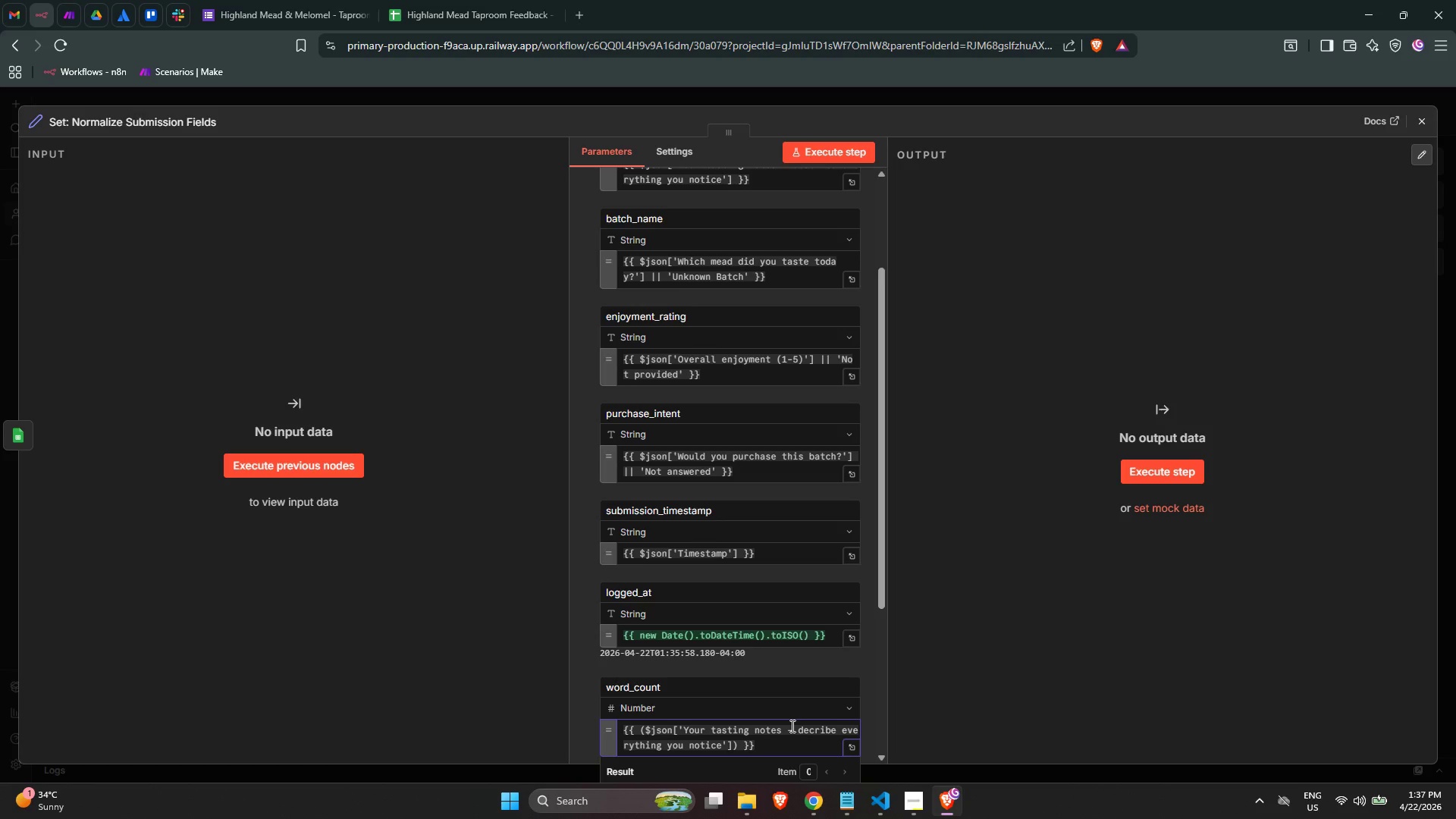 
key(Space)
 